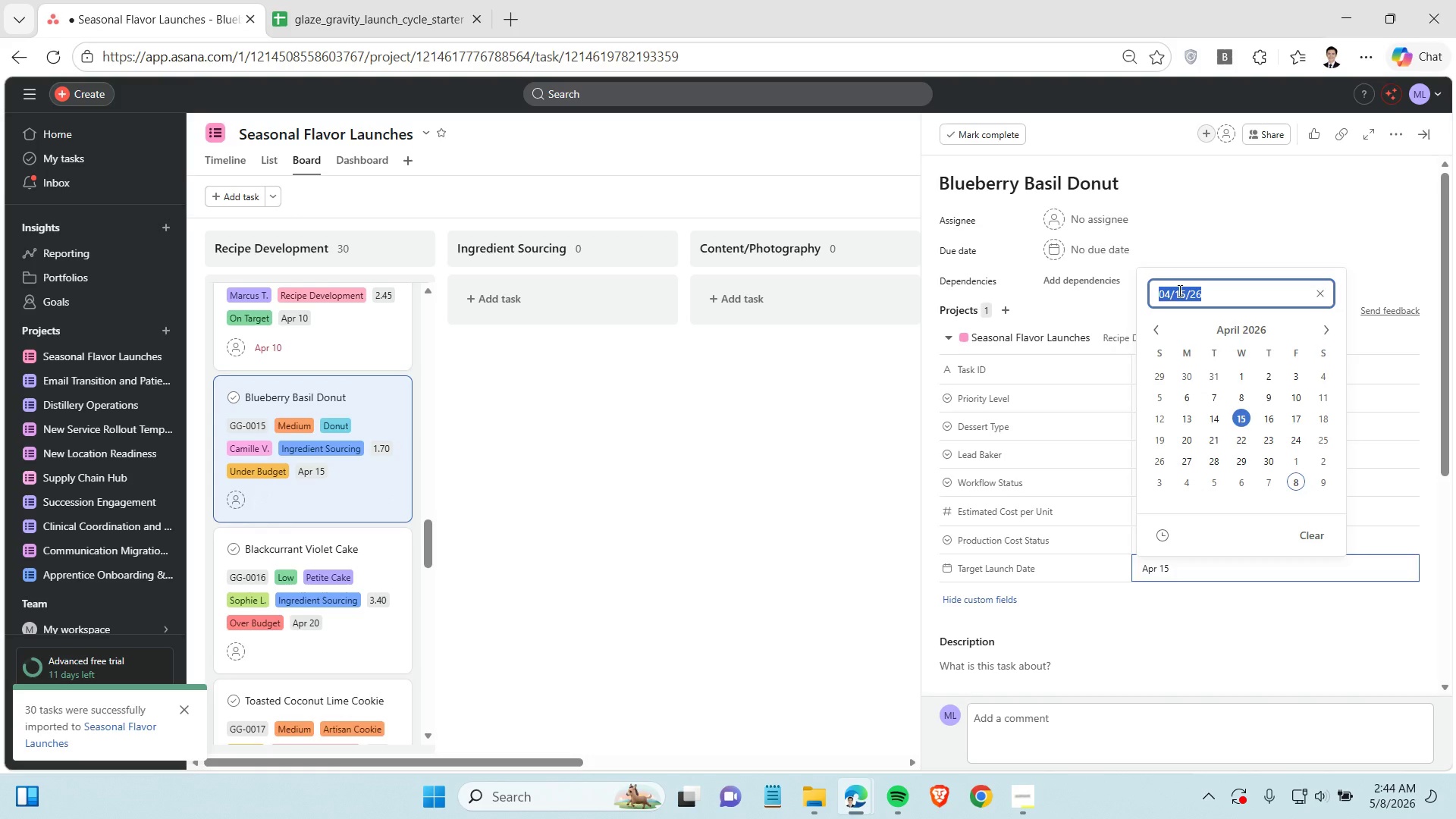 
key(Control+C)
 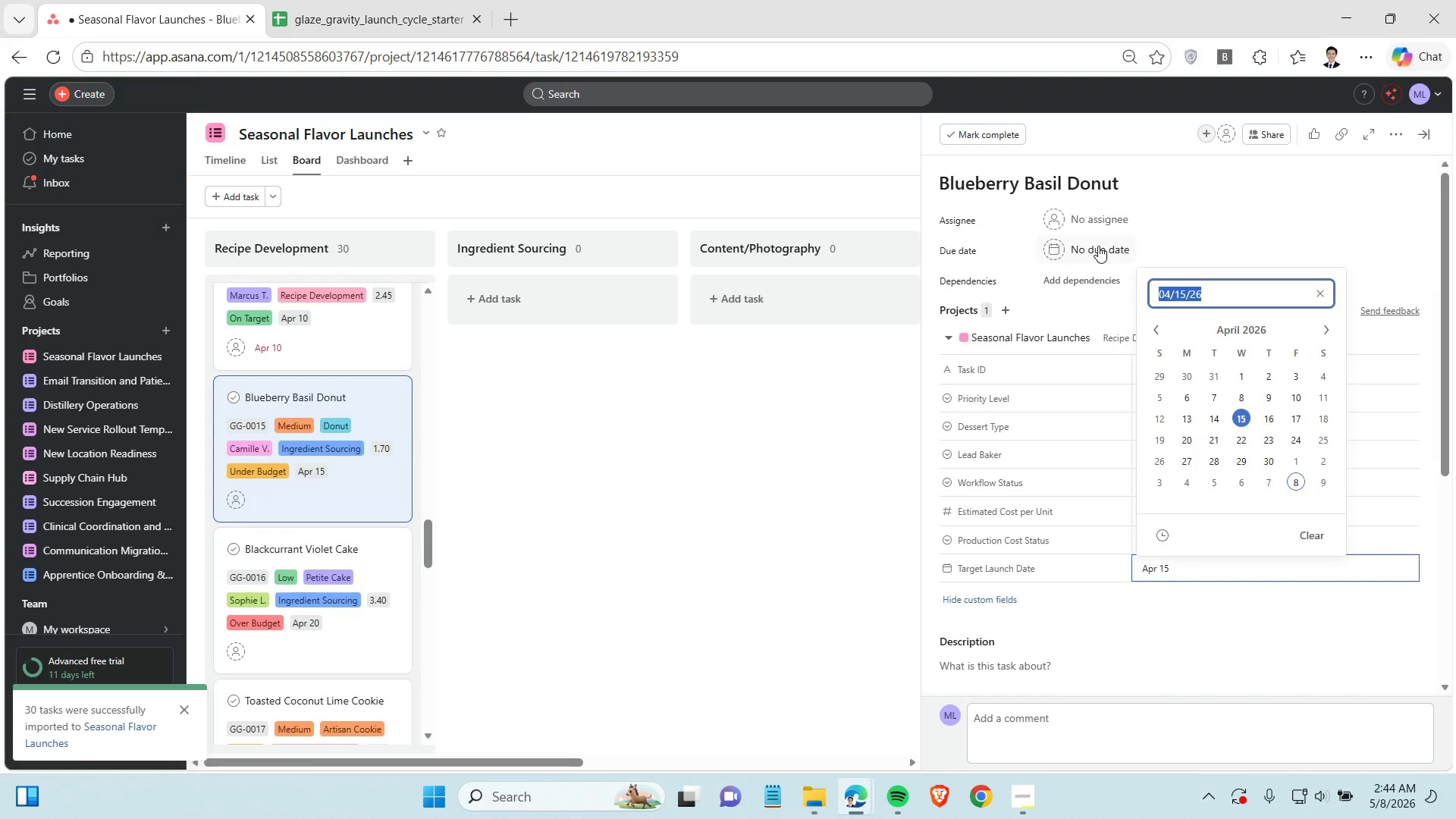 
left_click([1098, 246])
 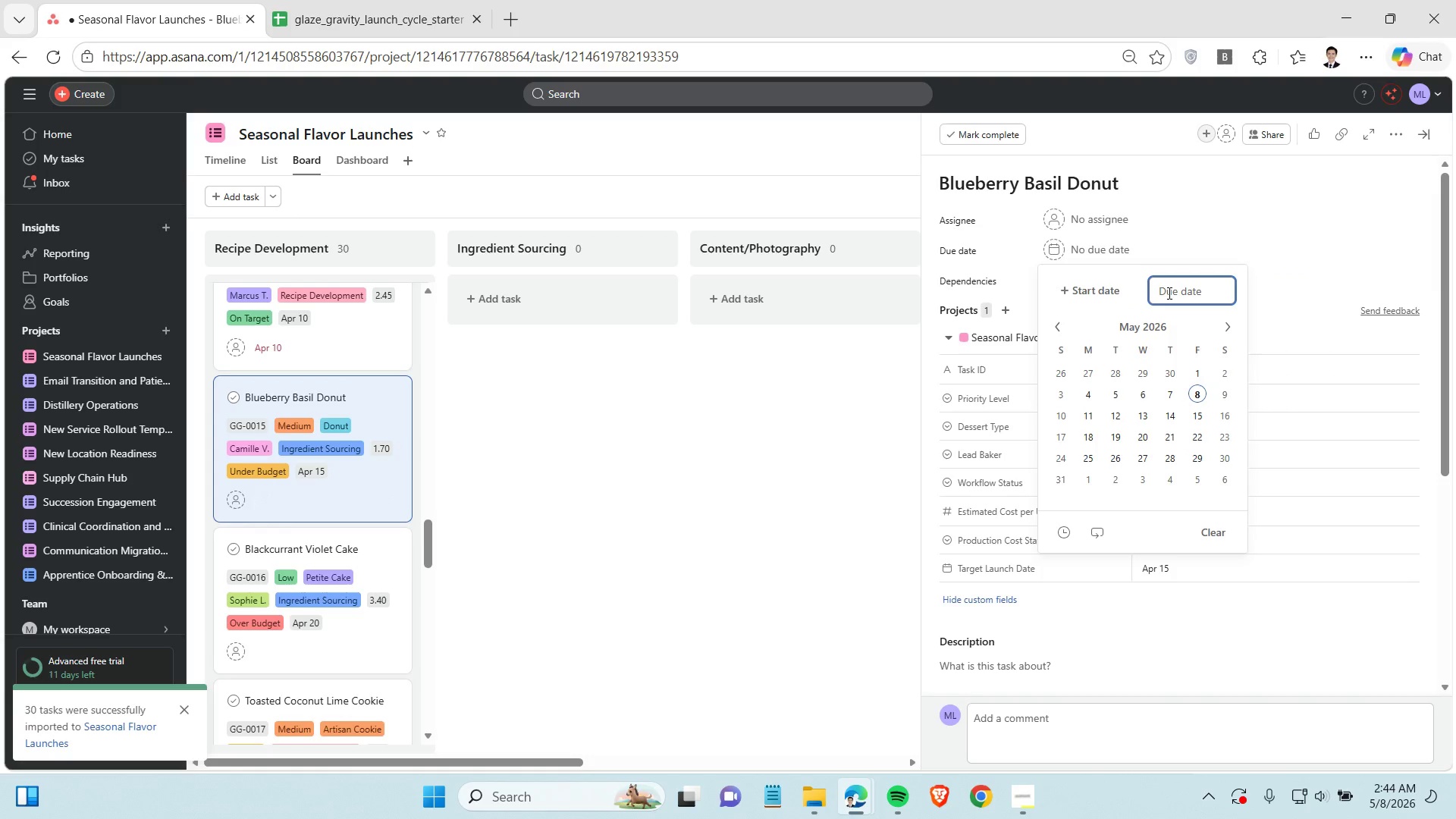 
left_click([1168, 293])
 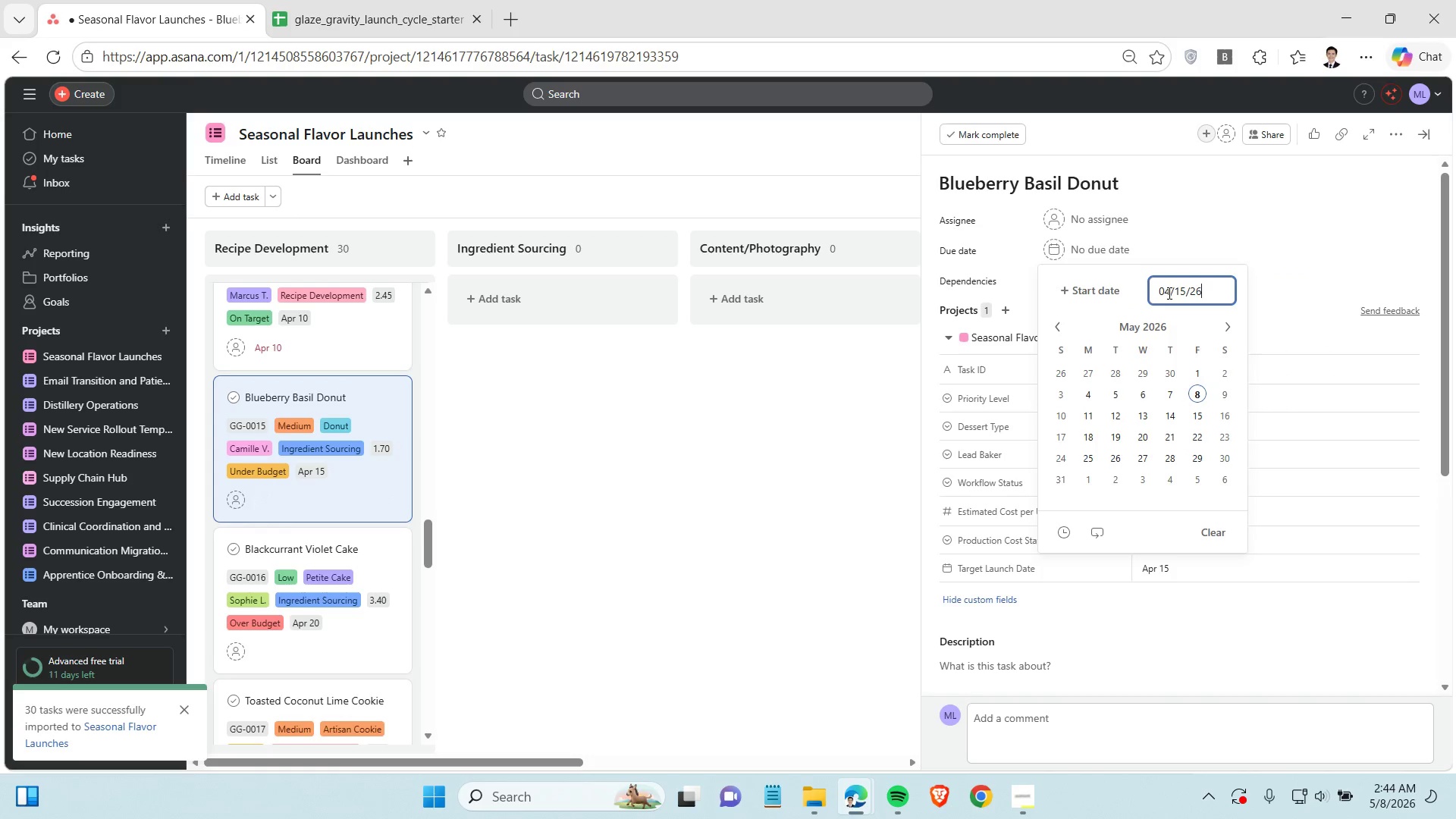 
key(Control+ControlLeft)
 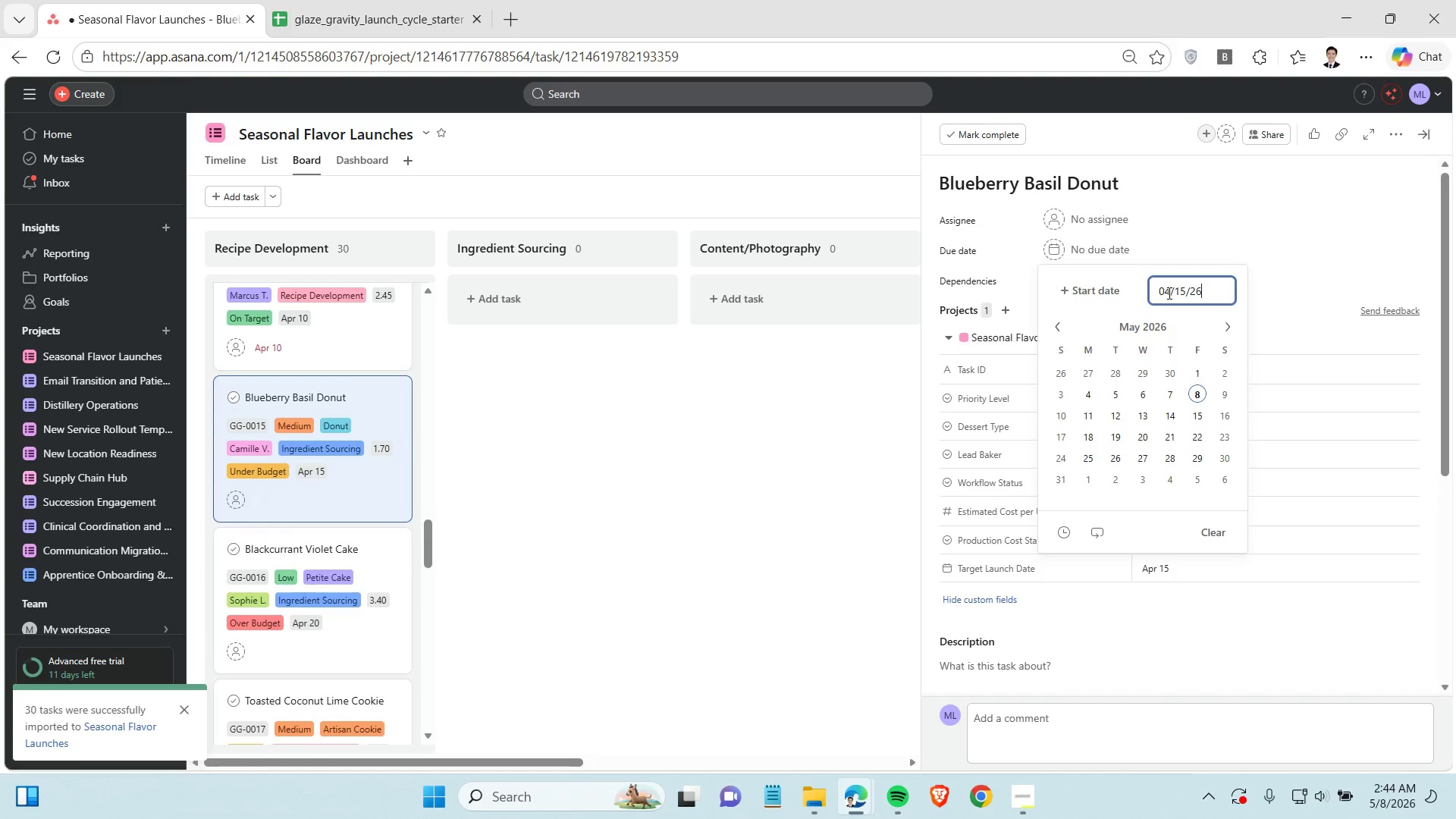 
key(Control+V)
 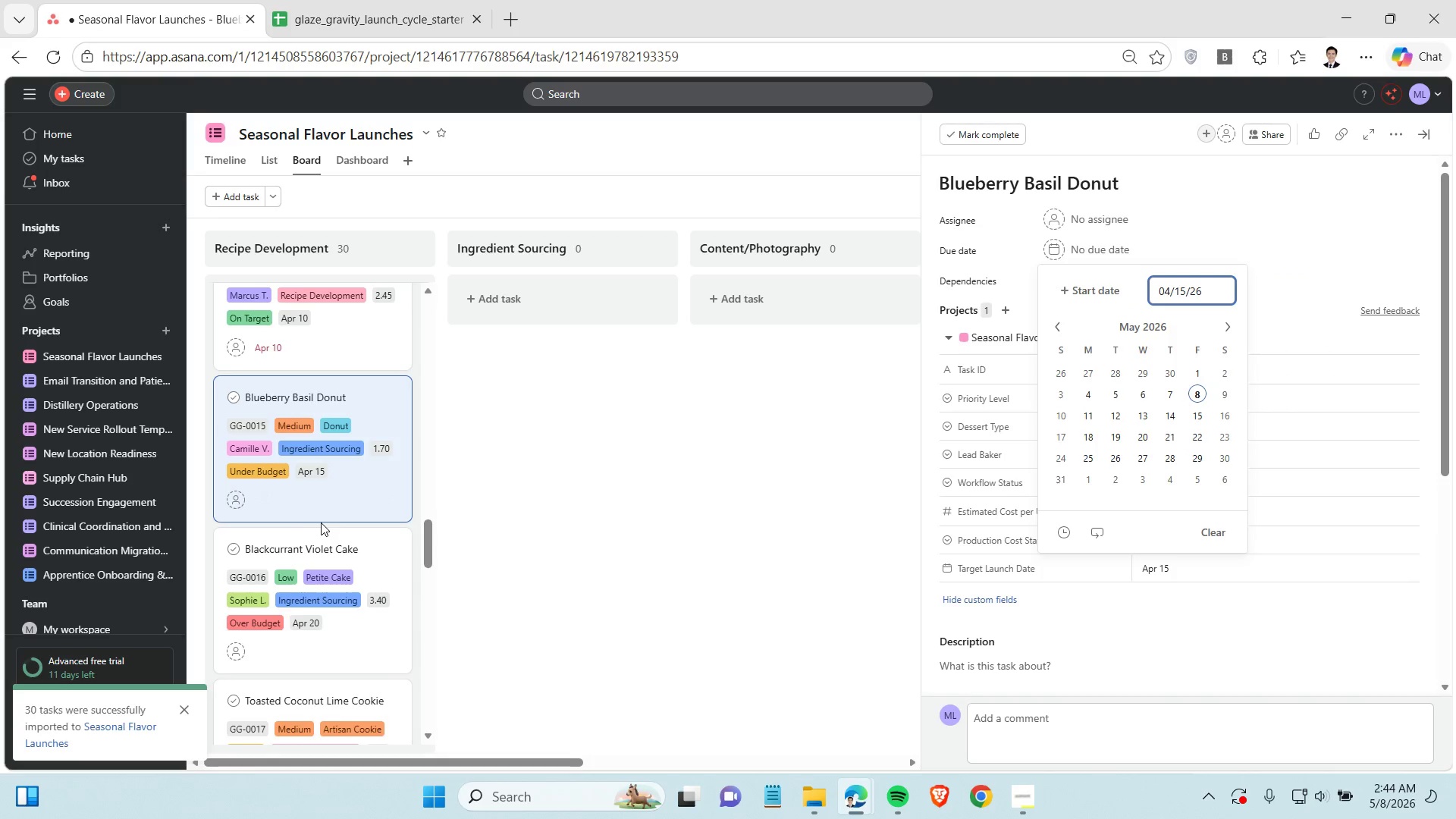 
scroll: coordinate [322, 522], scroll_direction: down, amount: 1.0
 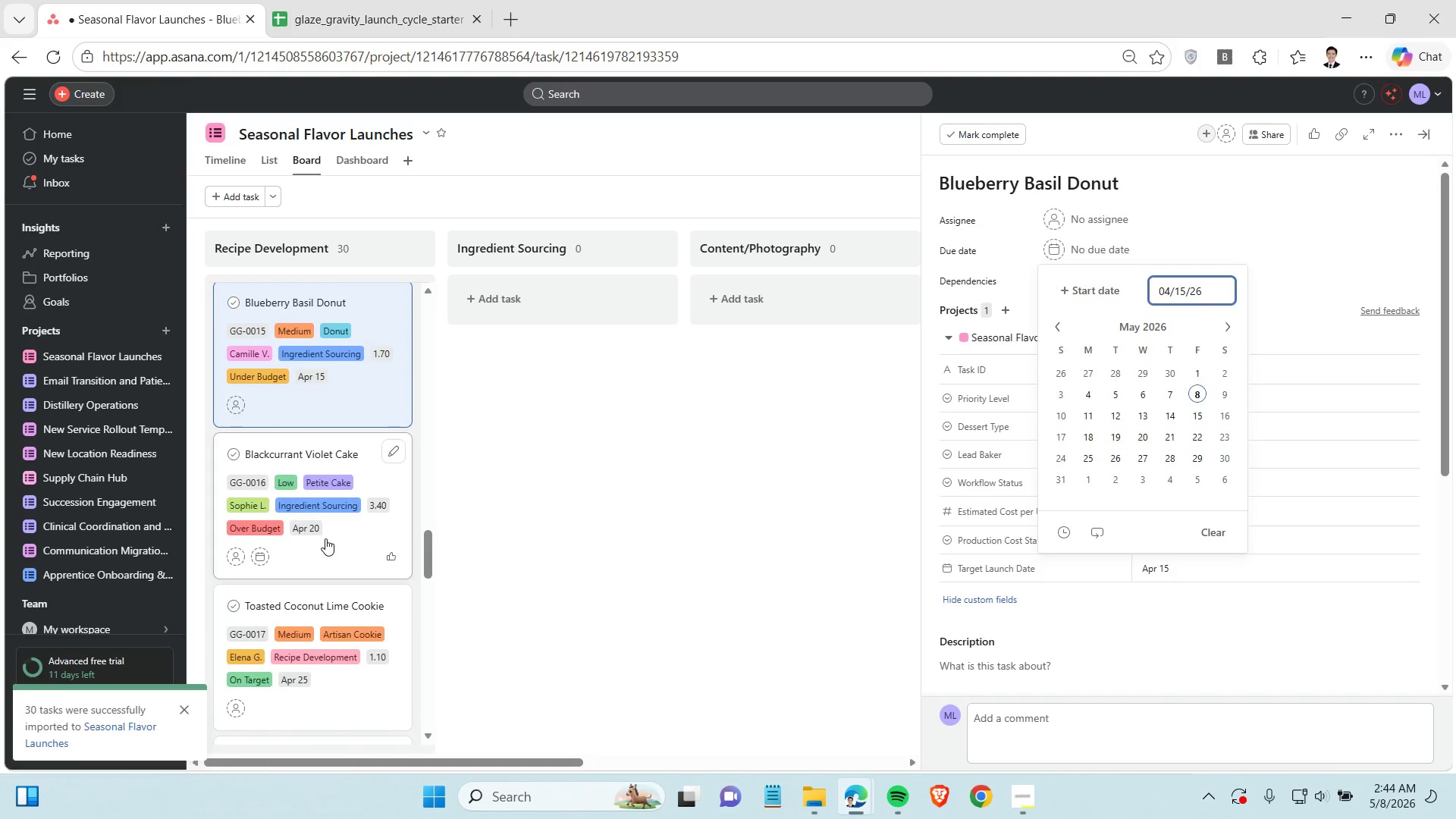 
left_click([325, 538])
 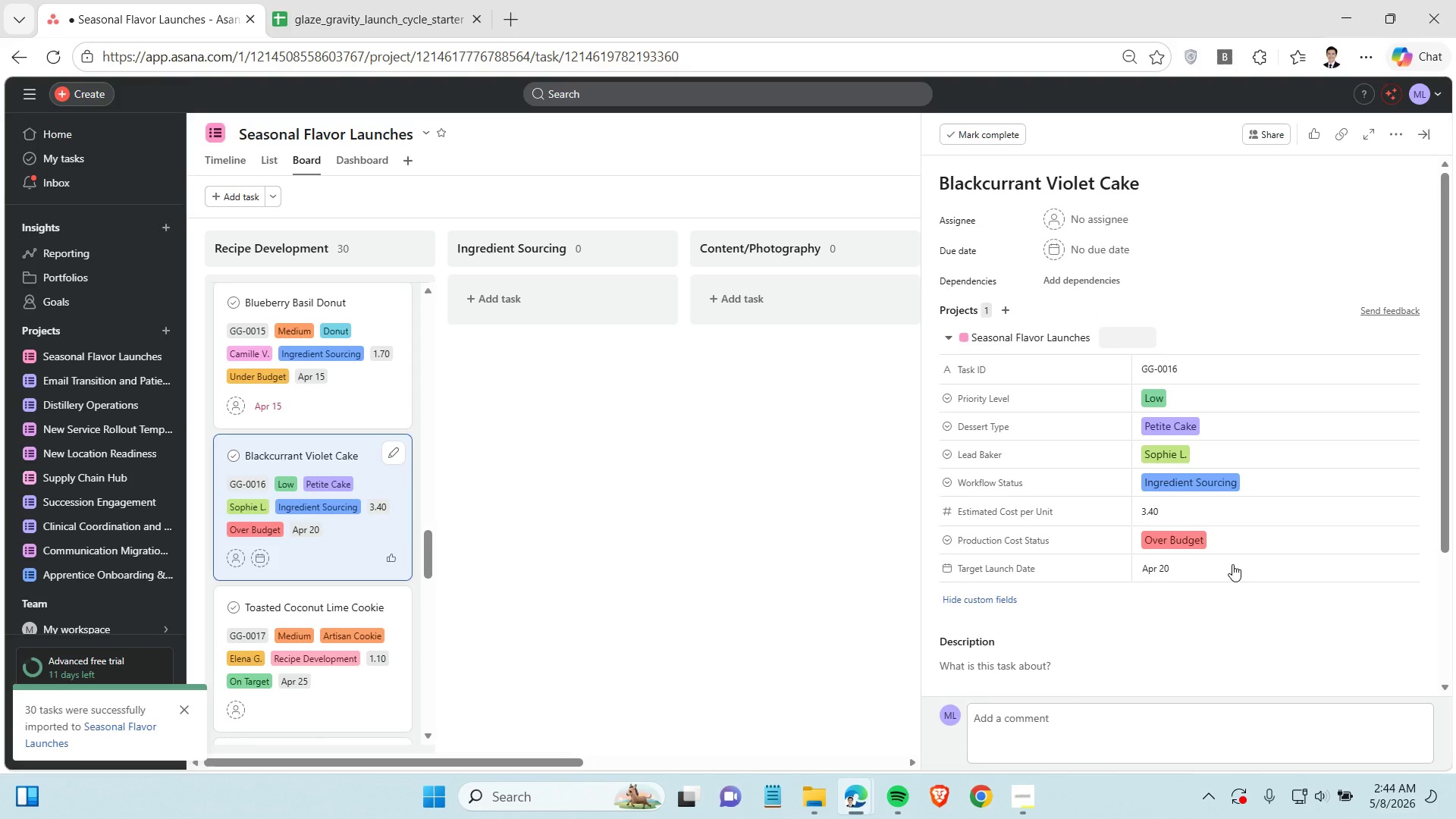 
left_click([1181, 565])
 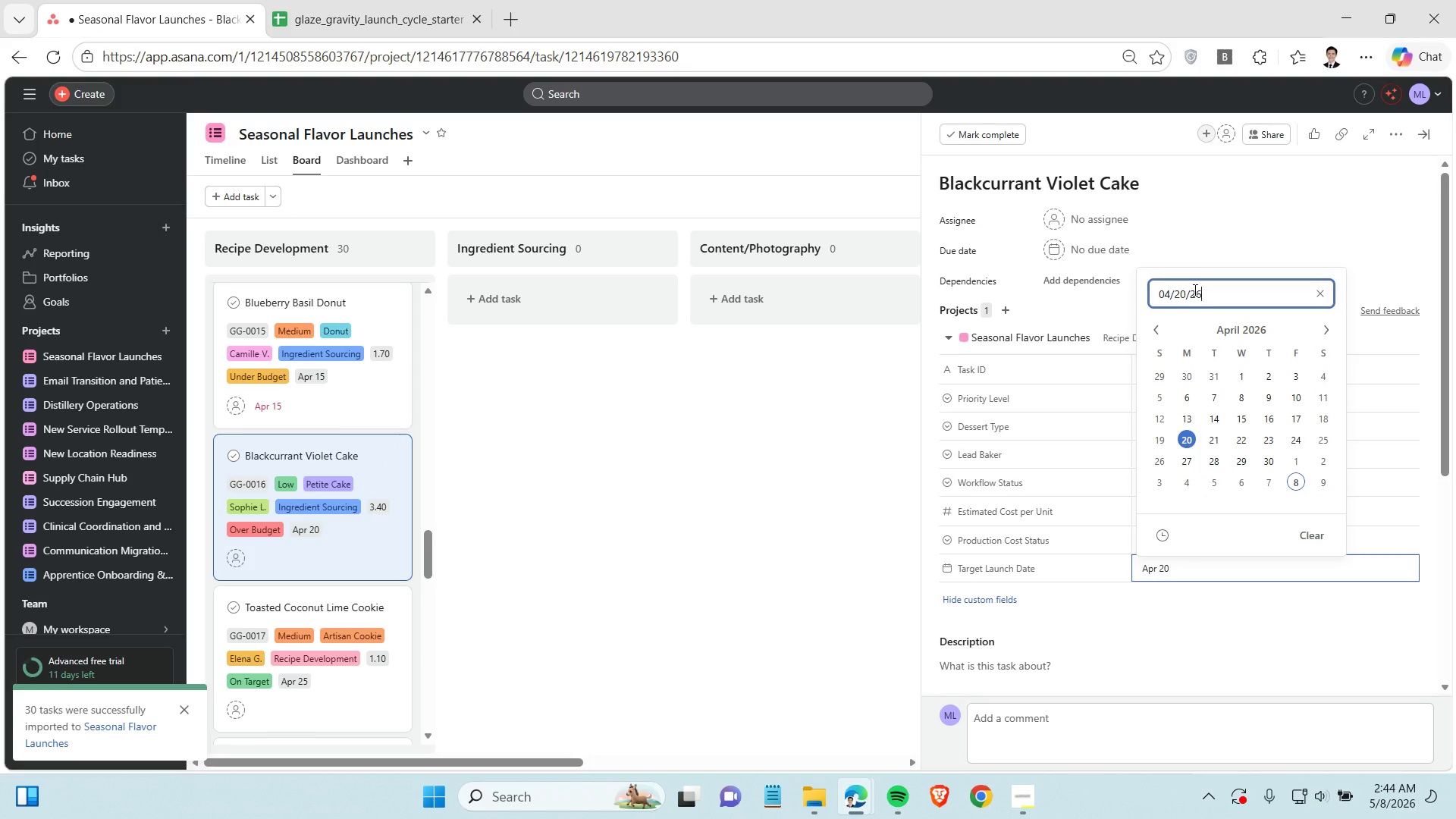 
double_click([1194, 290])
 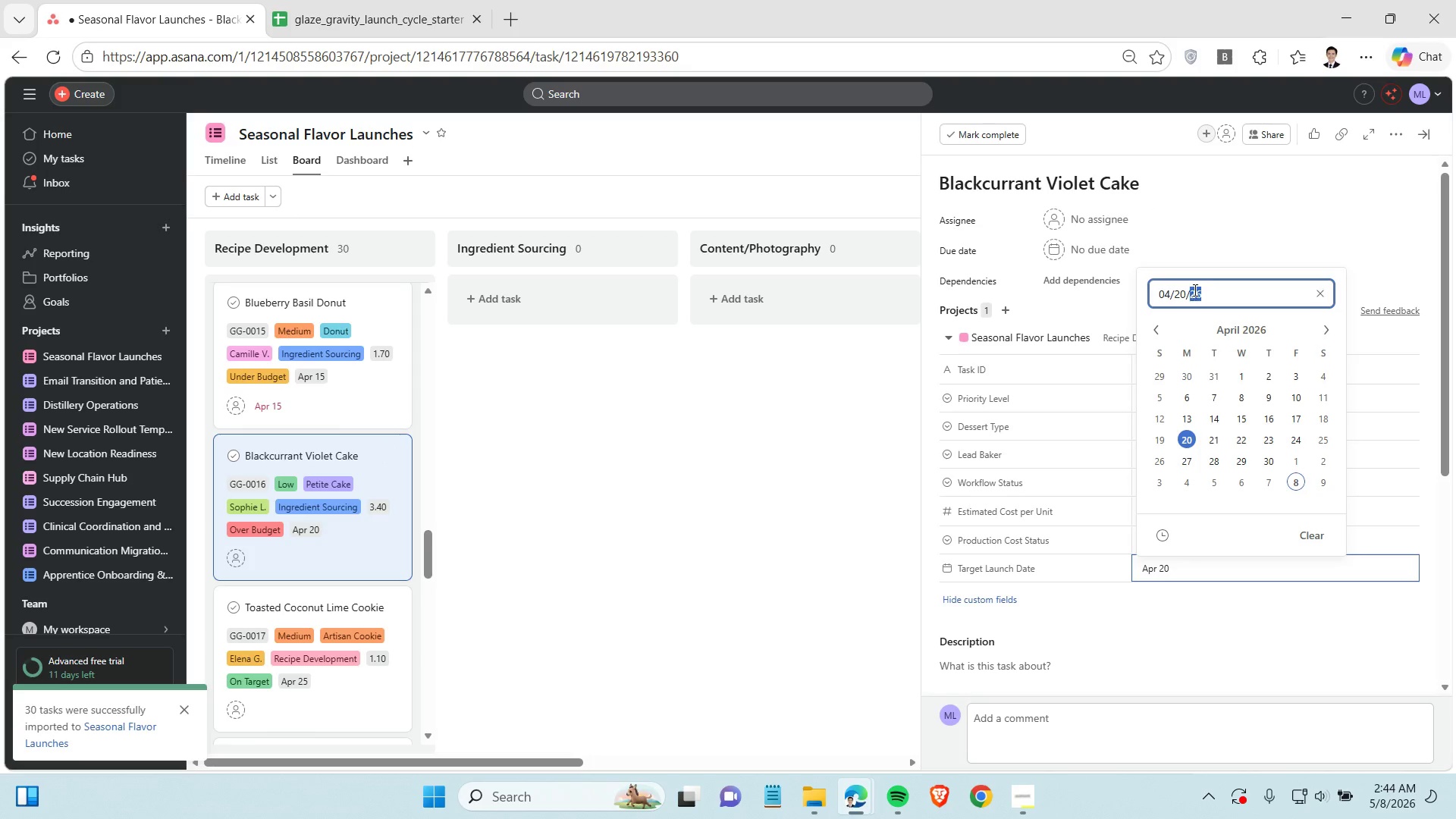 
triple_click([1194, 290])
 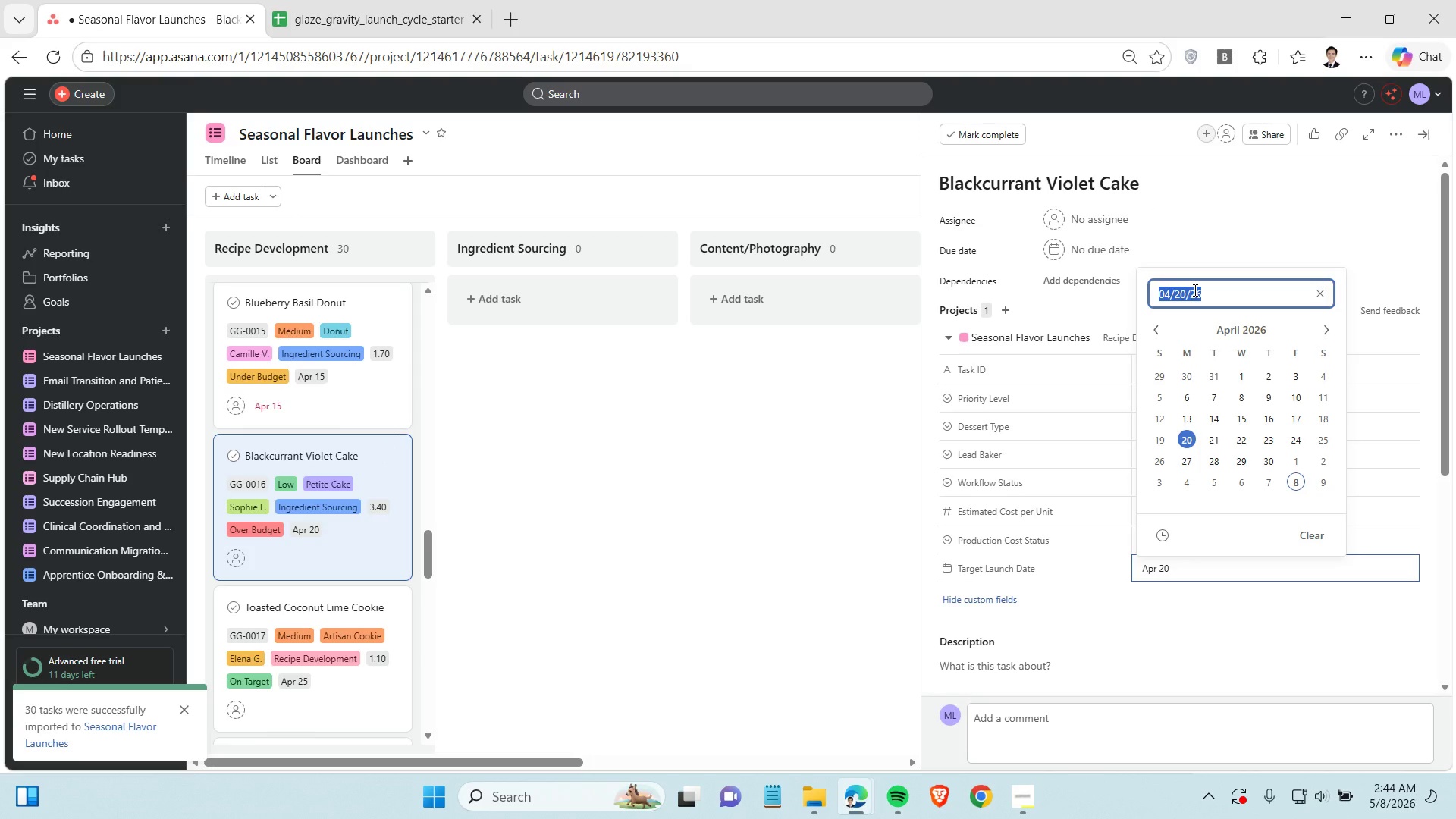 
key(Control+C)
 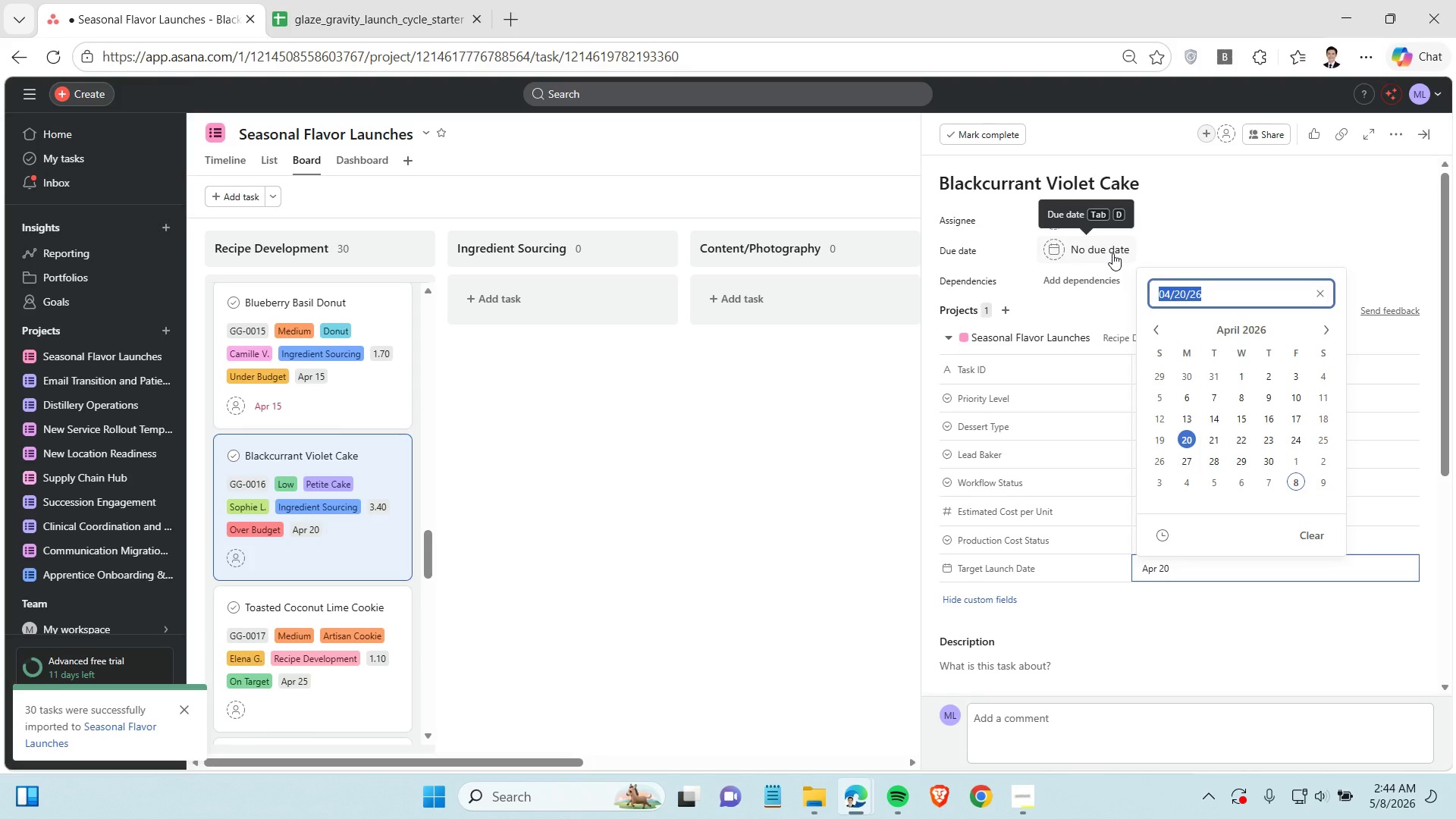 
left_click([1112, 253])
 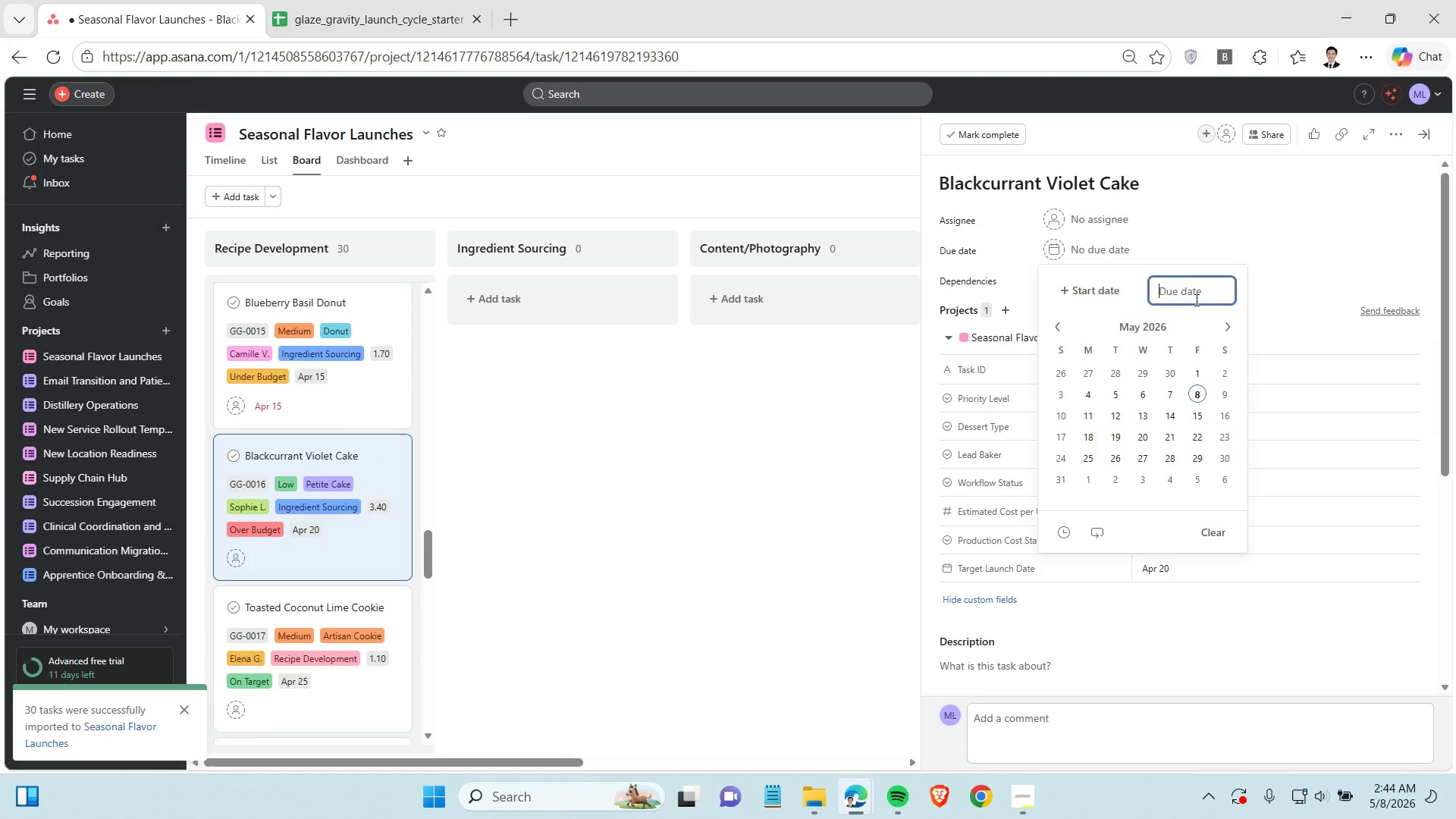 
left_click([1194, 297])
 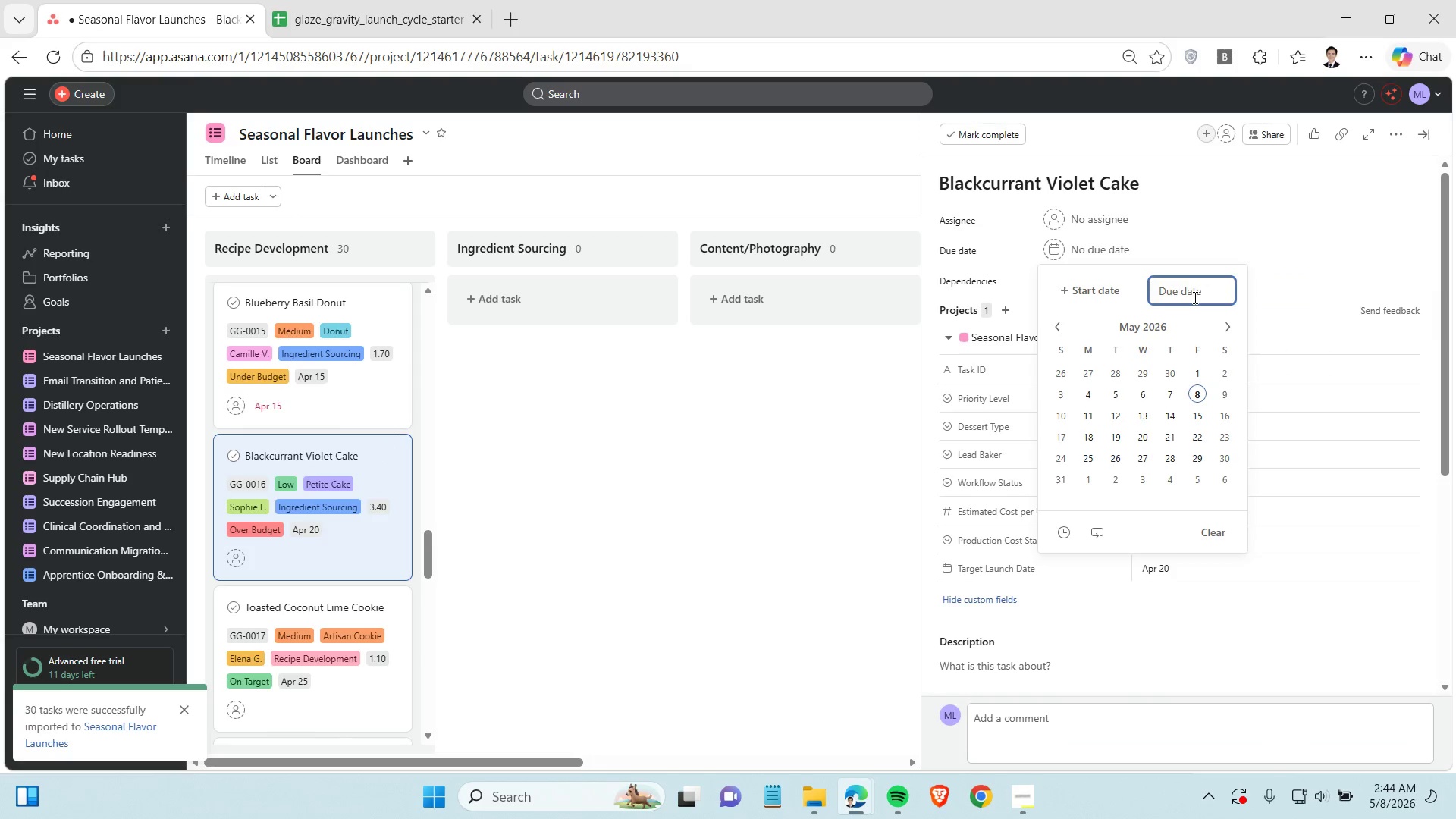 
key(Control+V)
 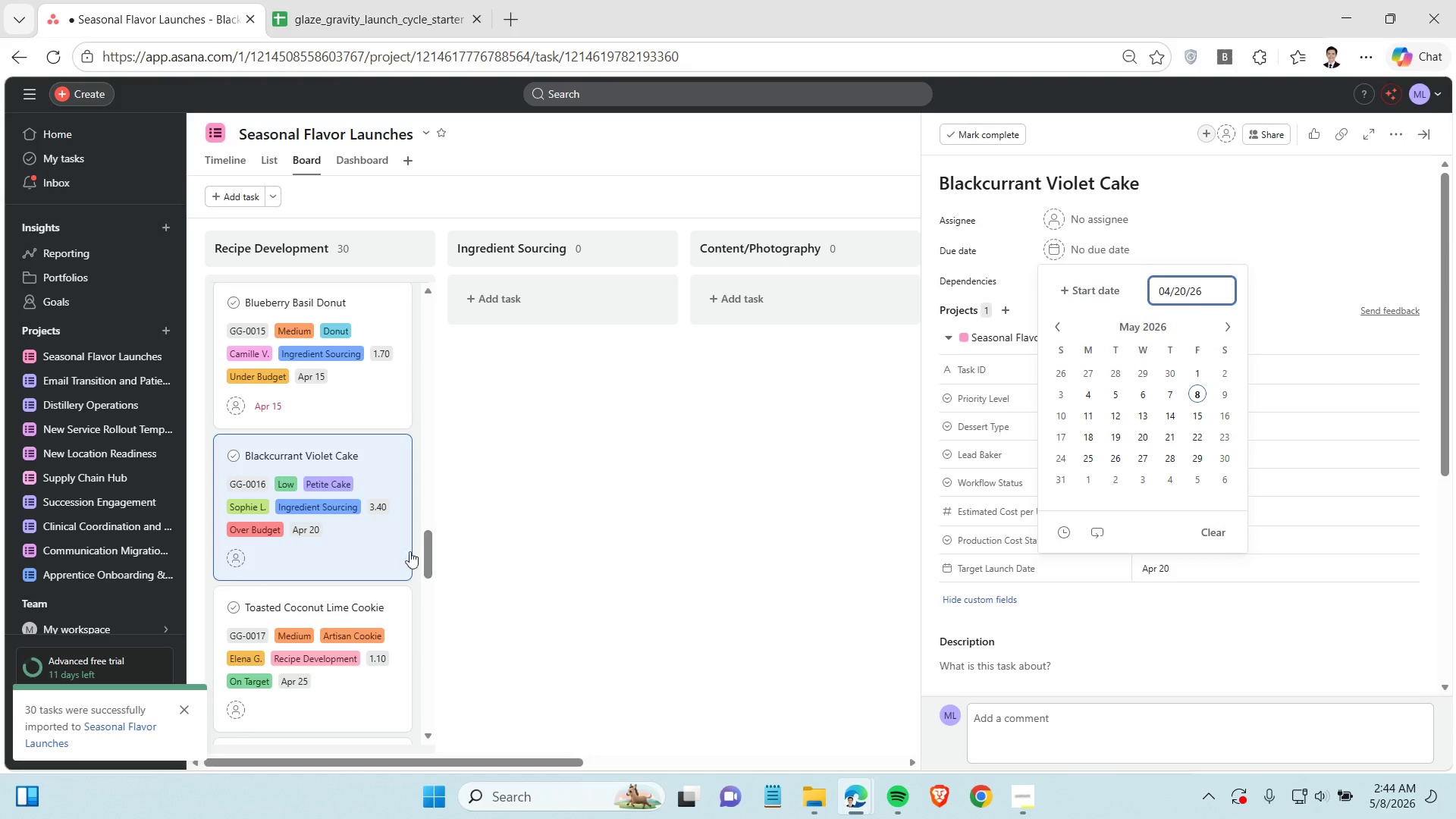 
left_click([353, 513])
 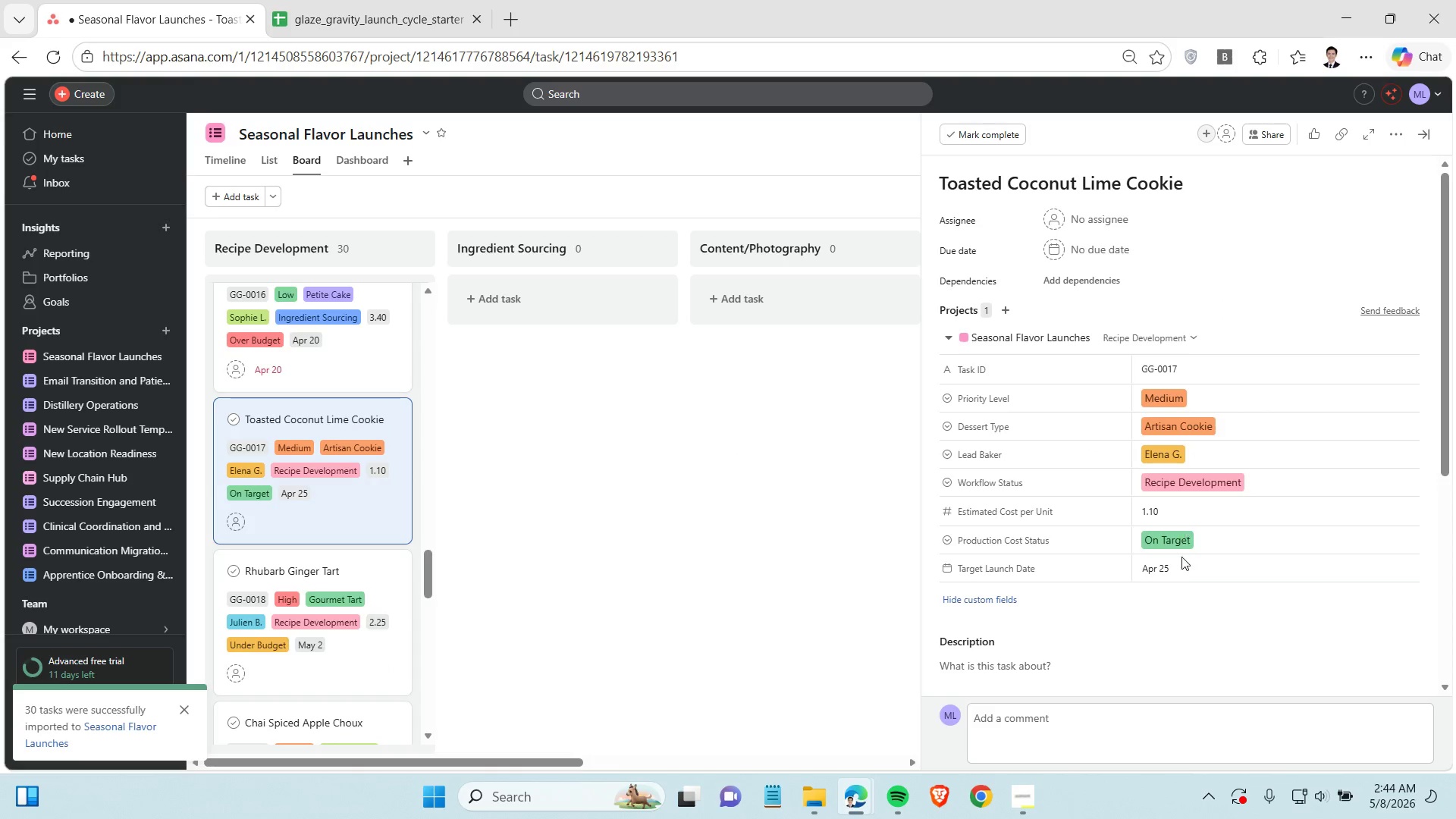 
scroll: coordinate [386, 543], scroll_direction: down, amount: 2.0
 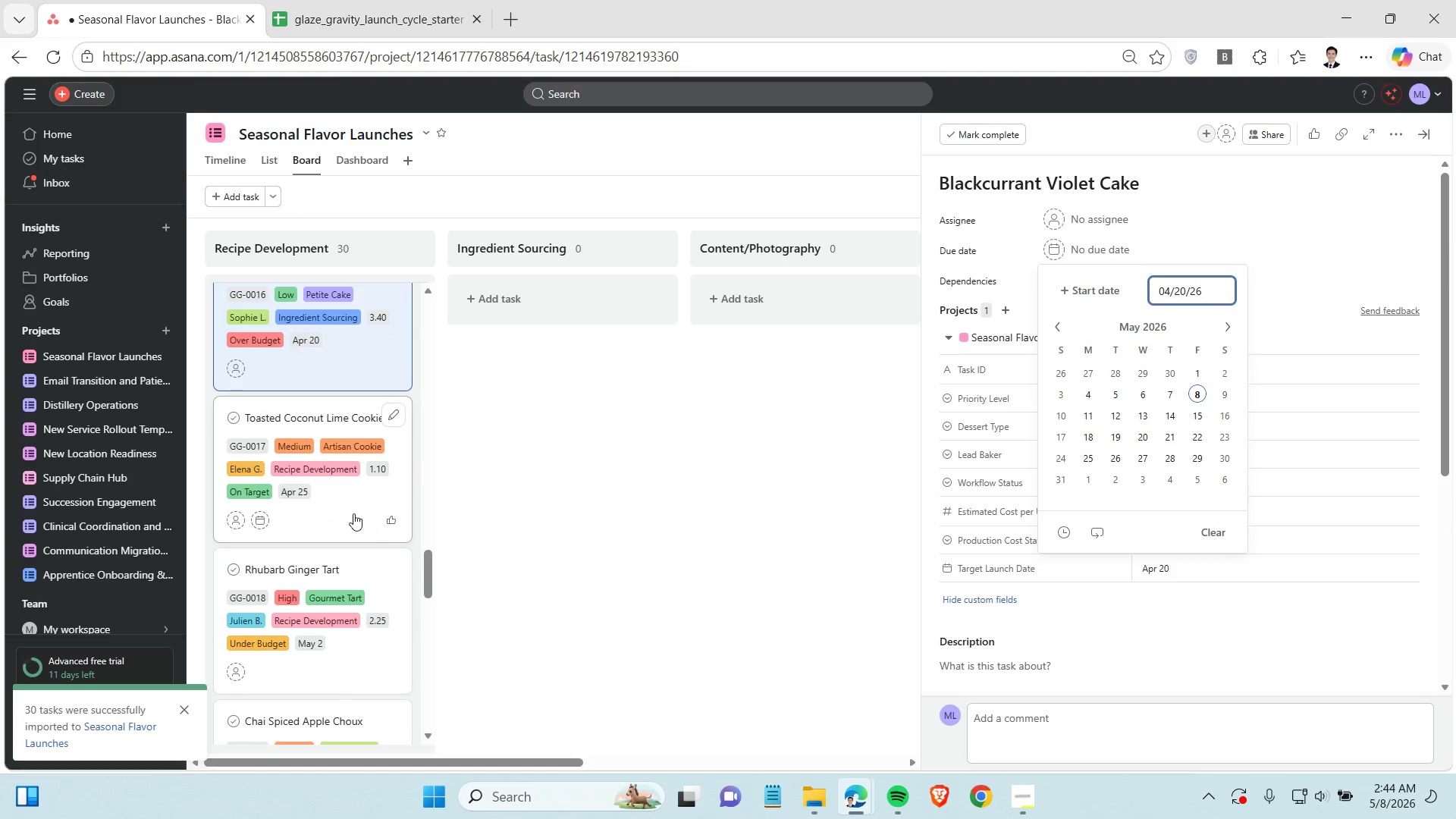 
left_click([1178, 570])
 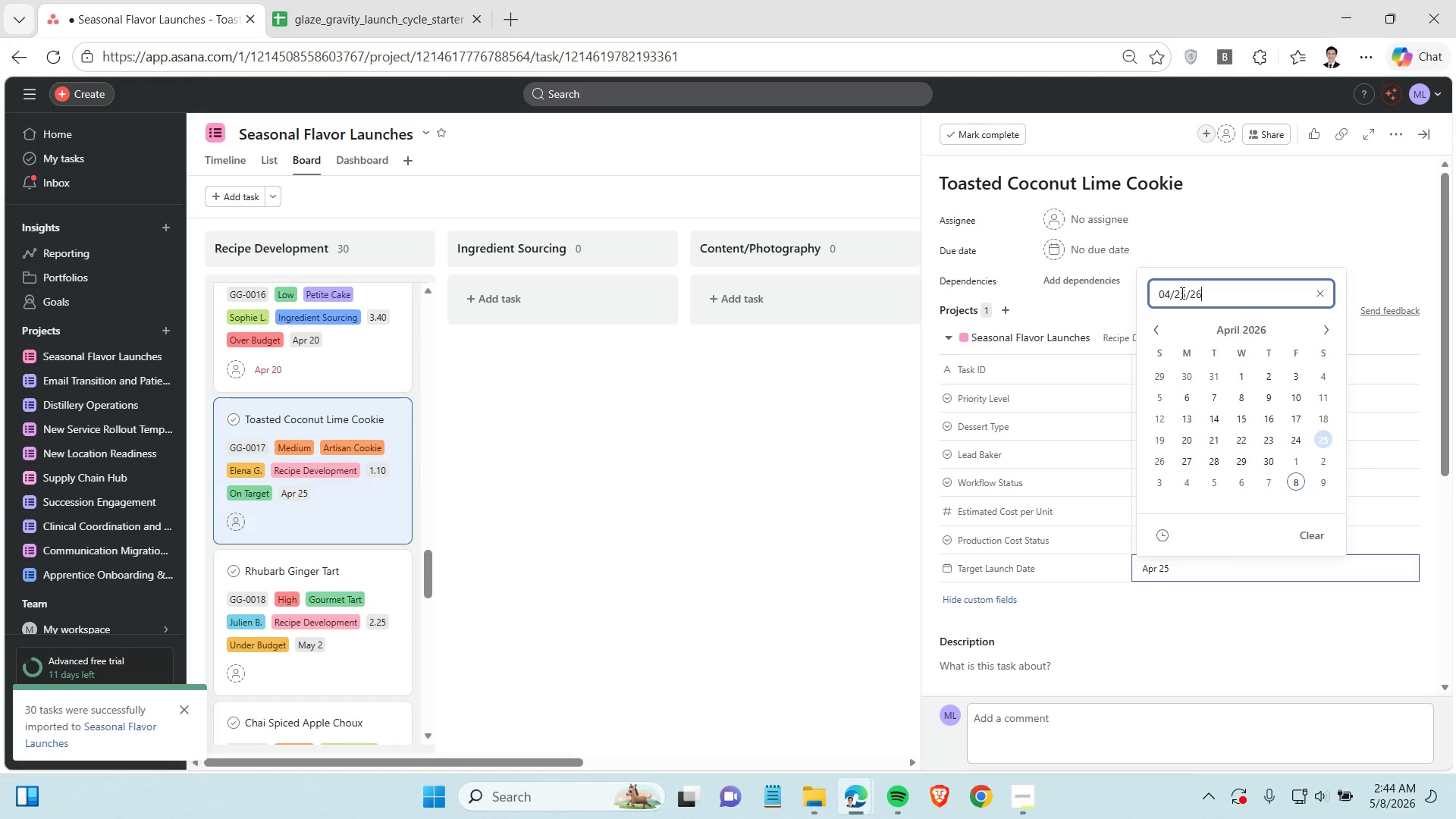 
double_click([1181, 293])
 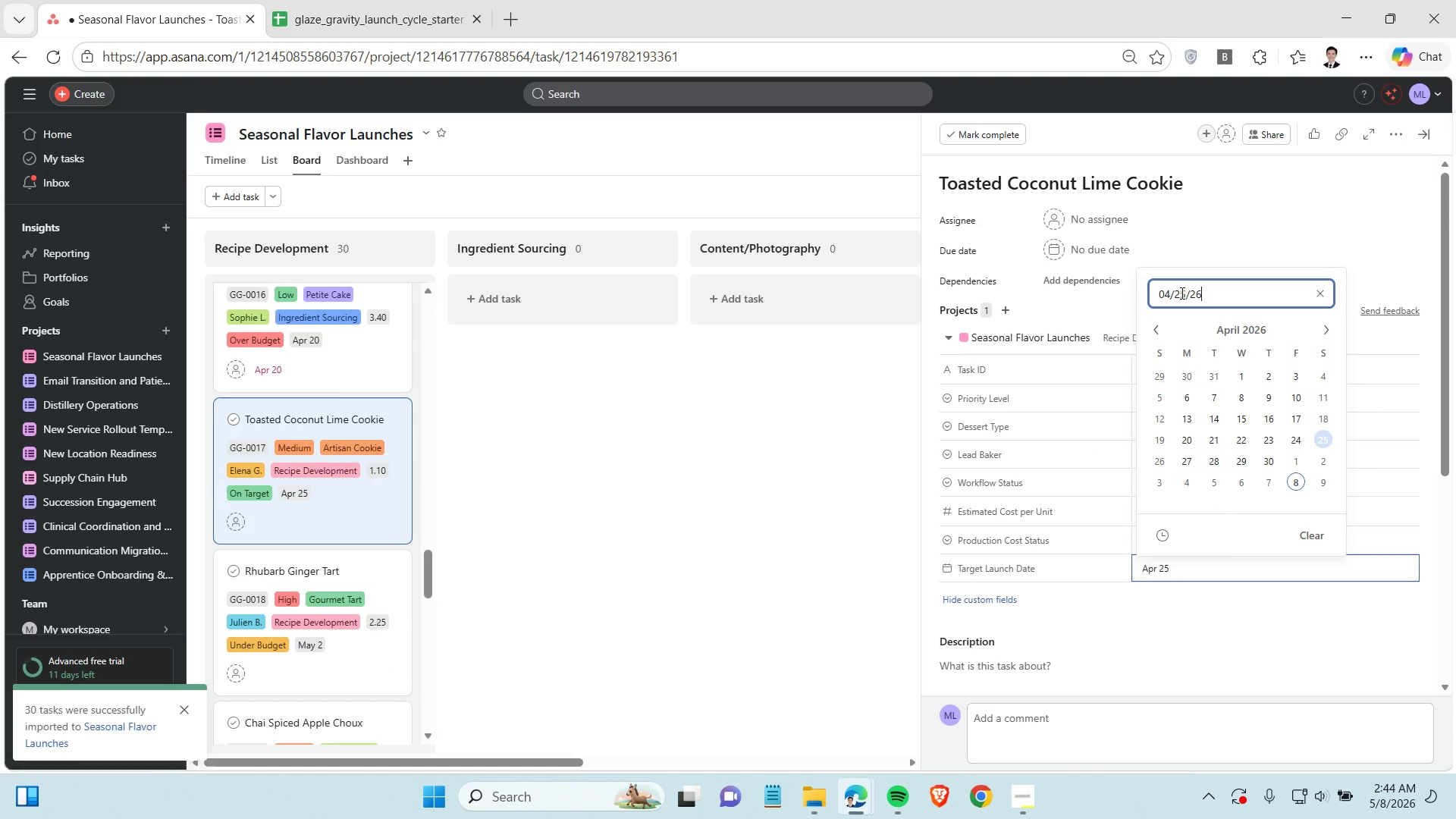 
triple_click([1181, 293])
 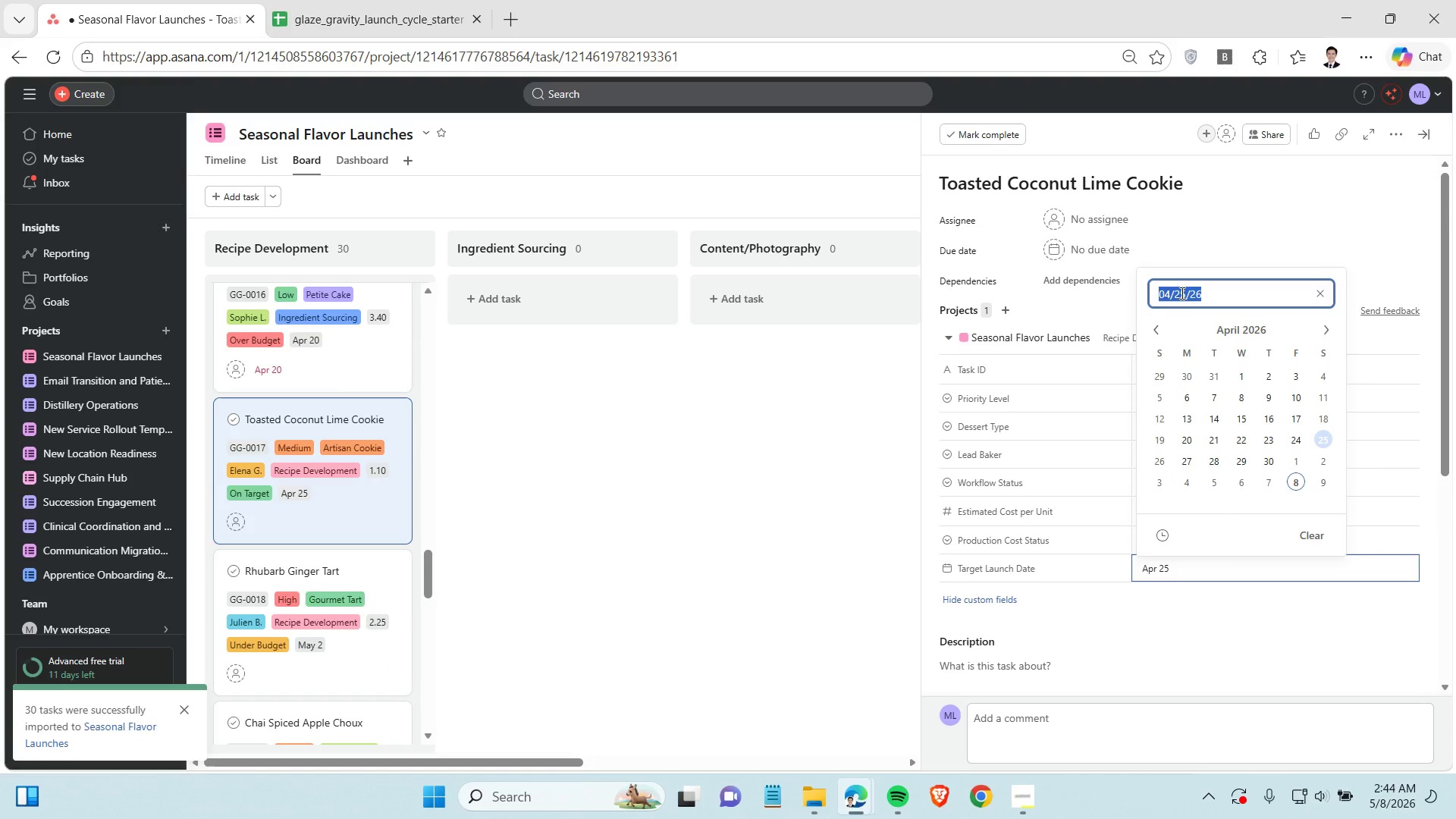 
key(Control+C)
 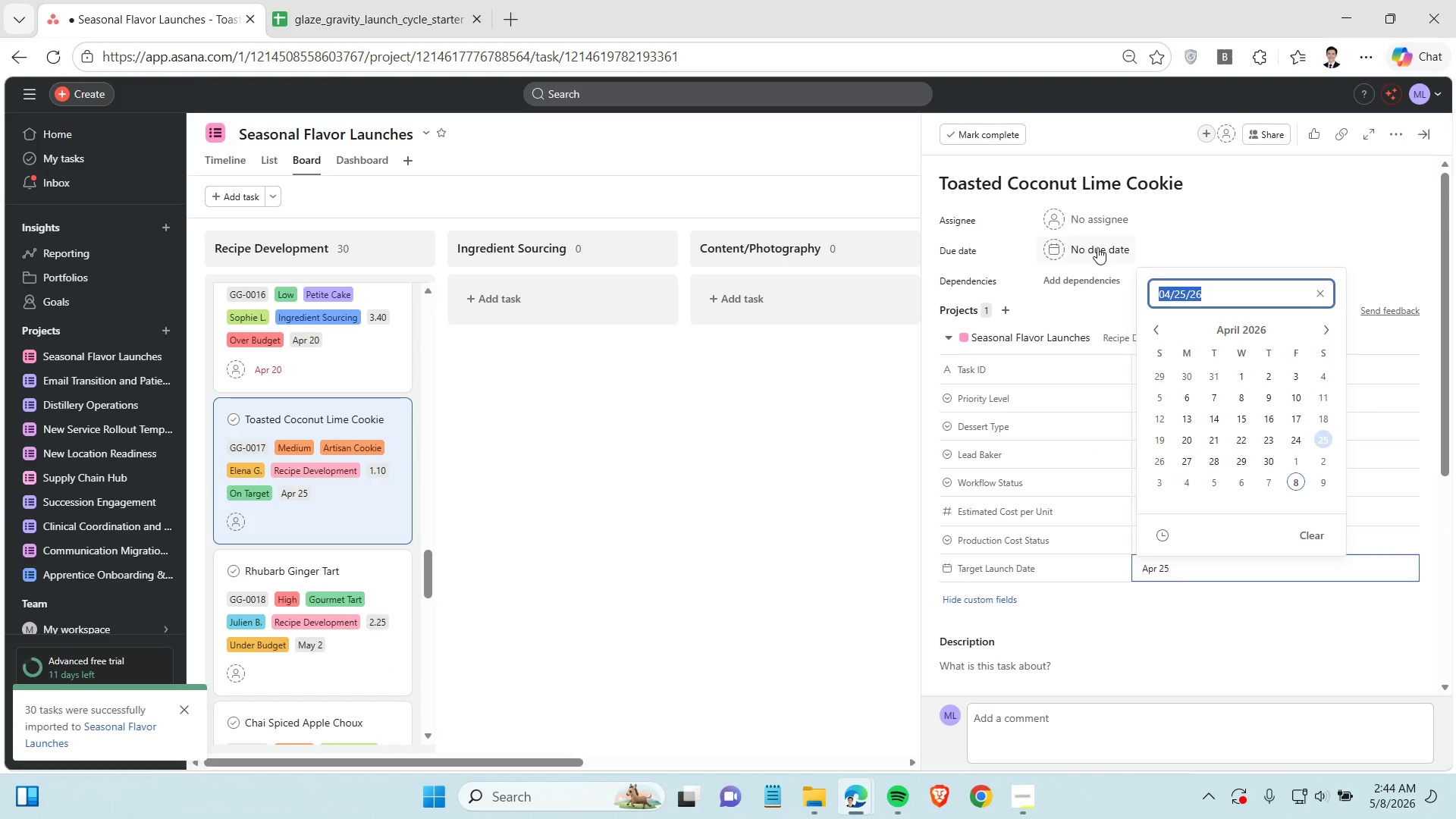 
left_click([1097, 247])
 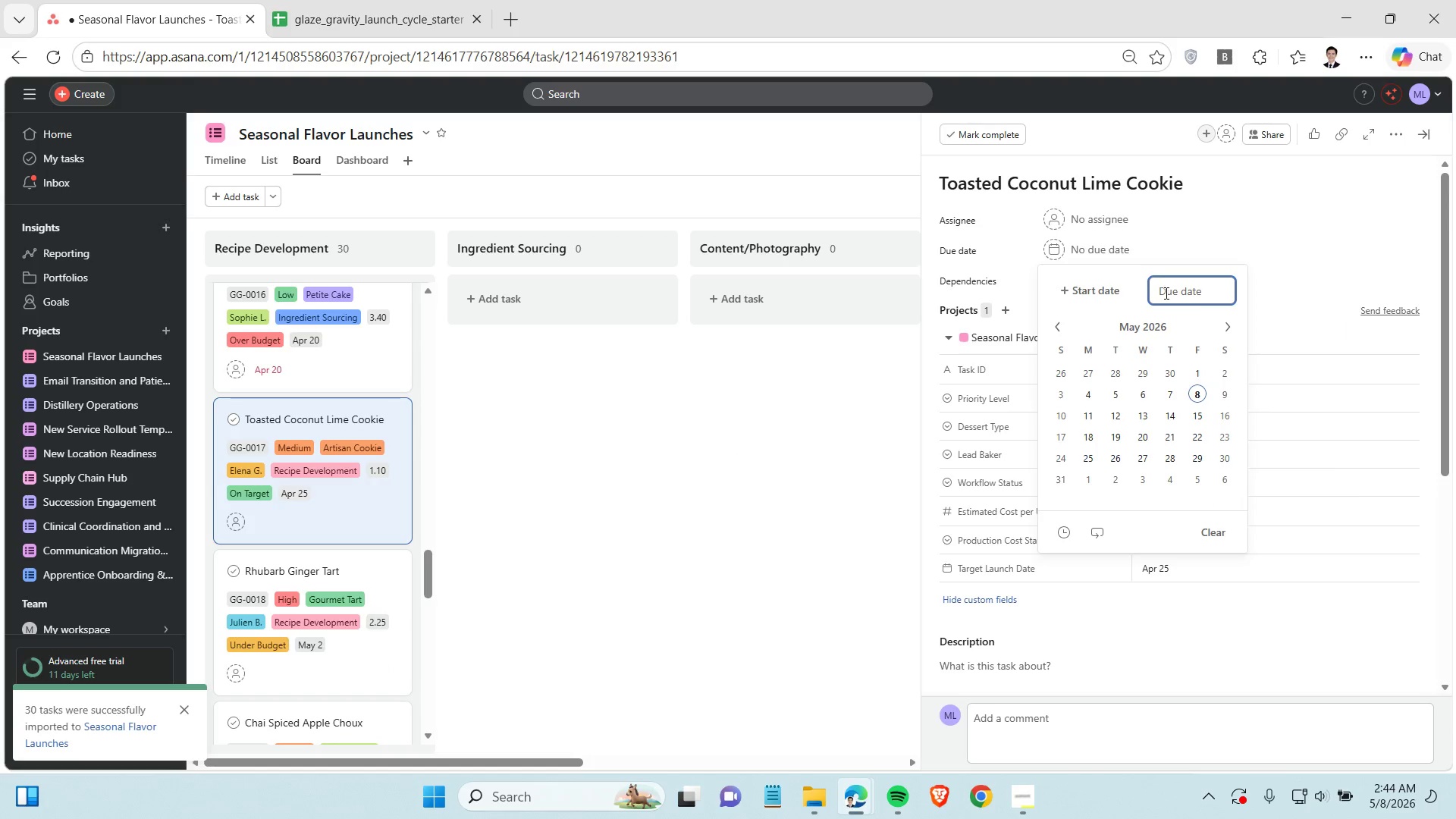 
key(Control+ControlLeft)
 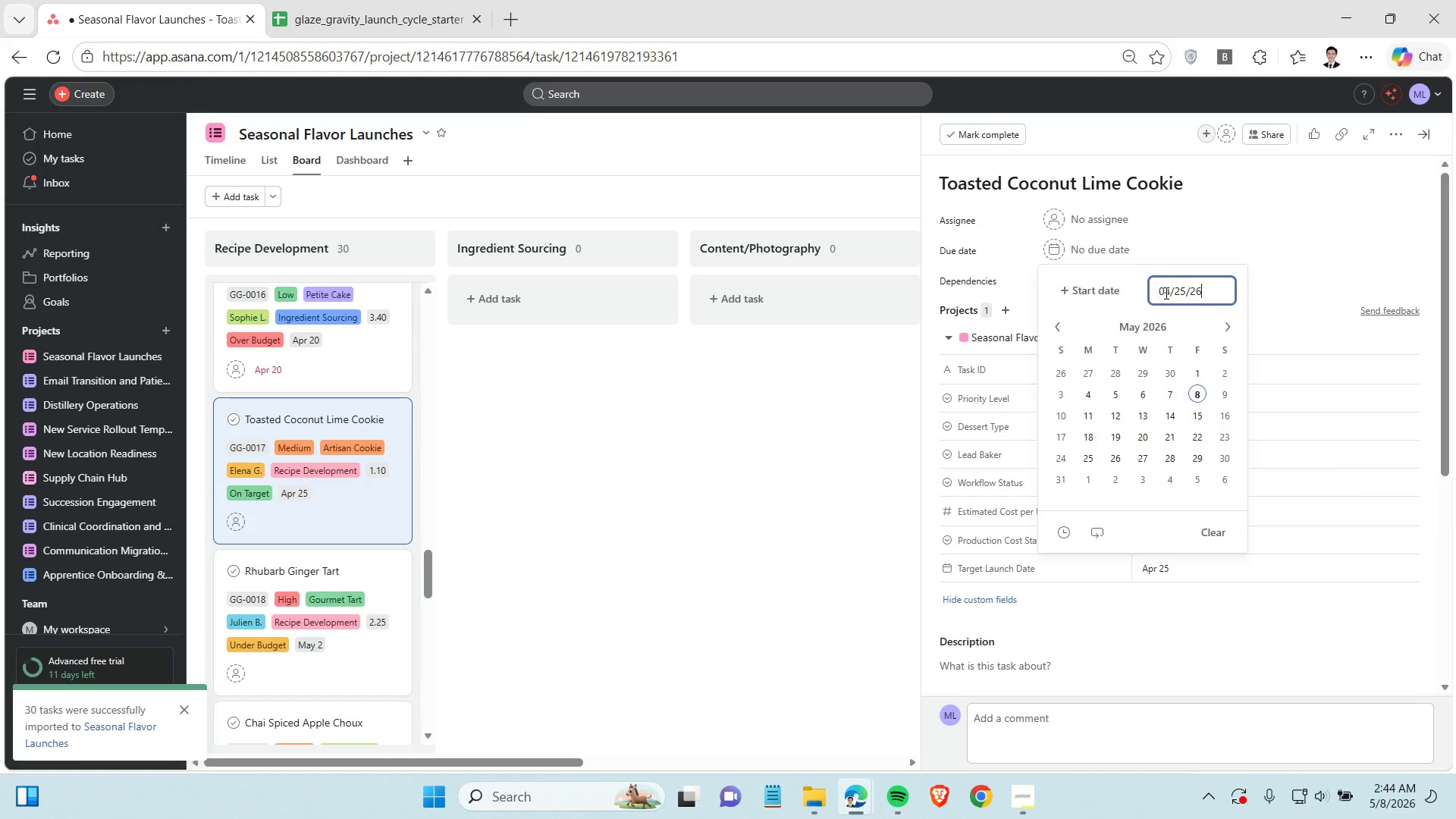 
key(Control+V)
 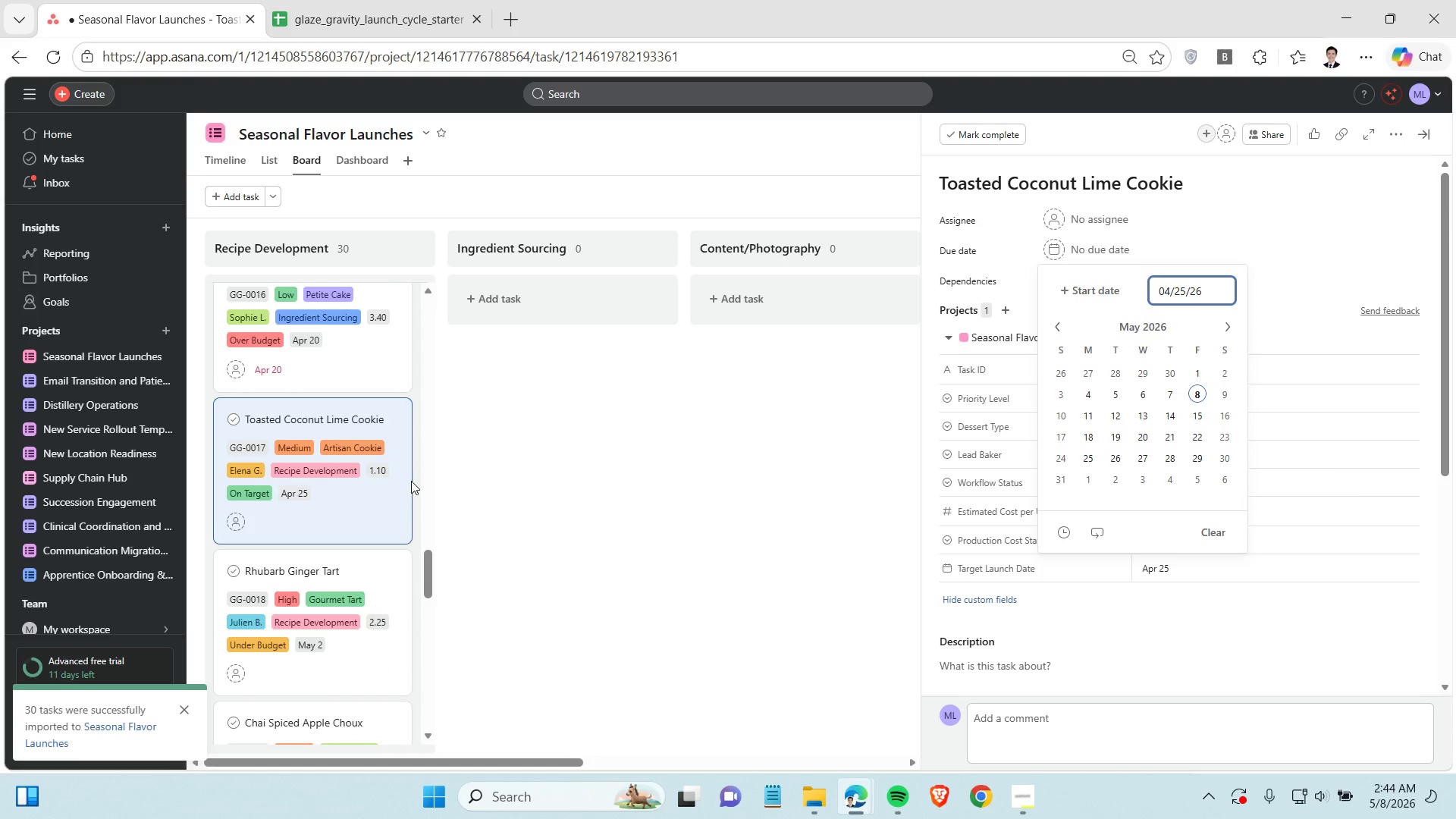 
scroll: coordinate [362, 481], scroll_direction: down, amount: 2.0
 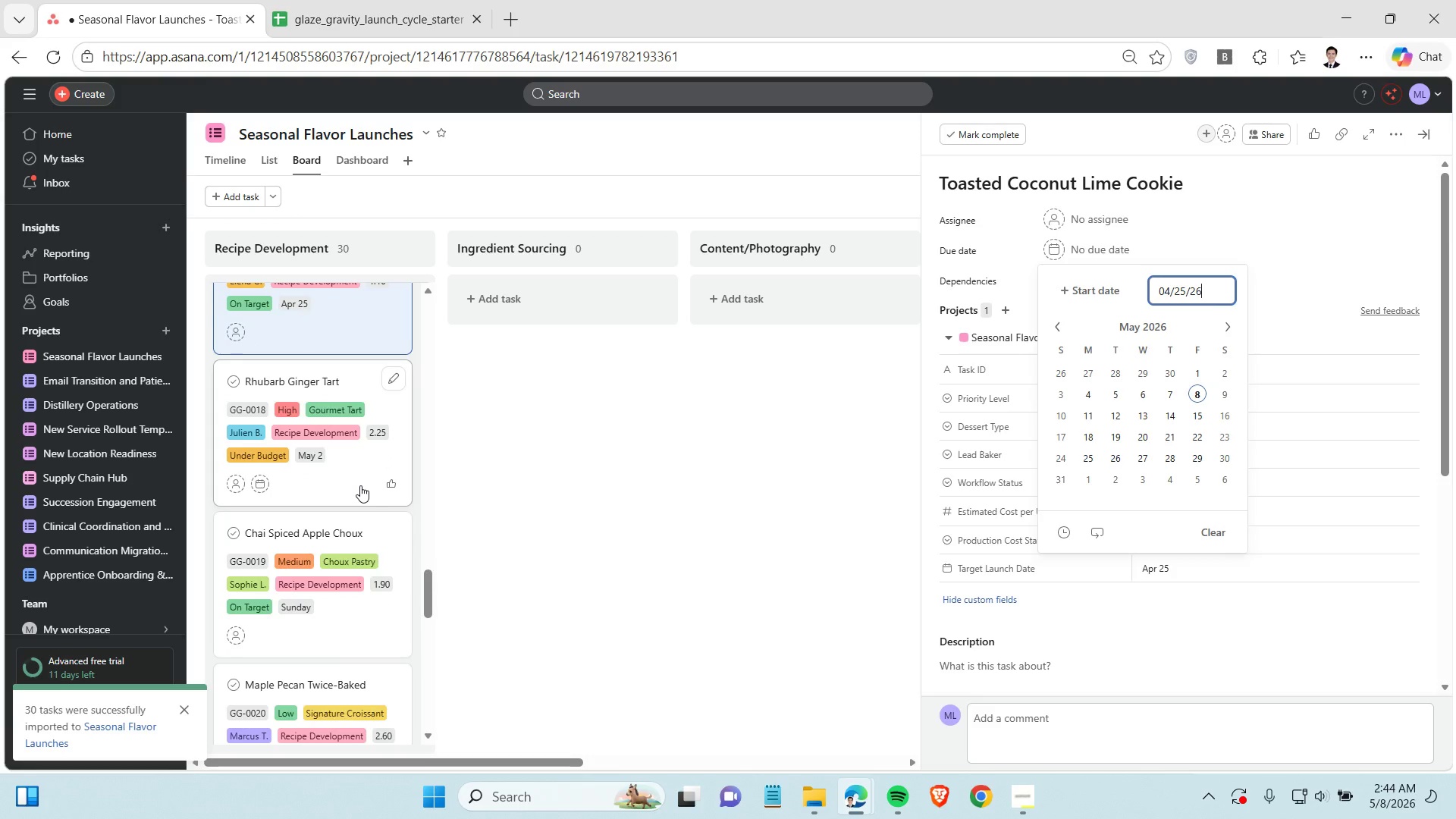 
left_click([360, 485])
 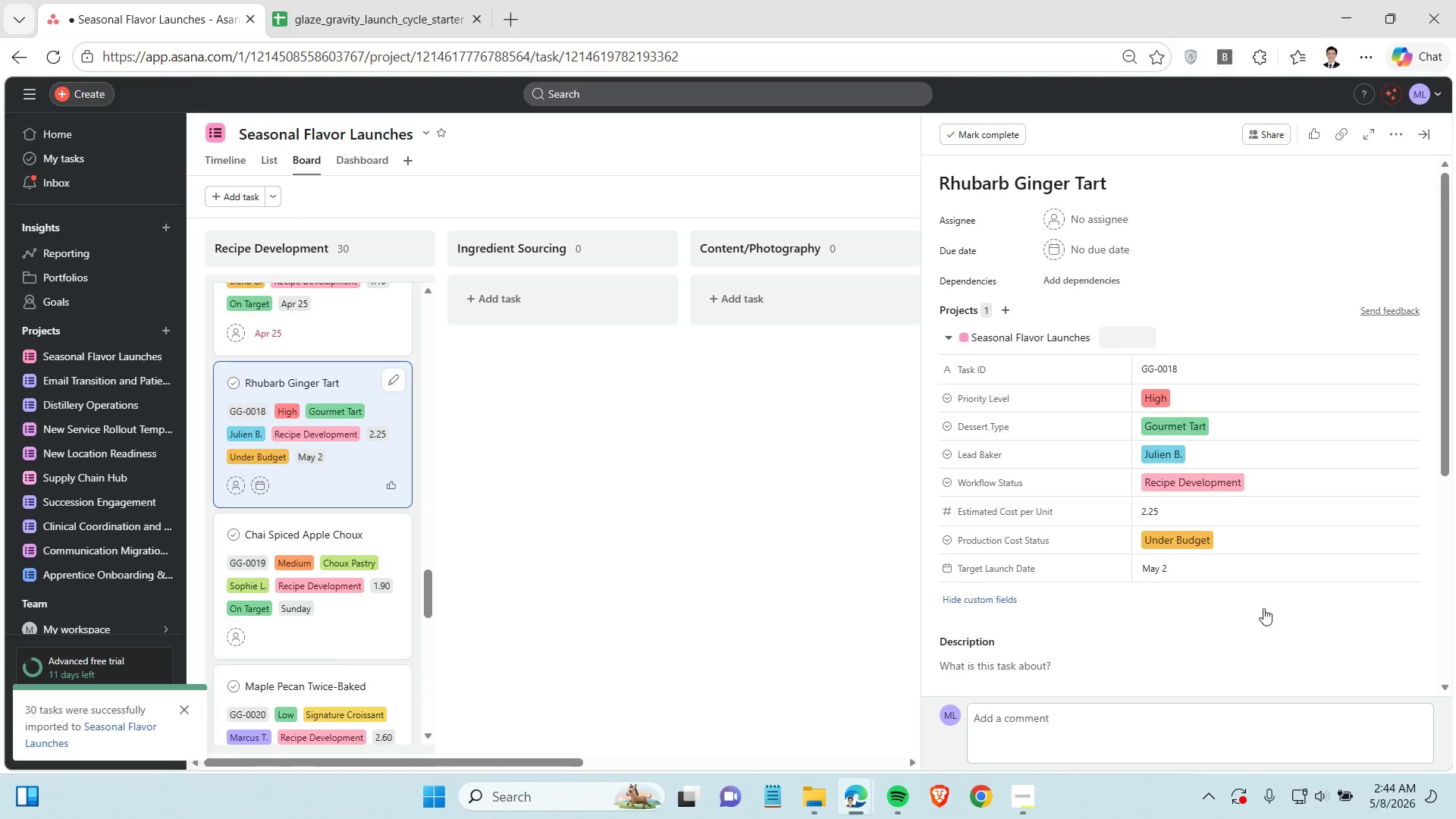 
left_click([1190, 566])
 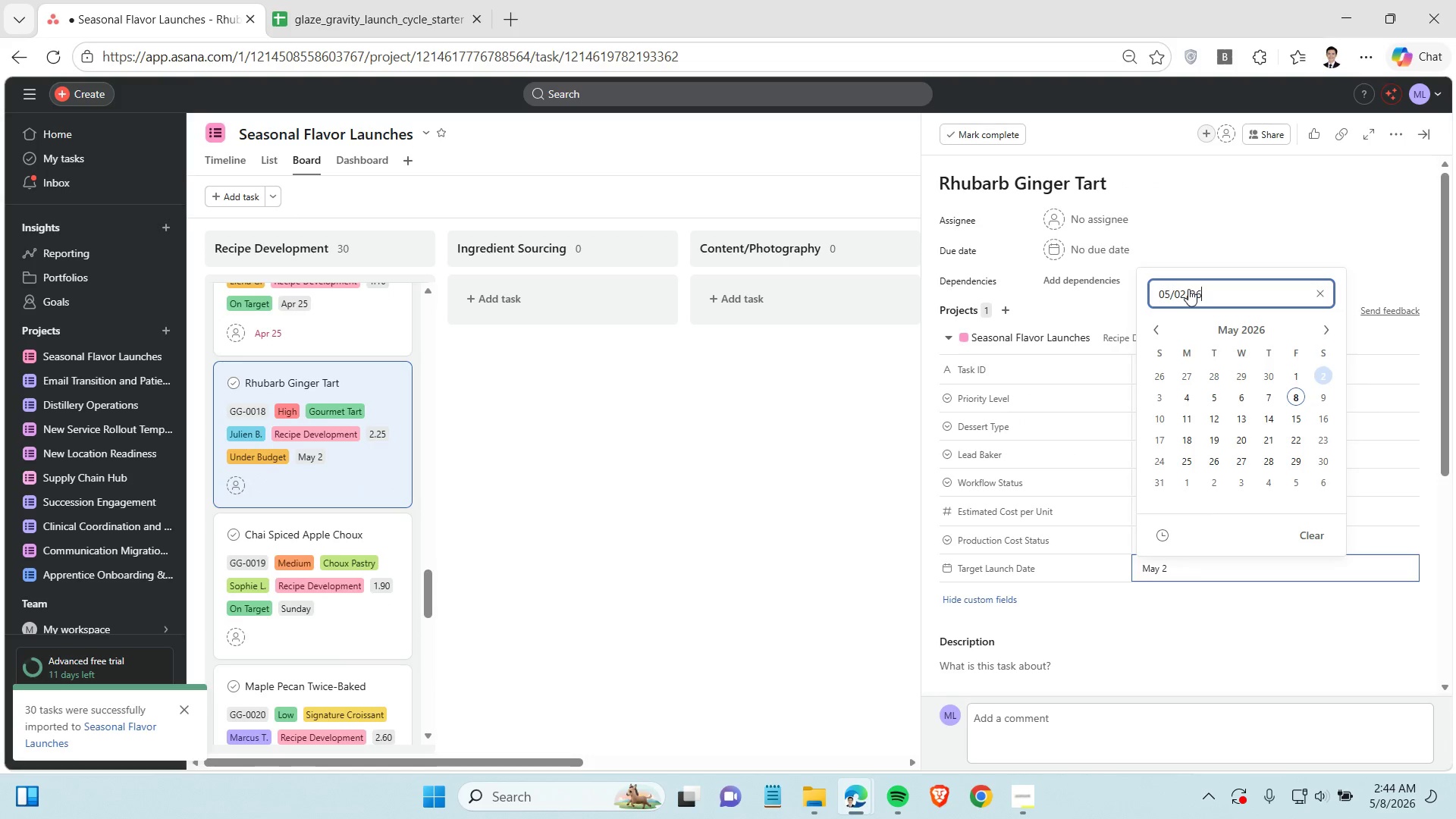 
double_click([1188, 289])
 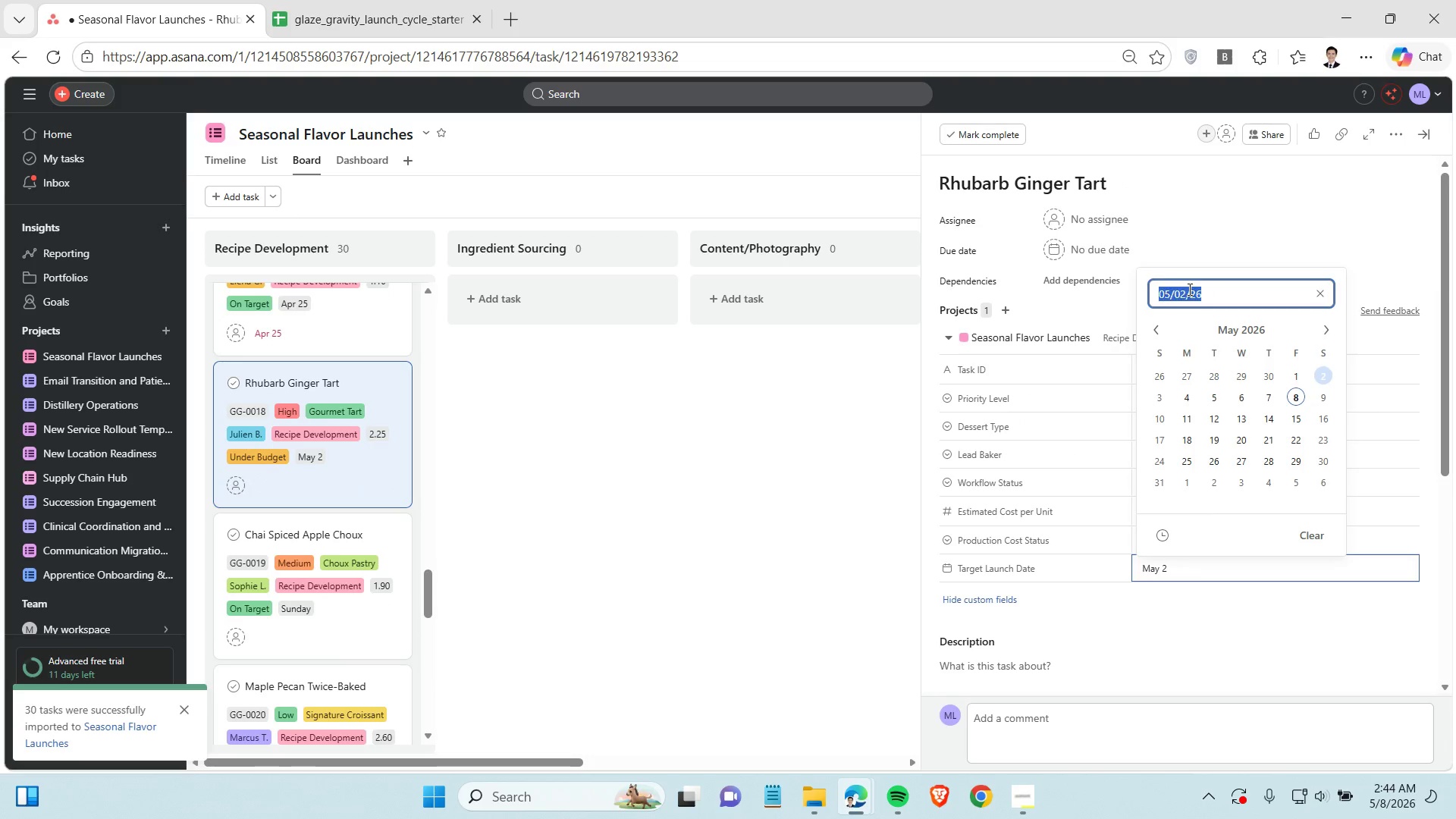 
triple_click([1188, 289])
 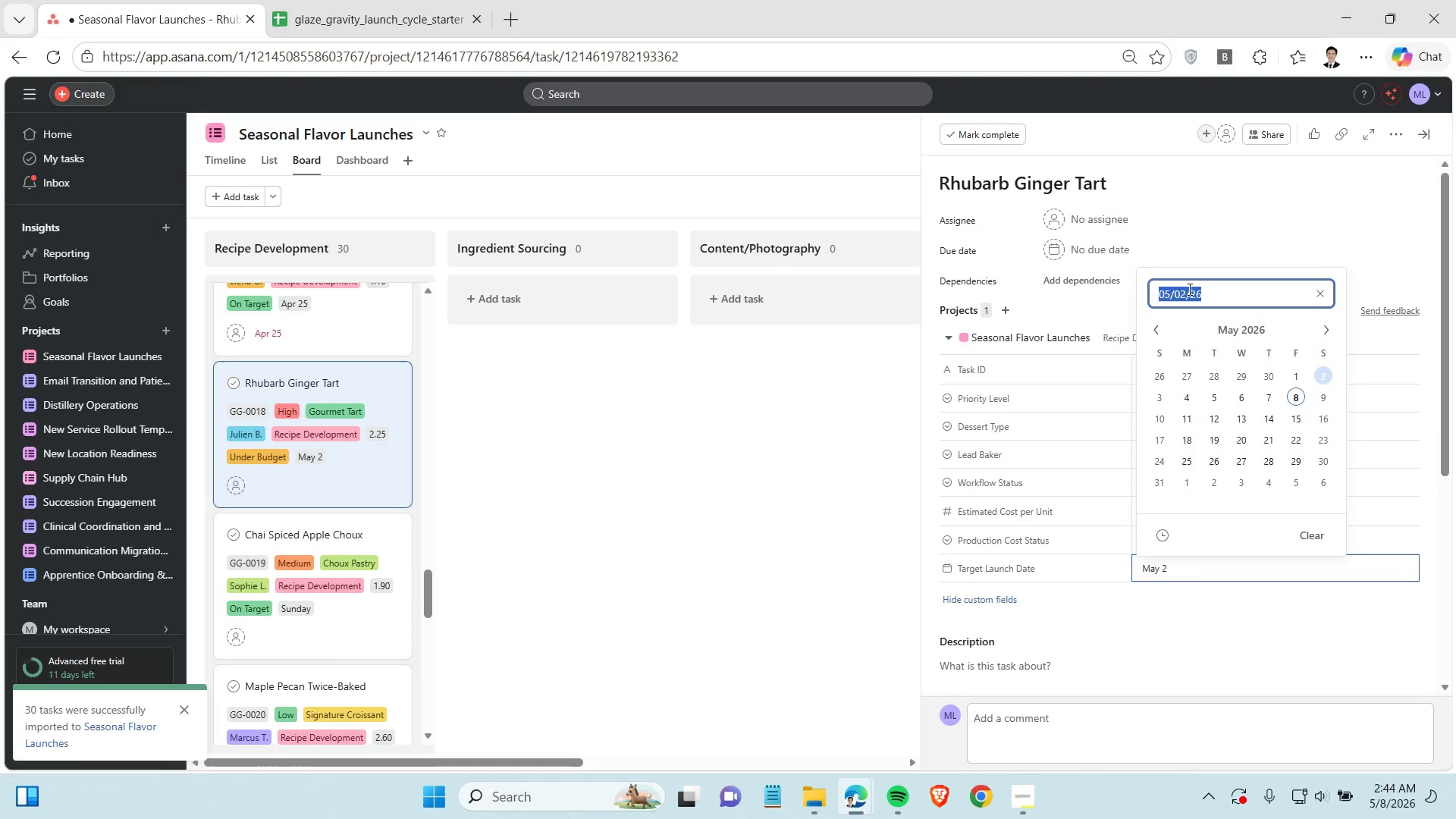 
key(Control+C)
 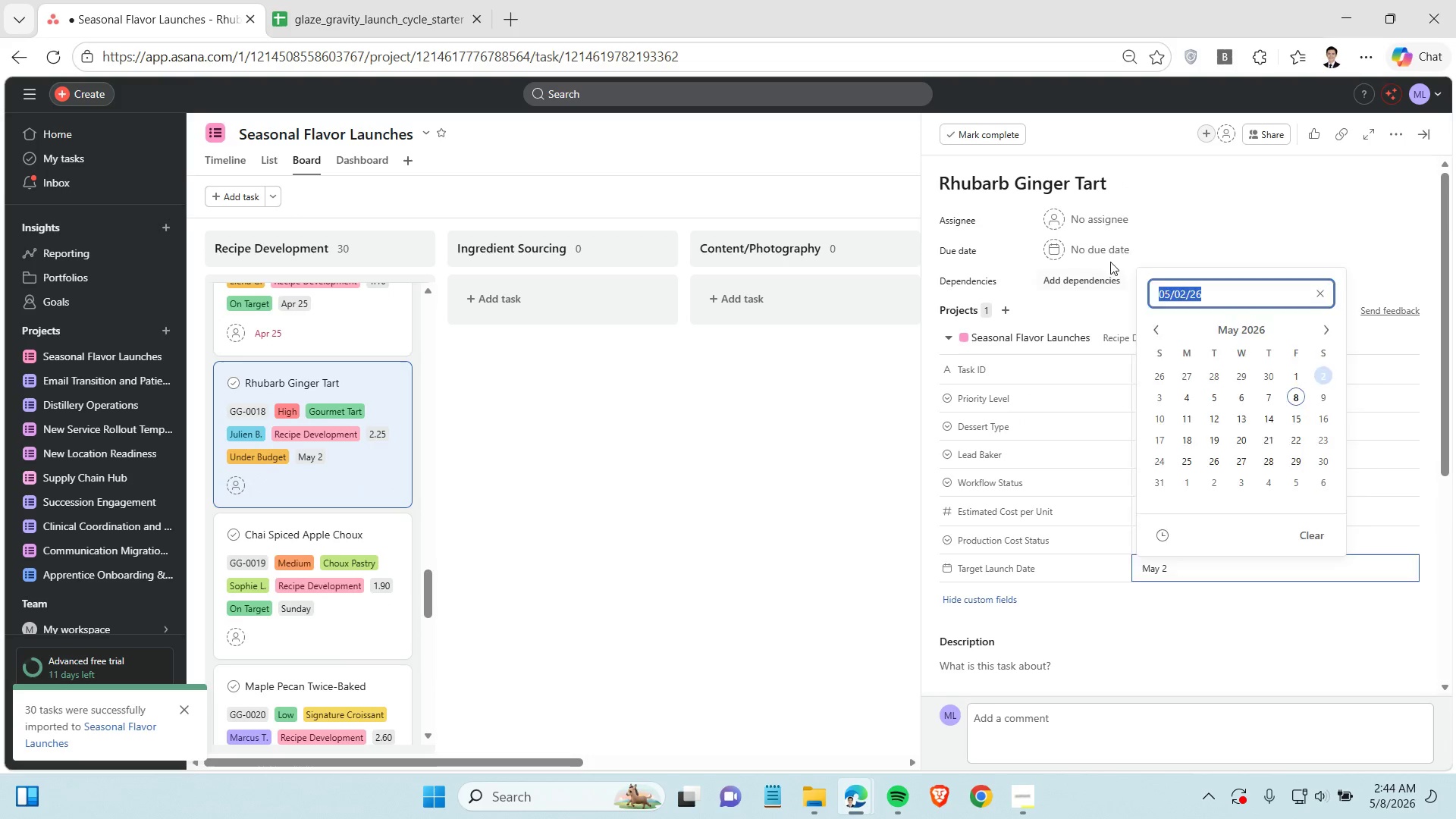 
left_click([1103, 251])
 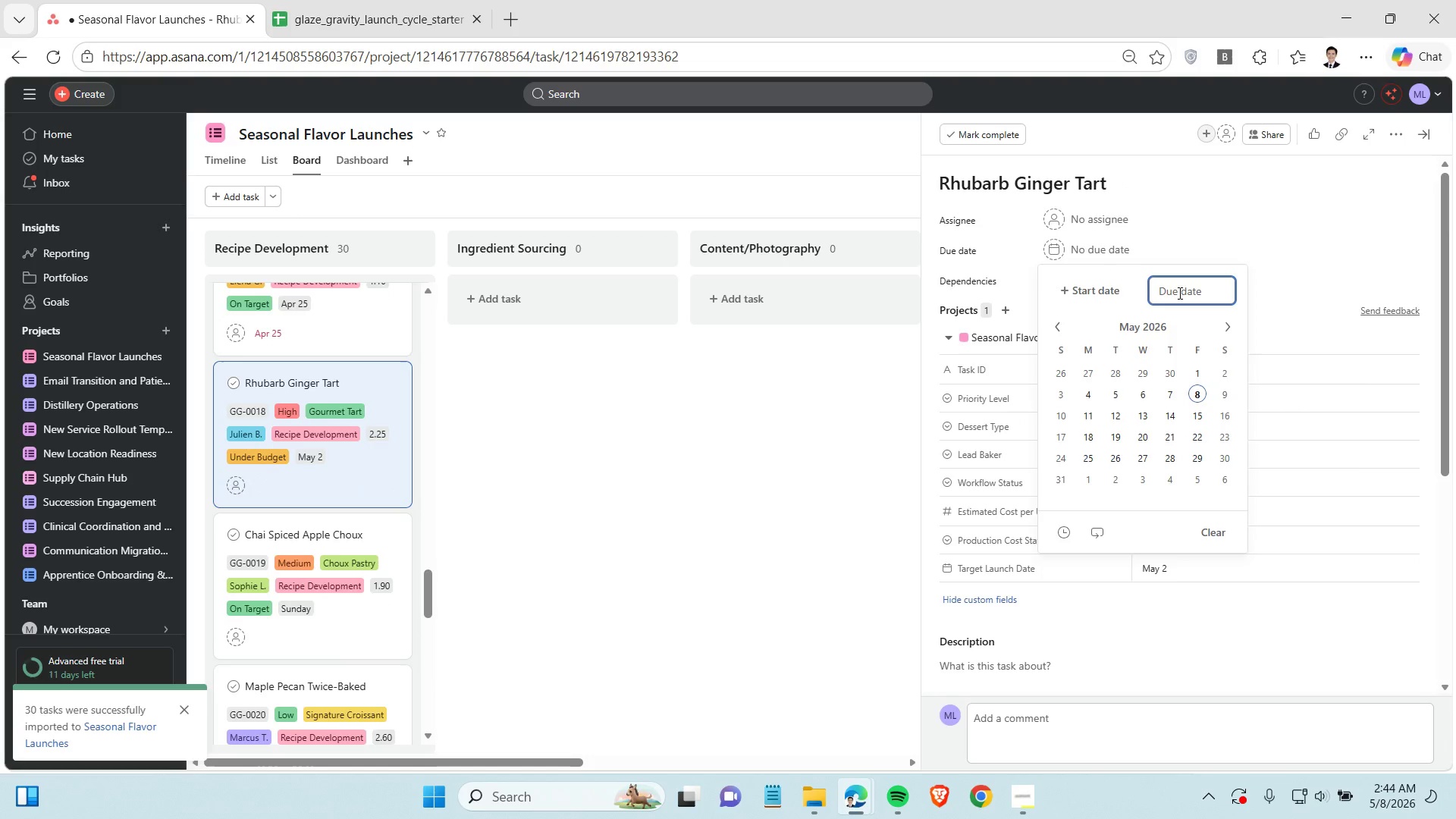 
key(Control+ControlLeft)
 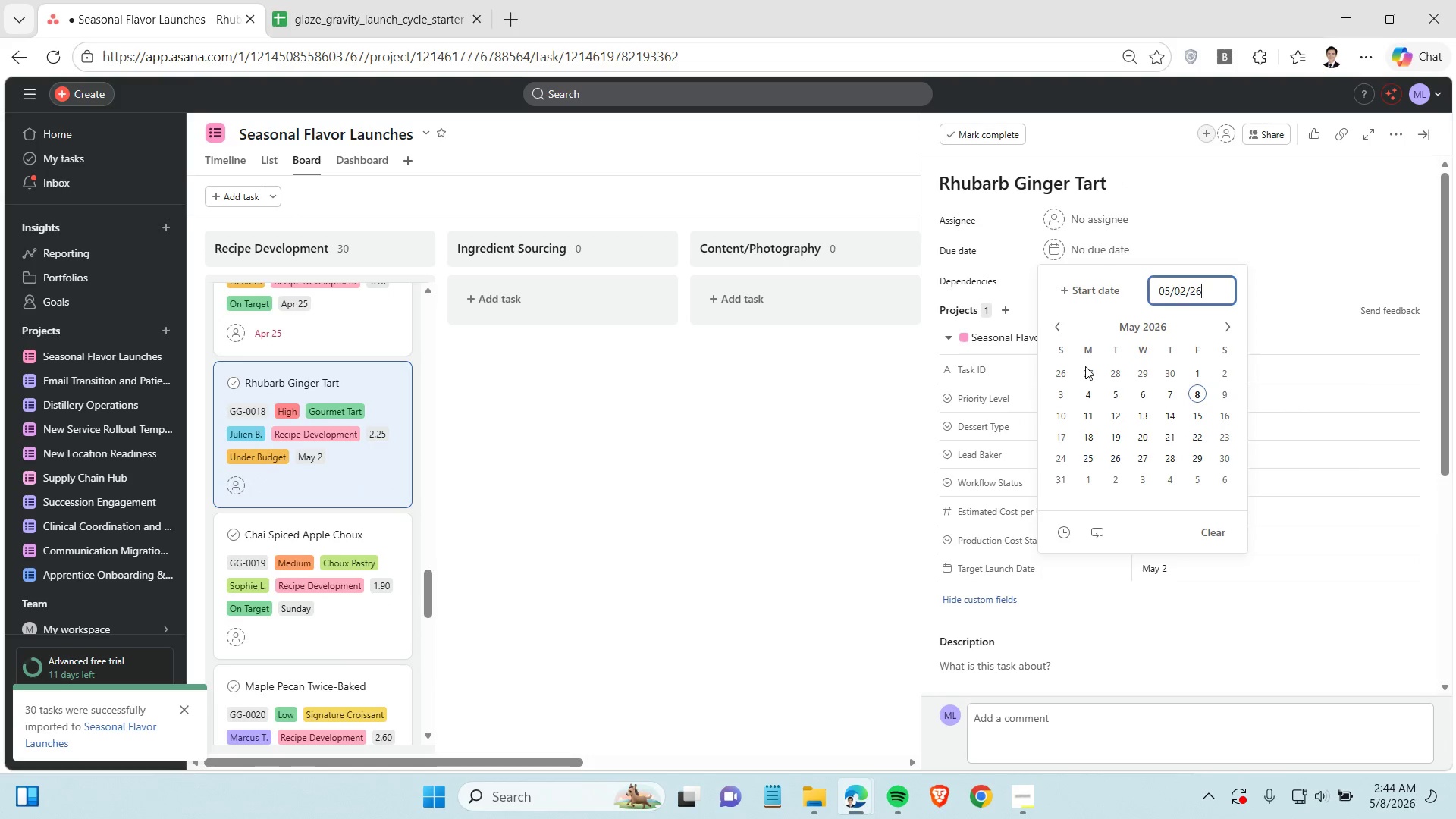 
key(Control+V)
 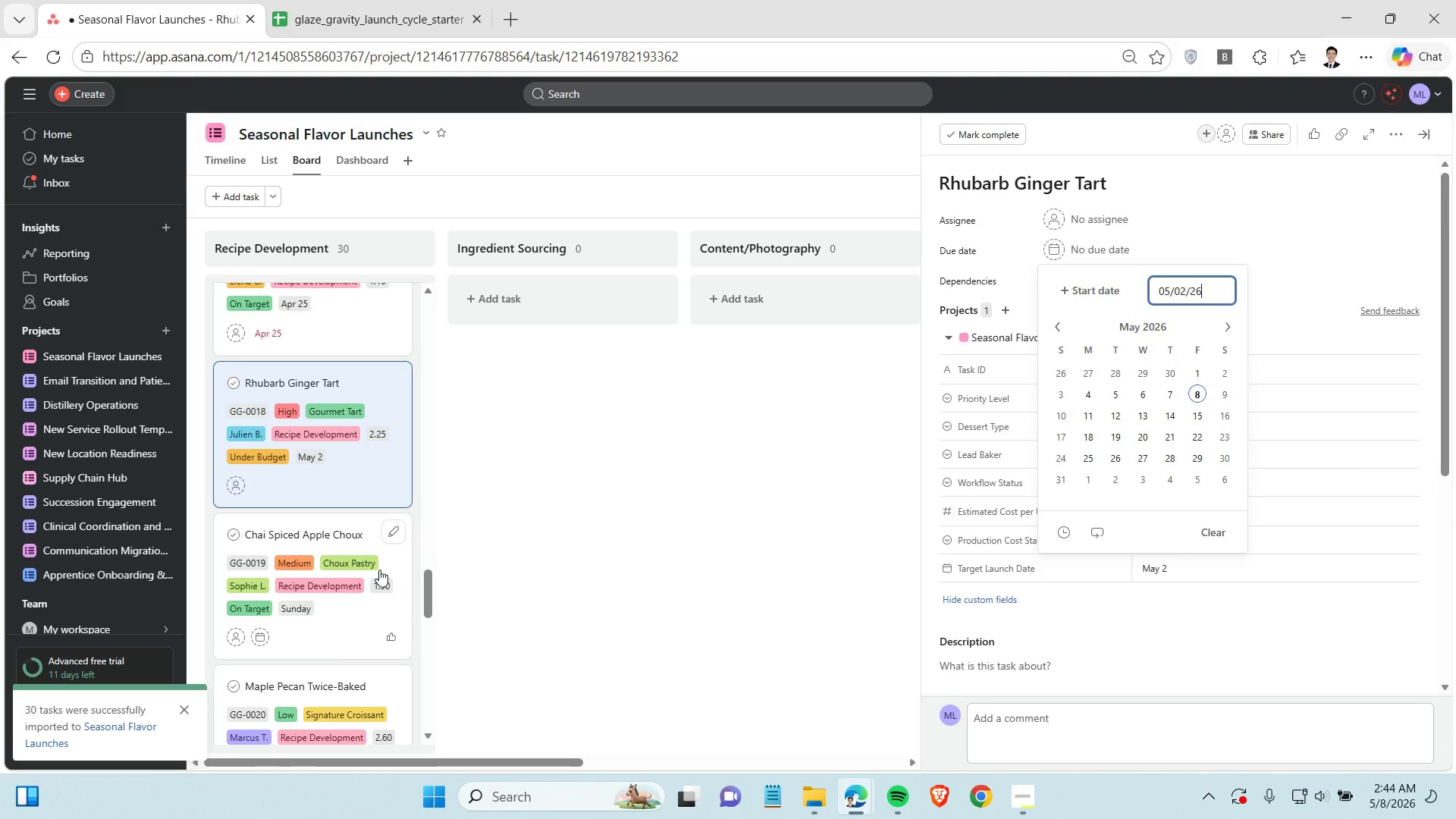 
left_click([346, 535])
 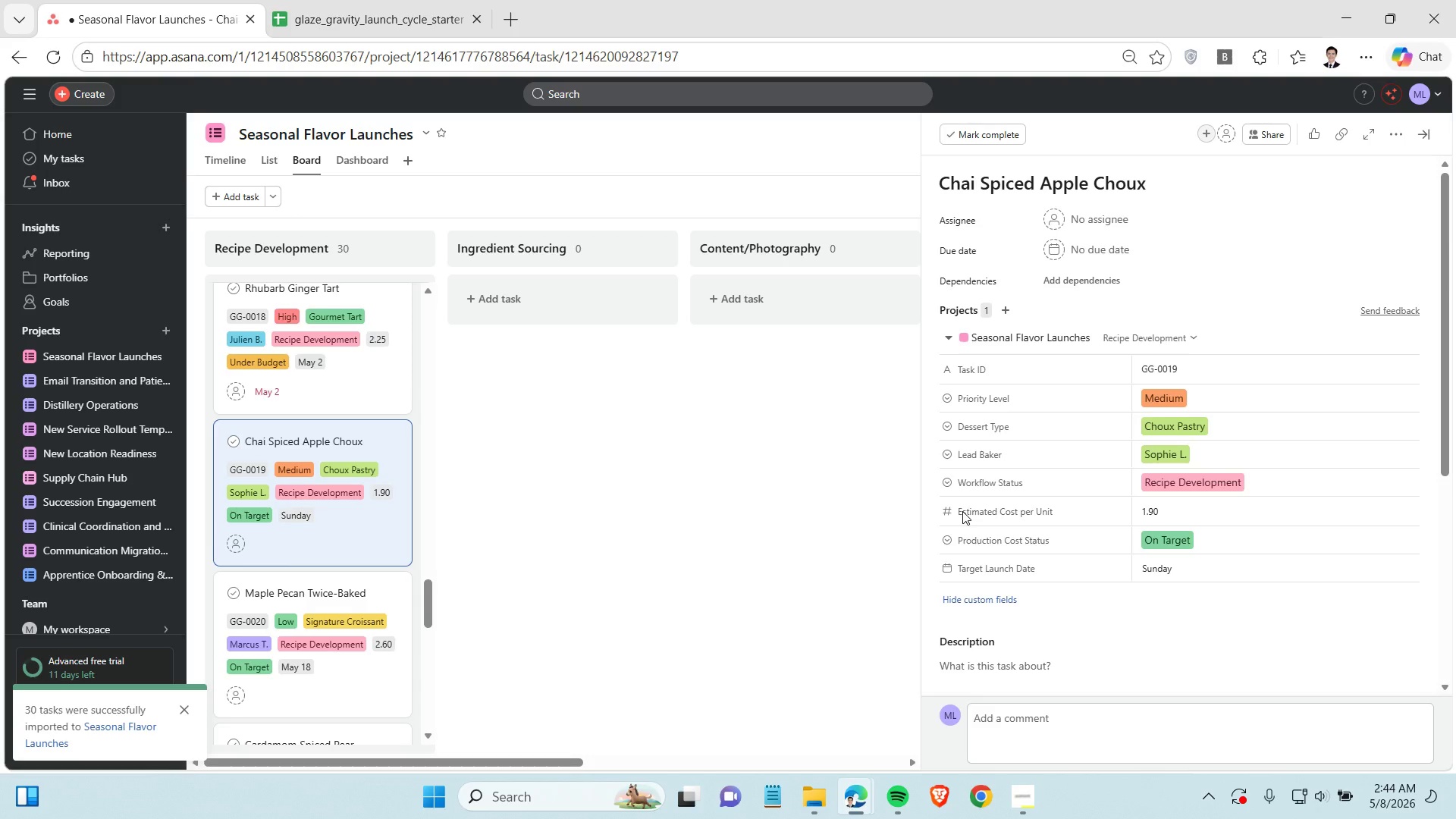 
scroll: coordinate [373, 566], scroll_direction: down, amount: 1.0
 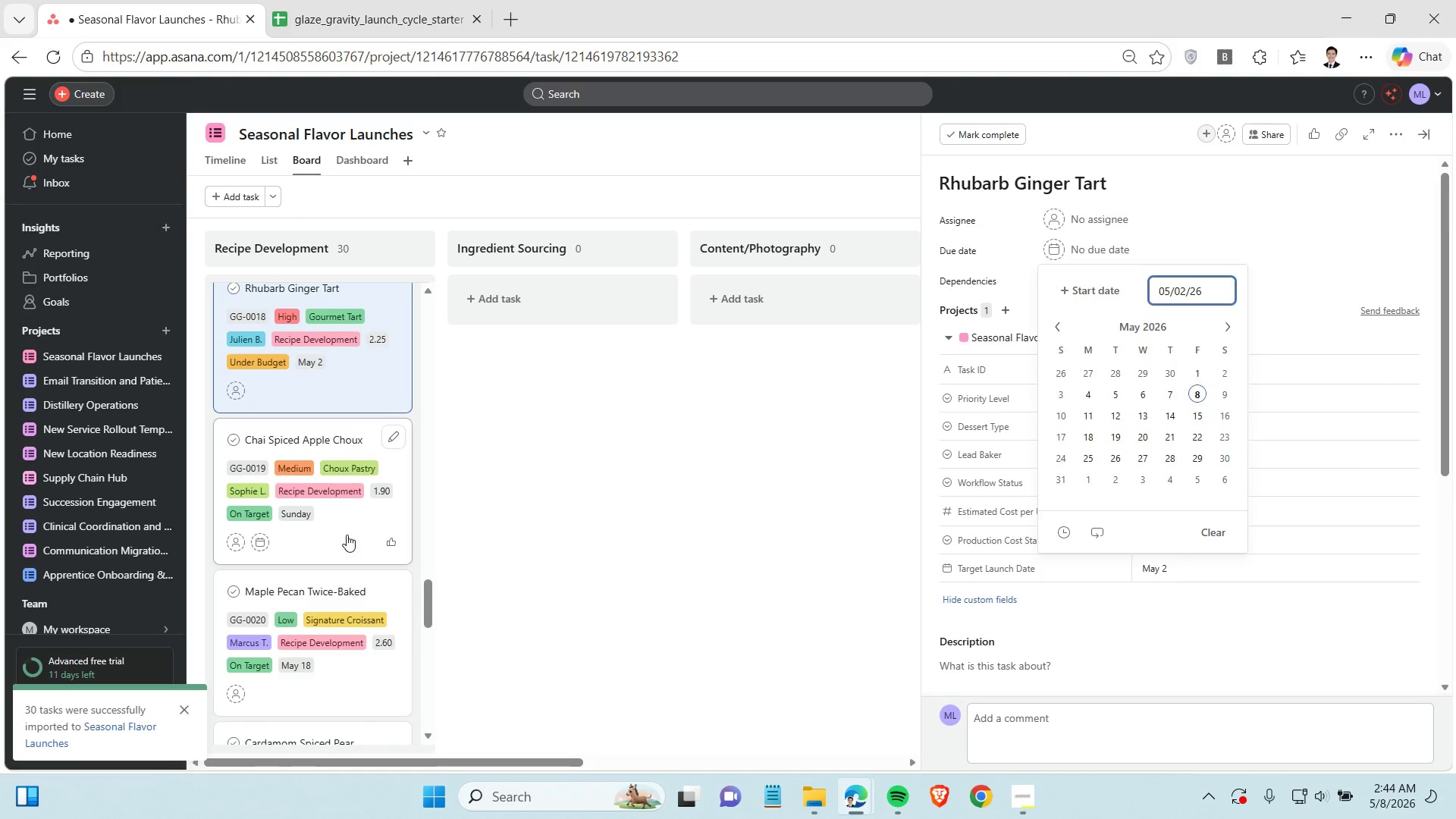 
wait(9.44)
 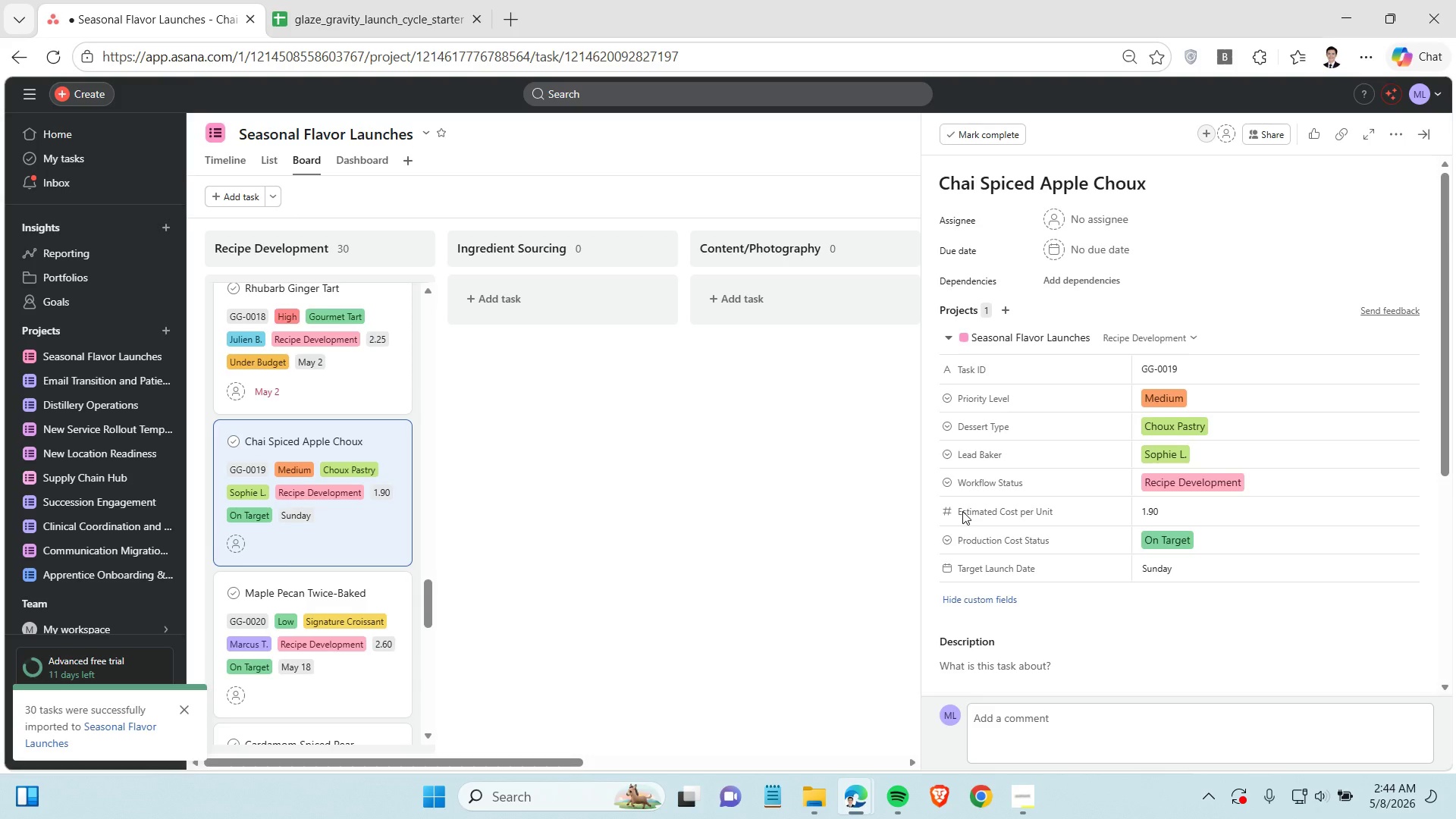 
left_click([1166, 573])
 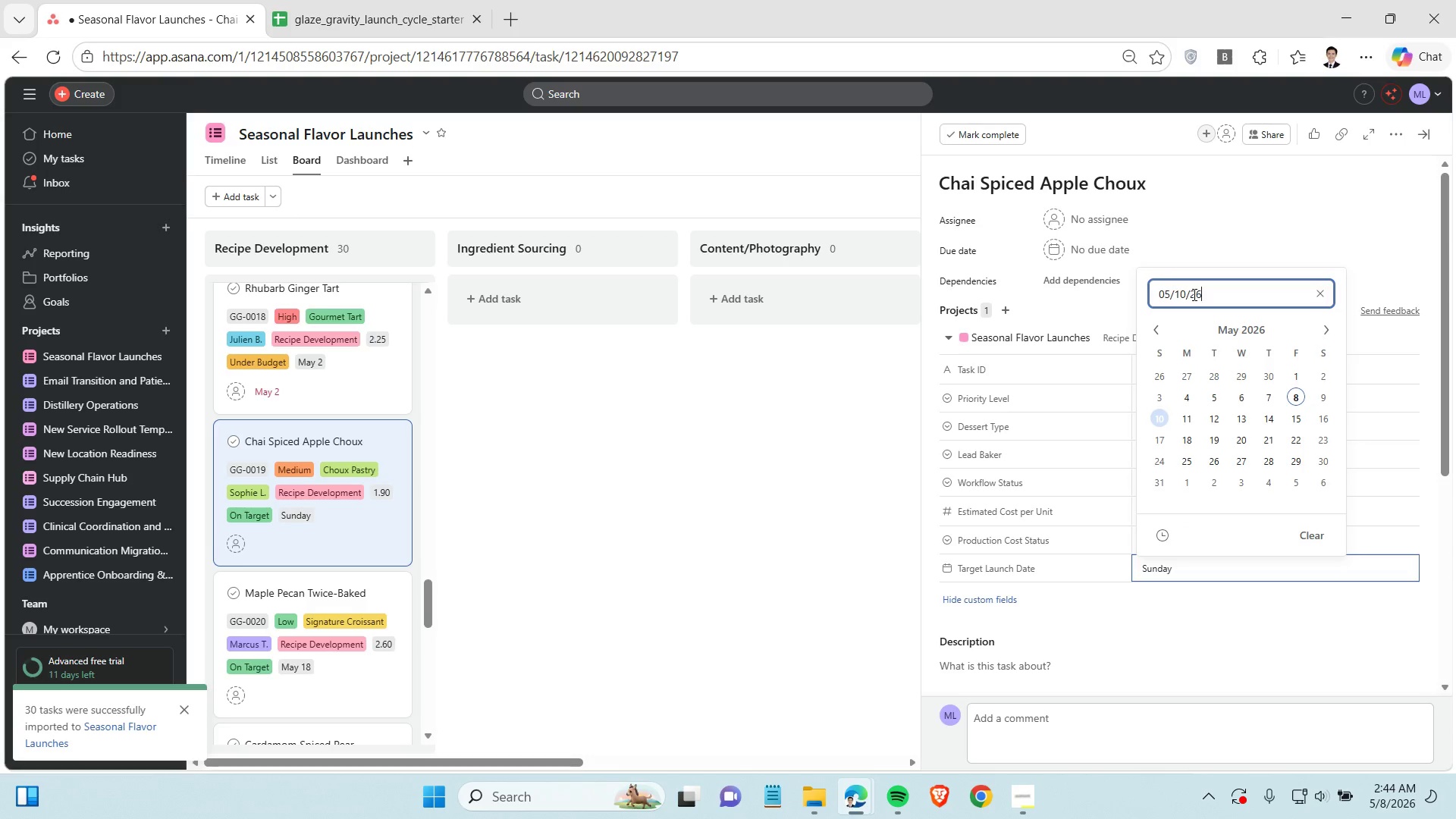 
double_click([1193, 294])
 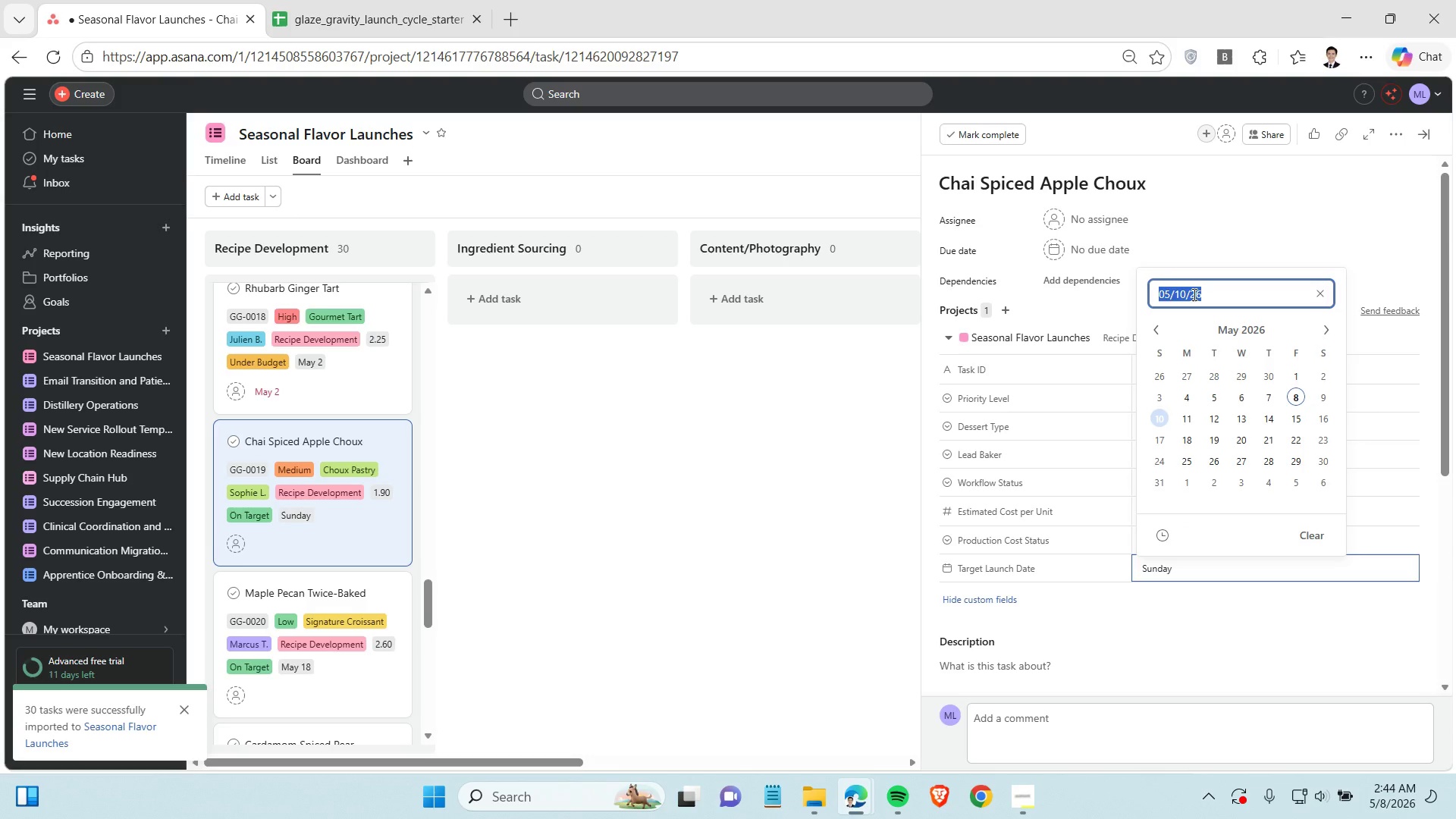 
triple_click([1193, 294])
 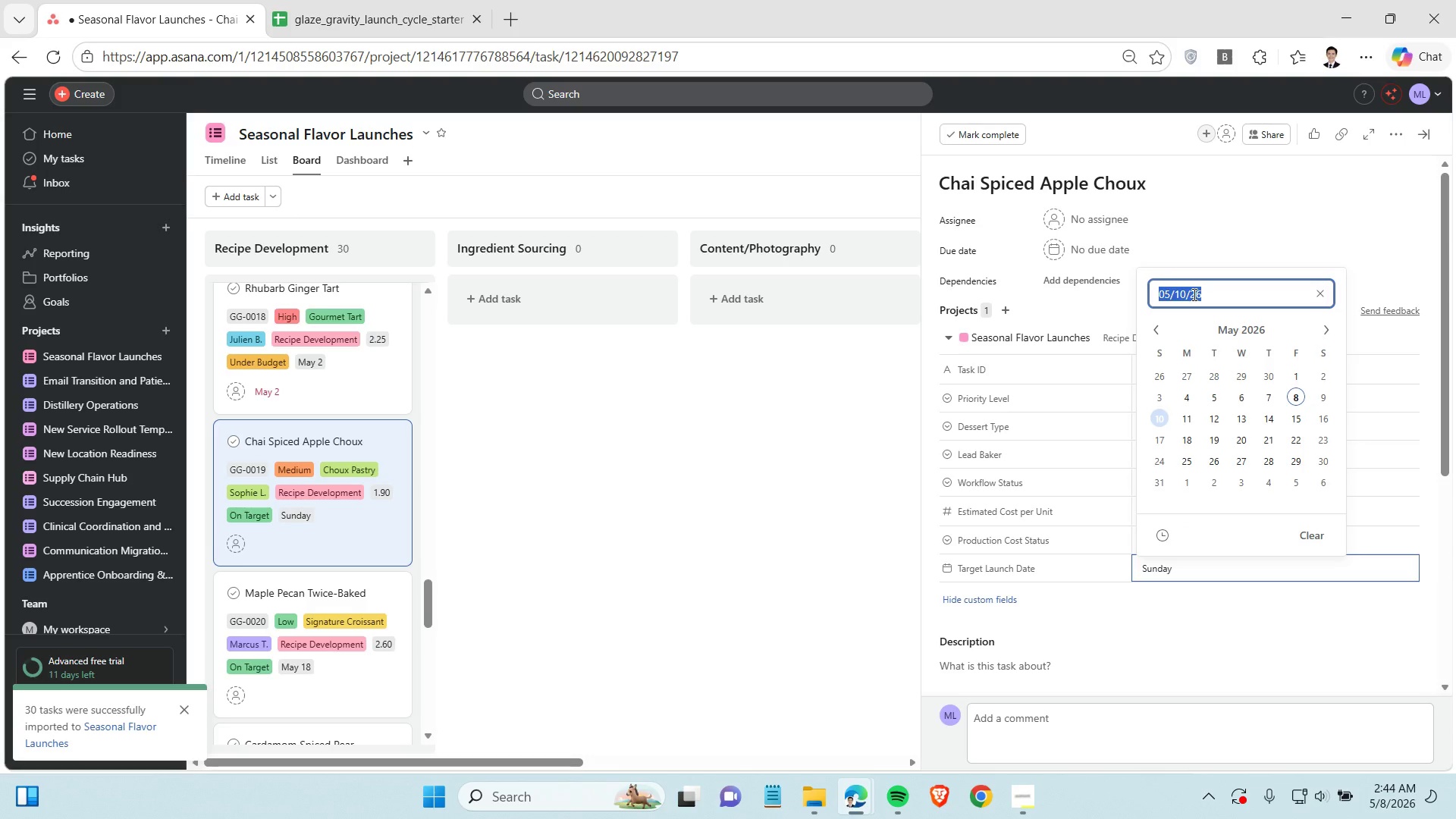 
key(Control+C)
 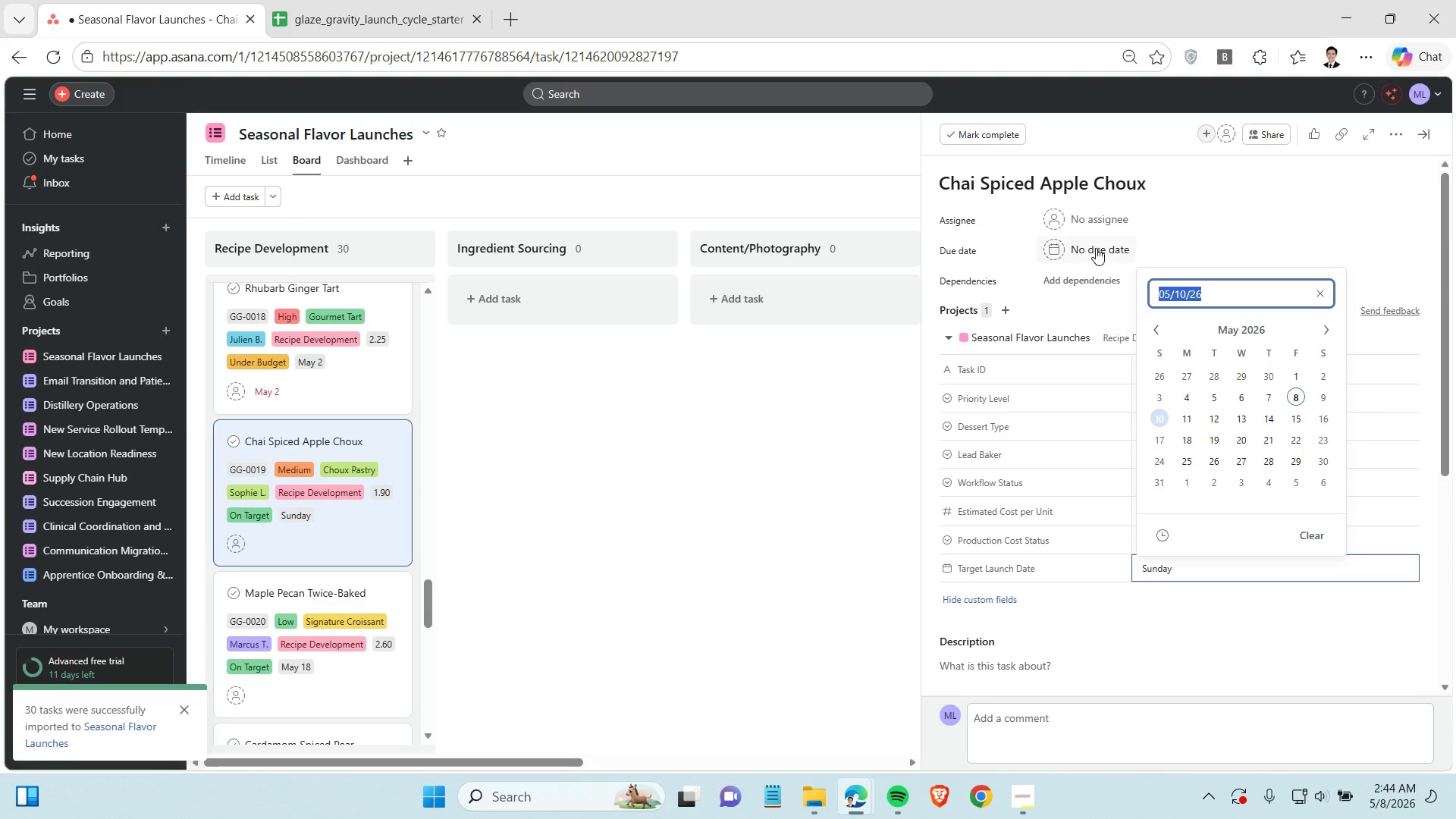 
left_click([1096, 248])
 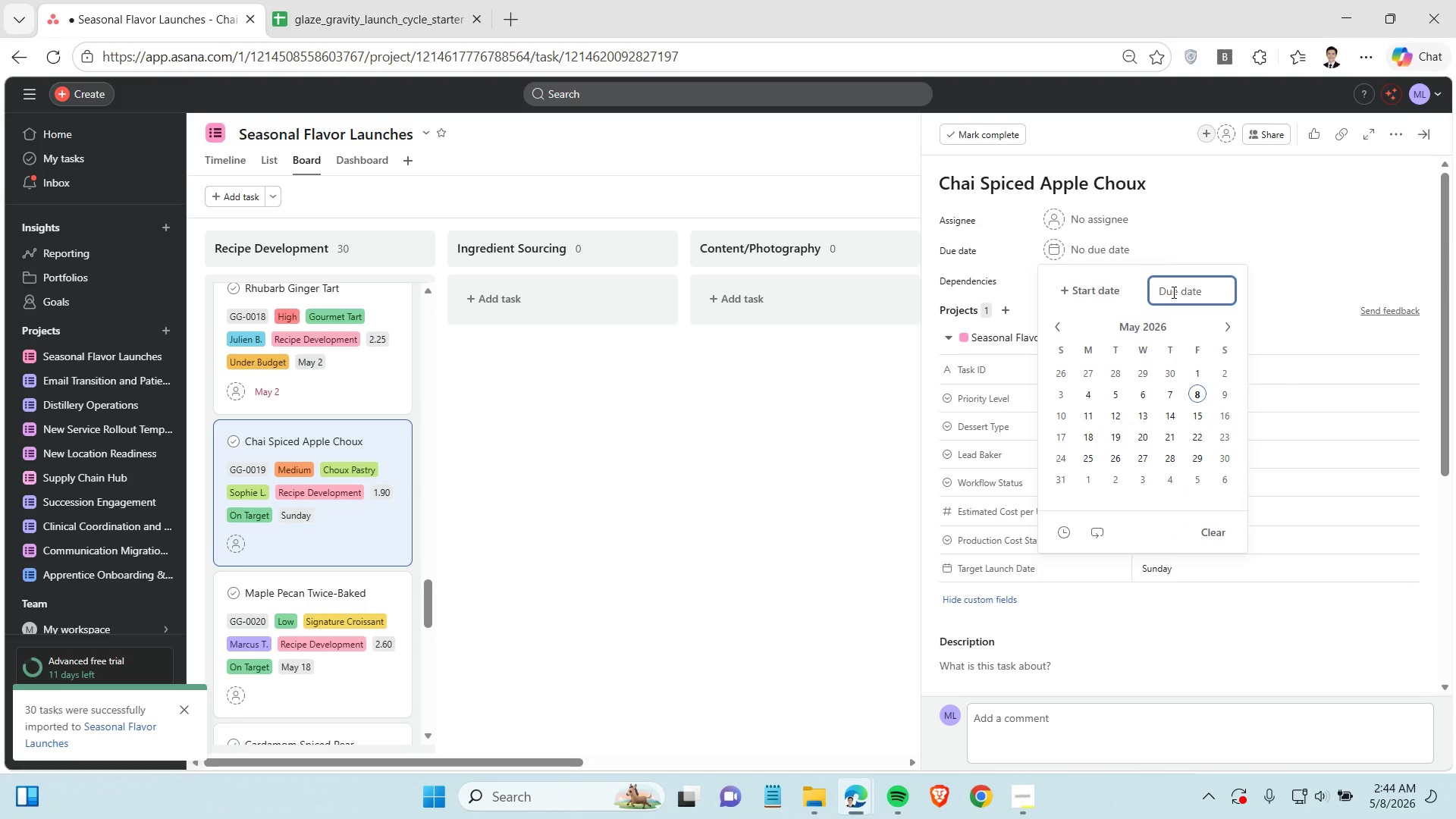 
left_click([1172, 292])
 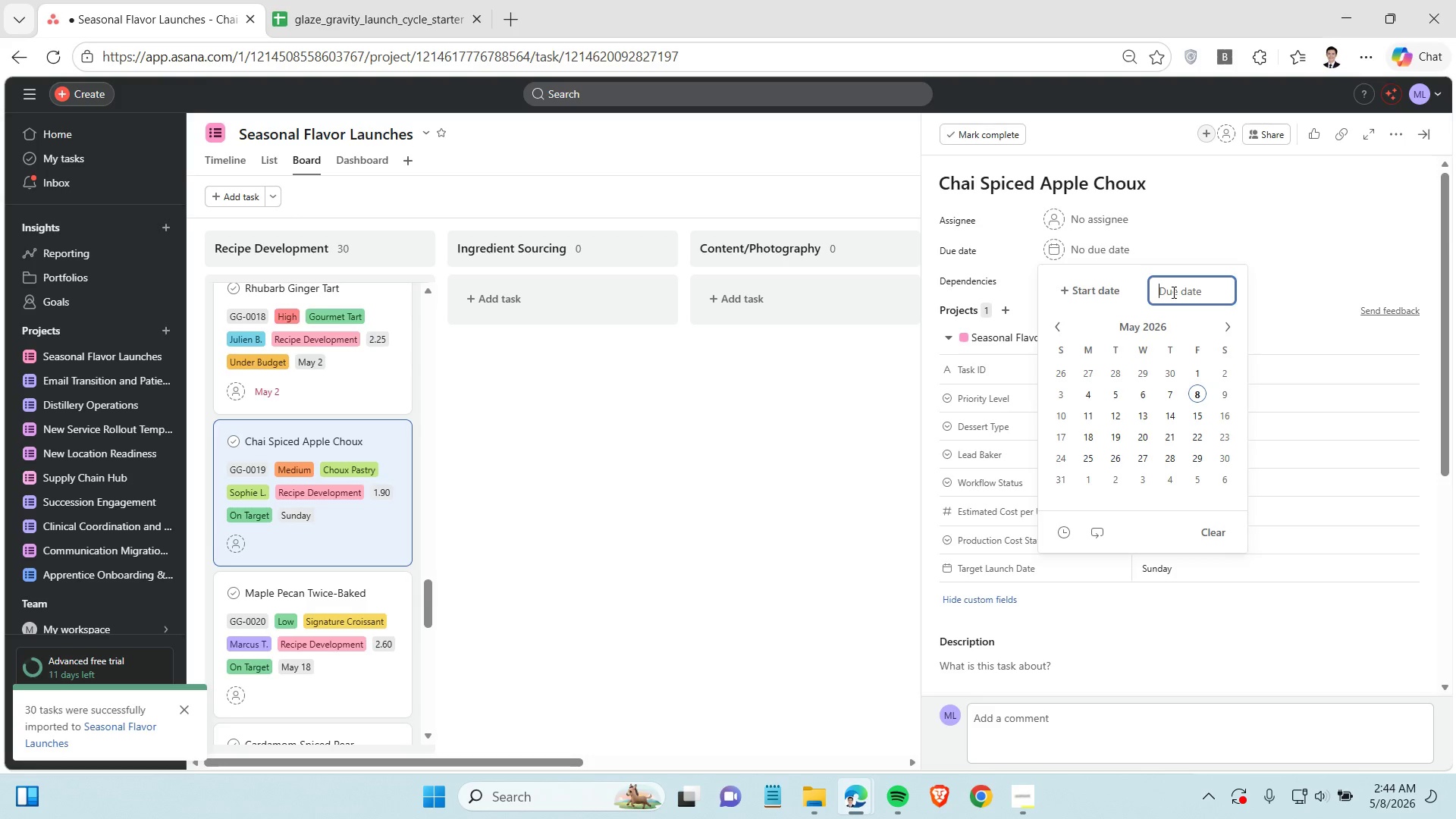 
key(Control+ControlLeft)
 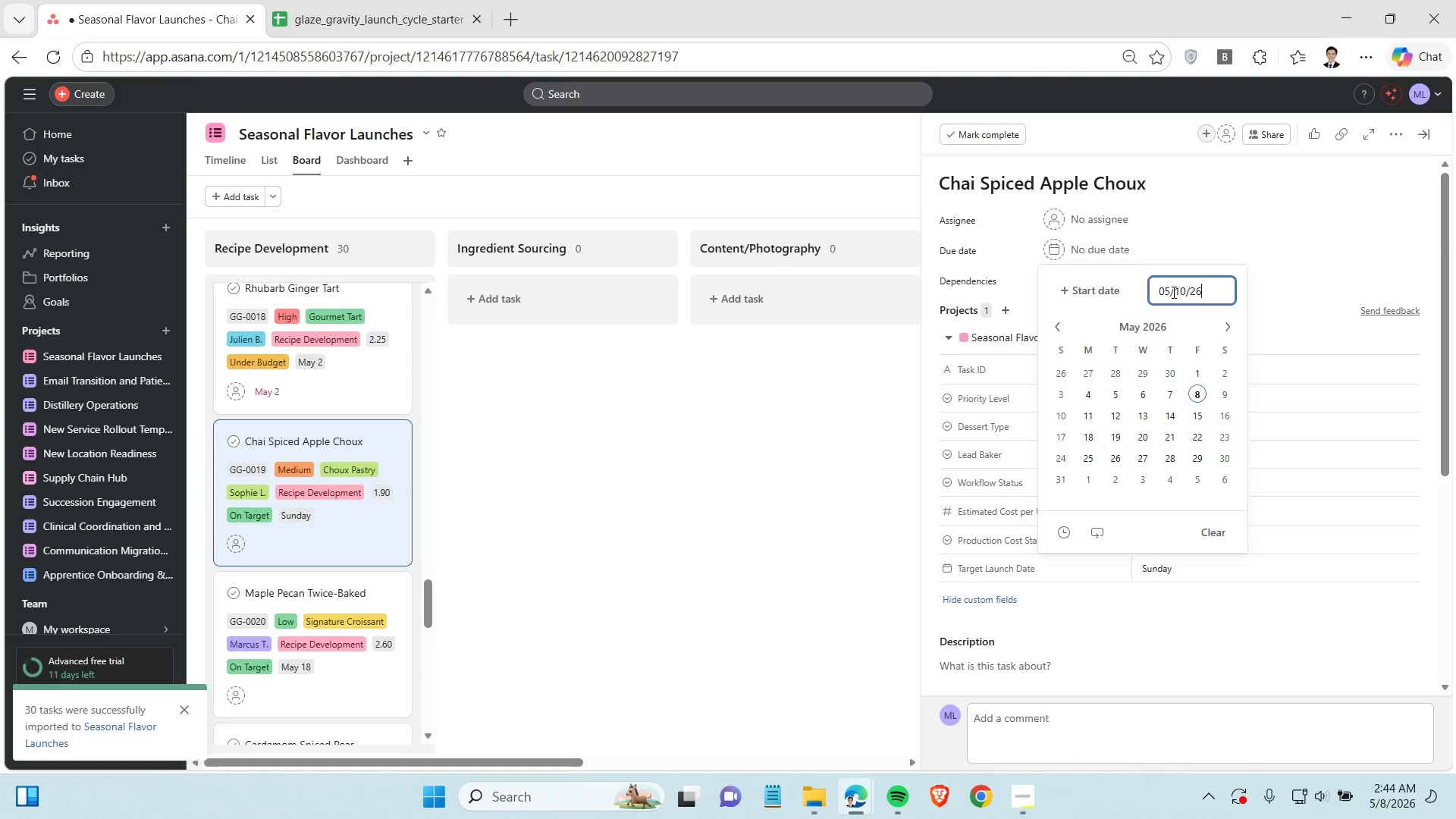 
key(Control+V)
 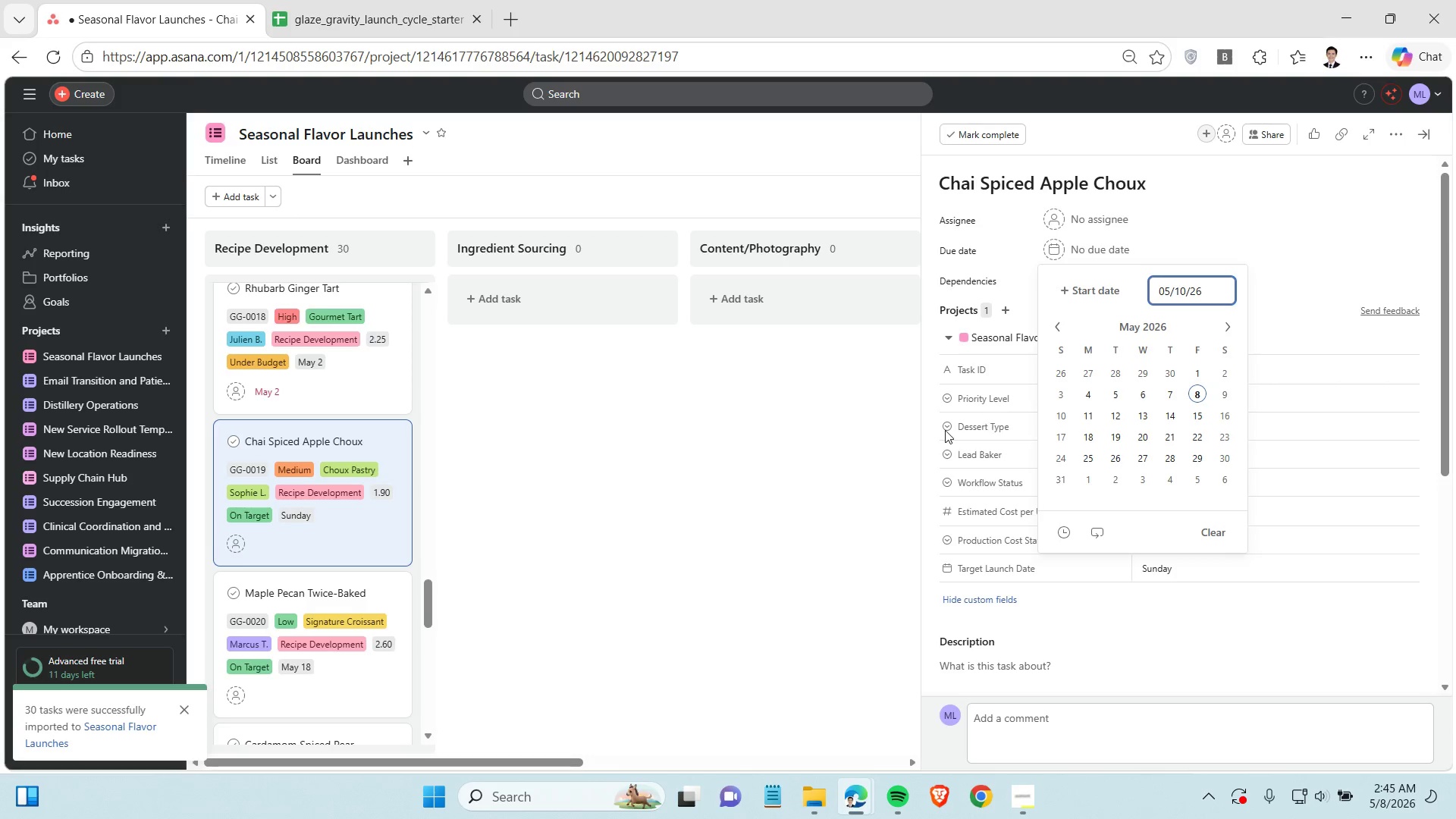 
scroll: coordinate [287, 538], scroll_direction: down, amount: 2.0
 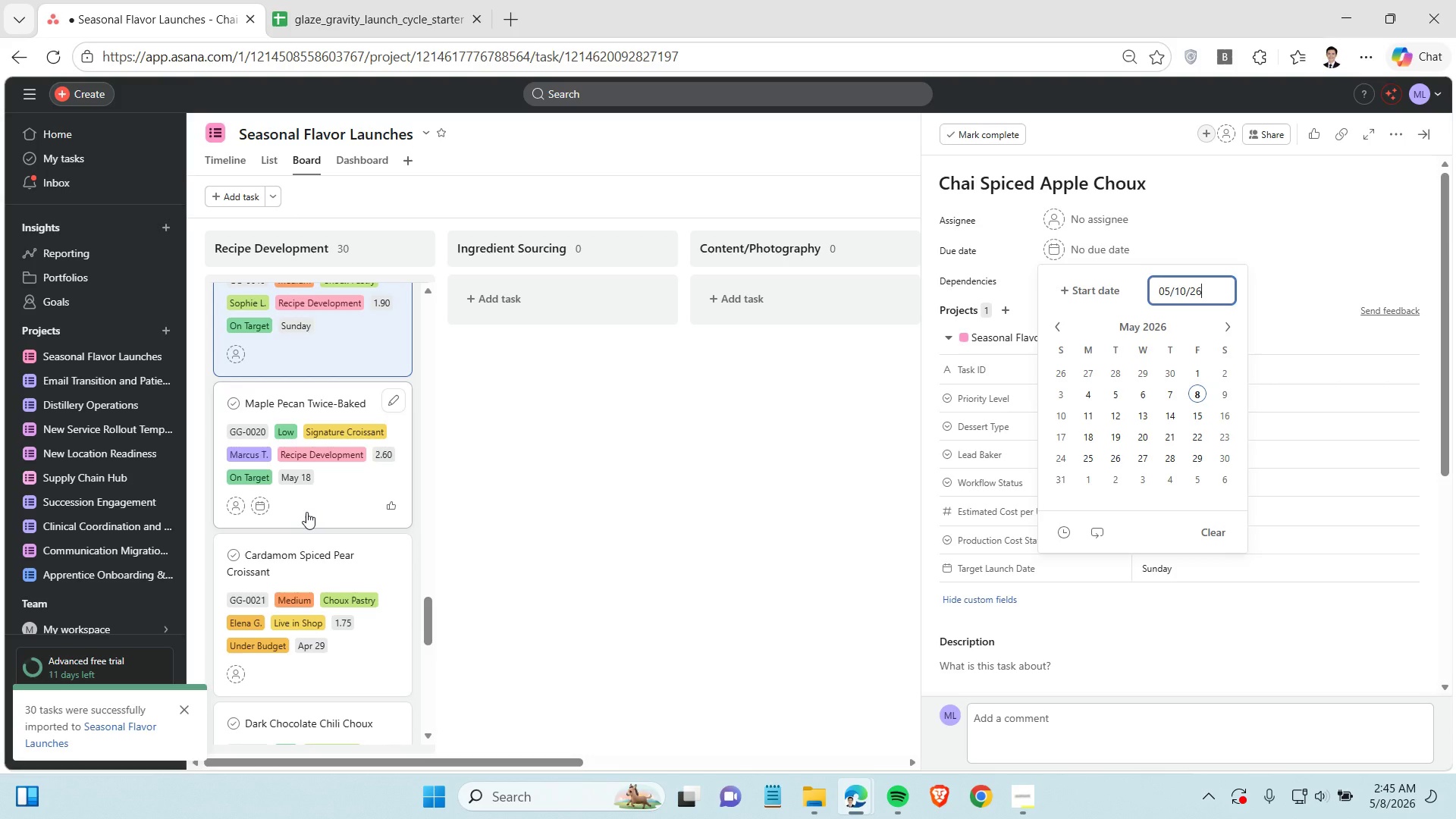 
left_click([307, 512])
 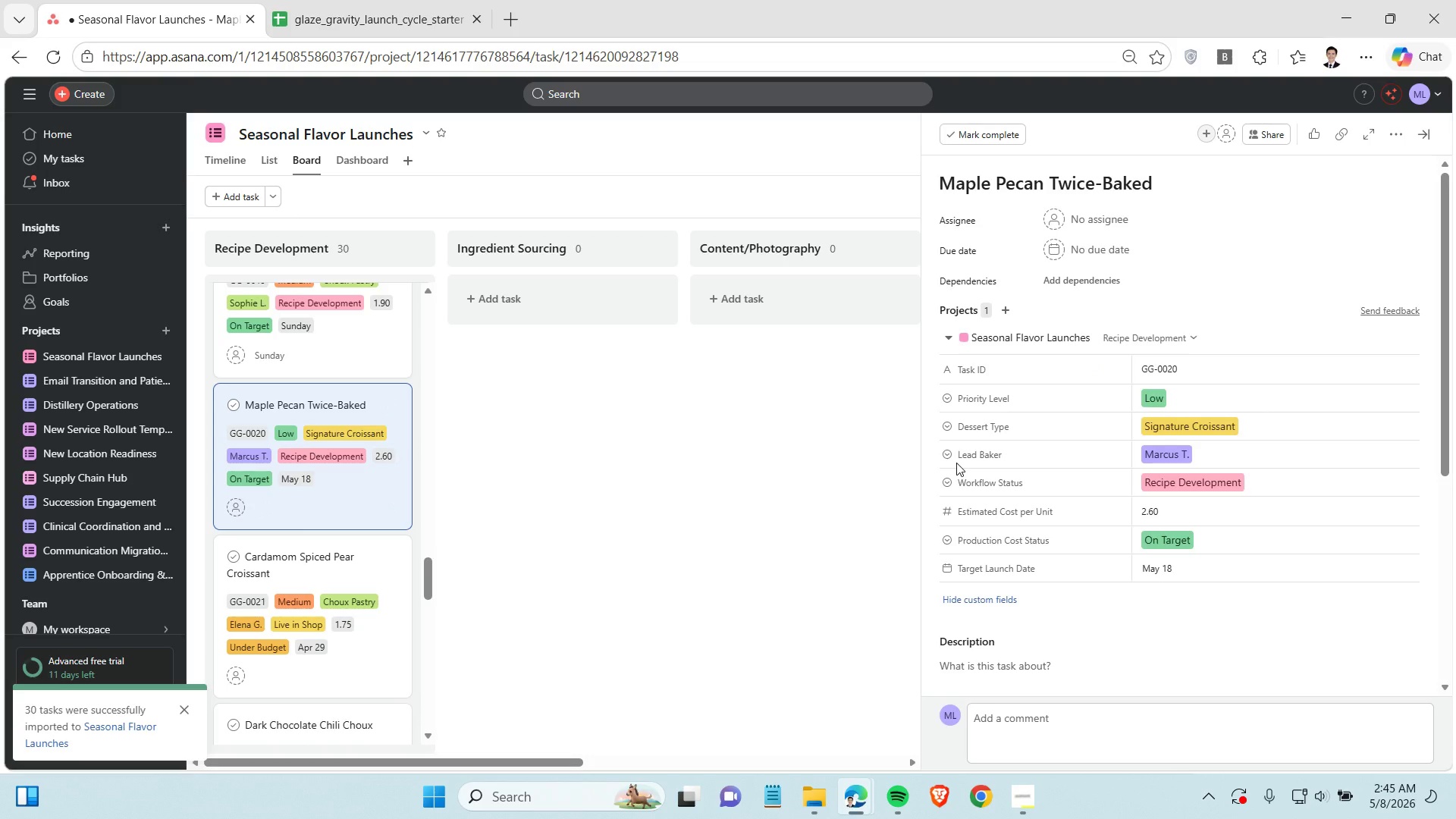 
left_click([1174, 565])
 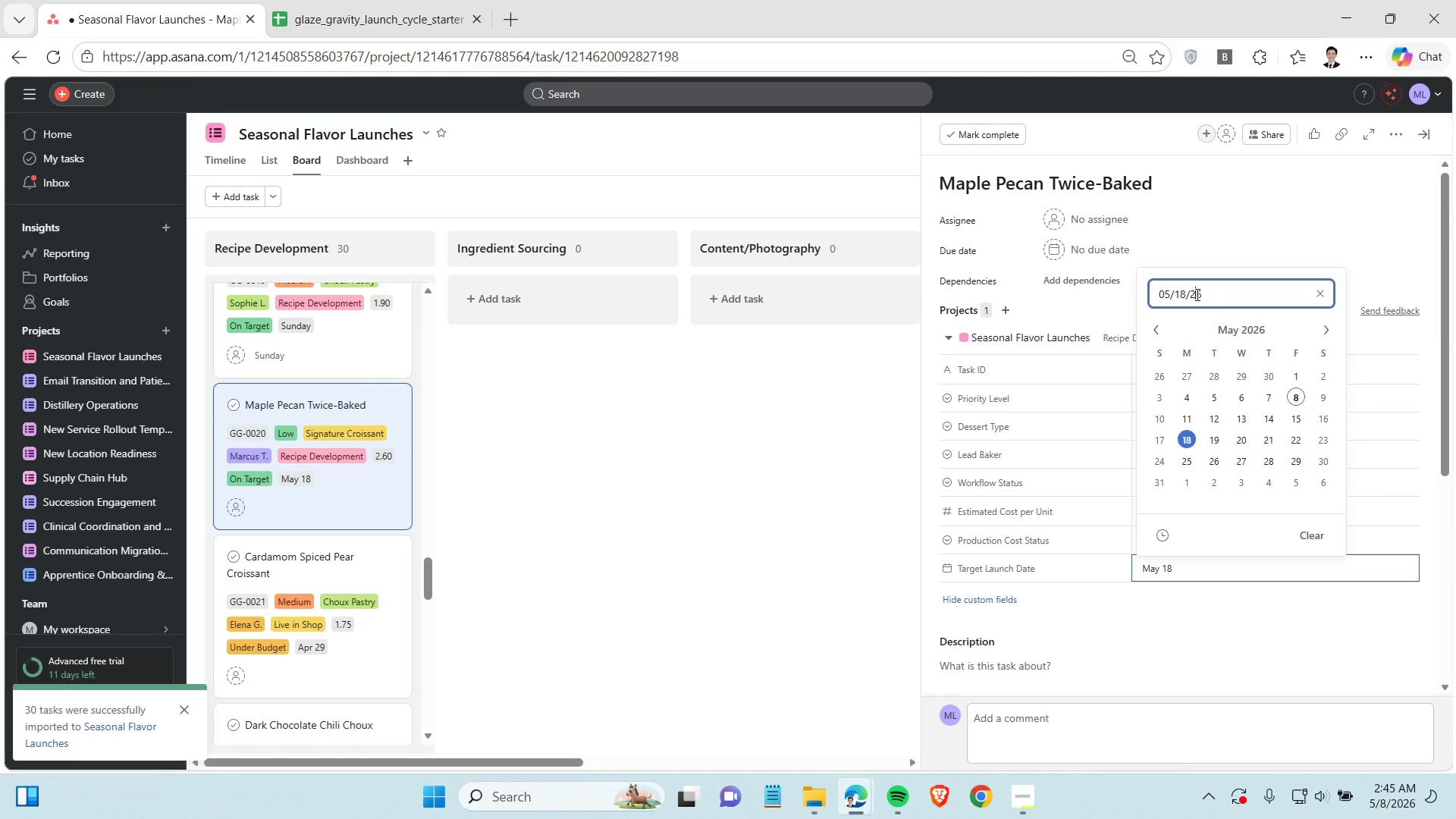 
double_click([1196, 294])
 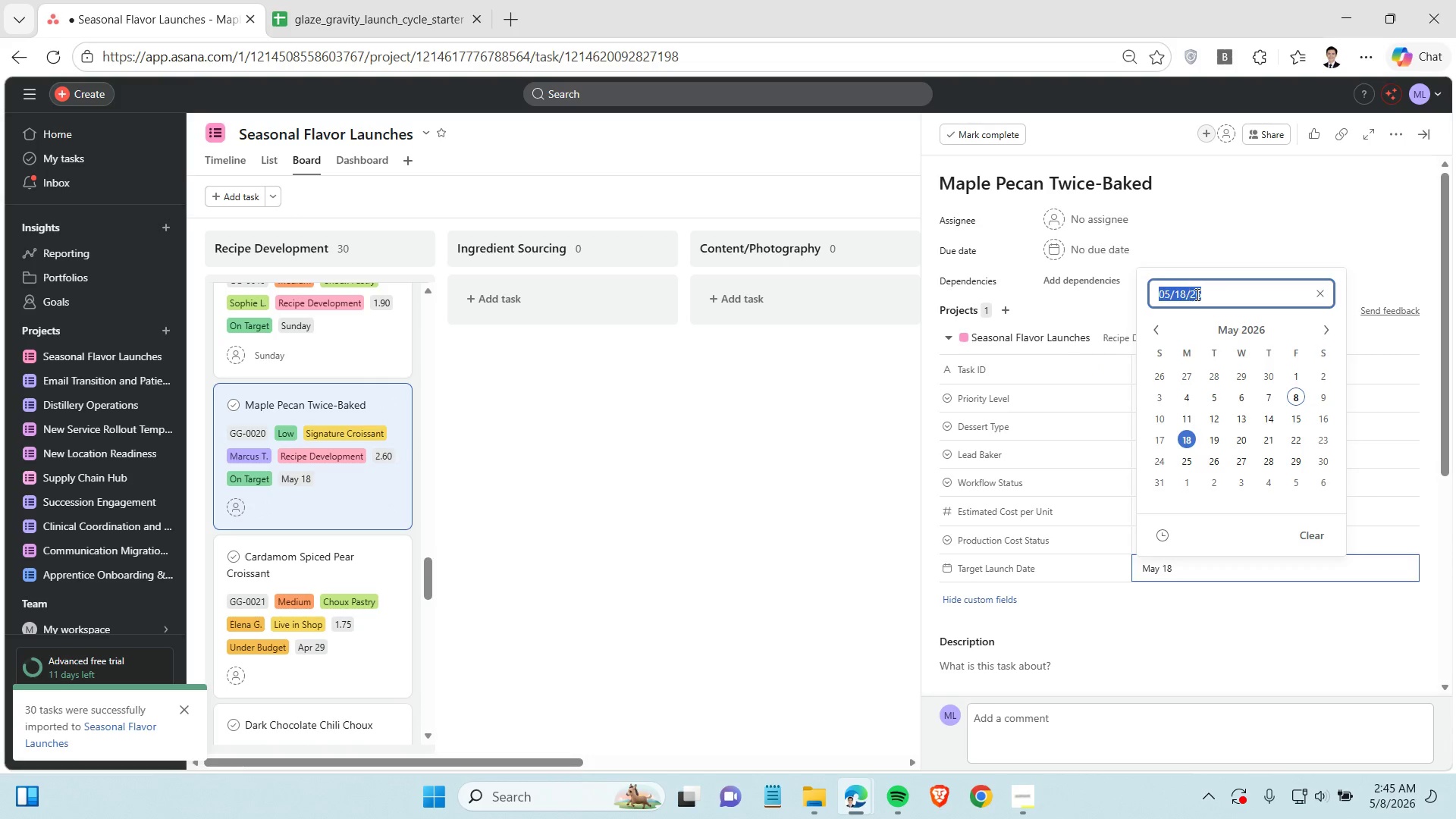 
triple_click([1196, 294])
 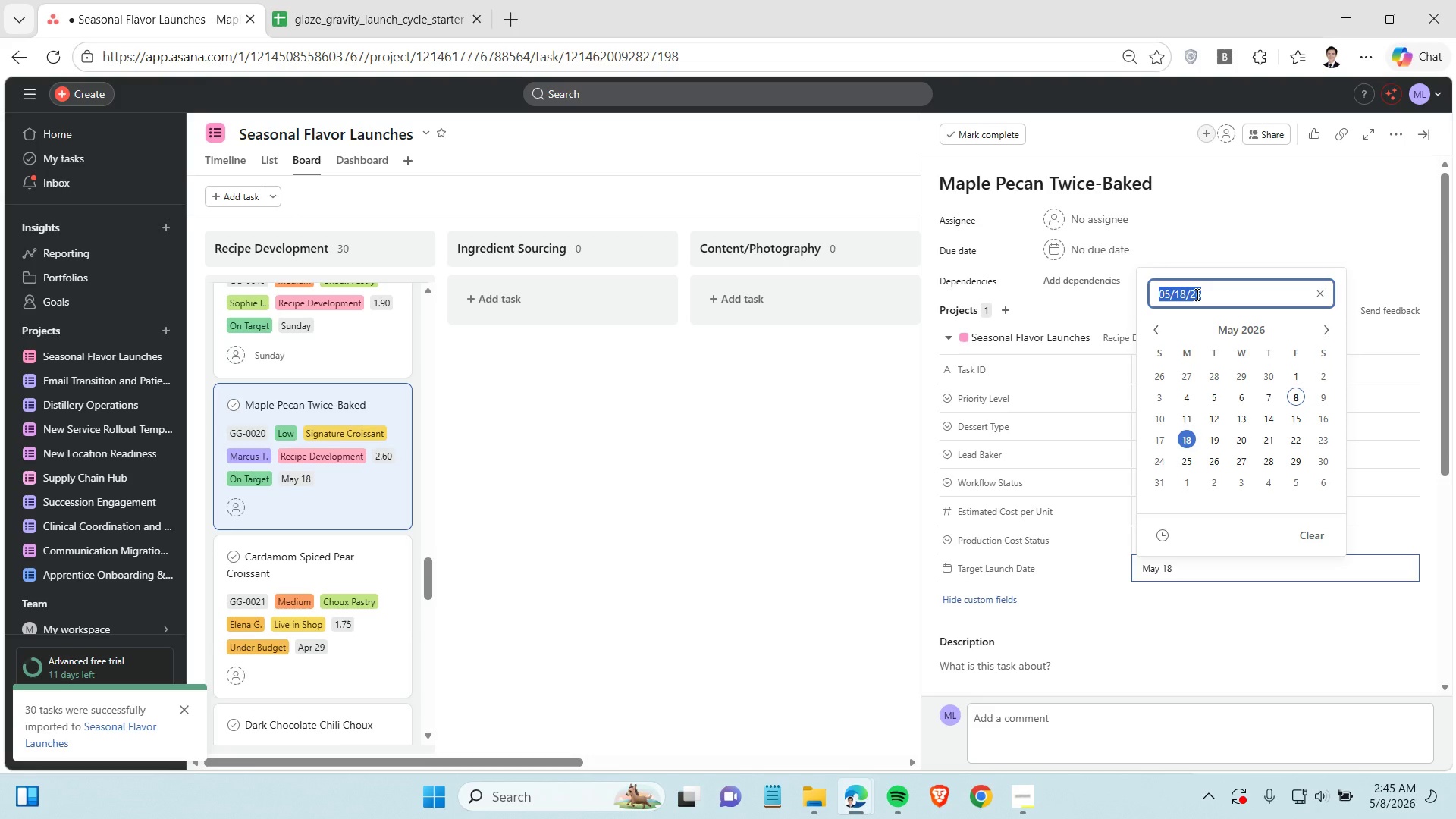 
key(Control+C)
 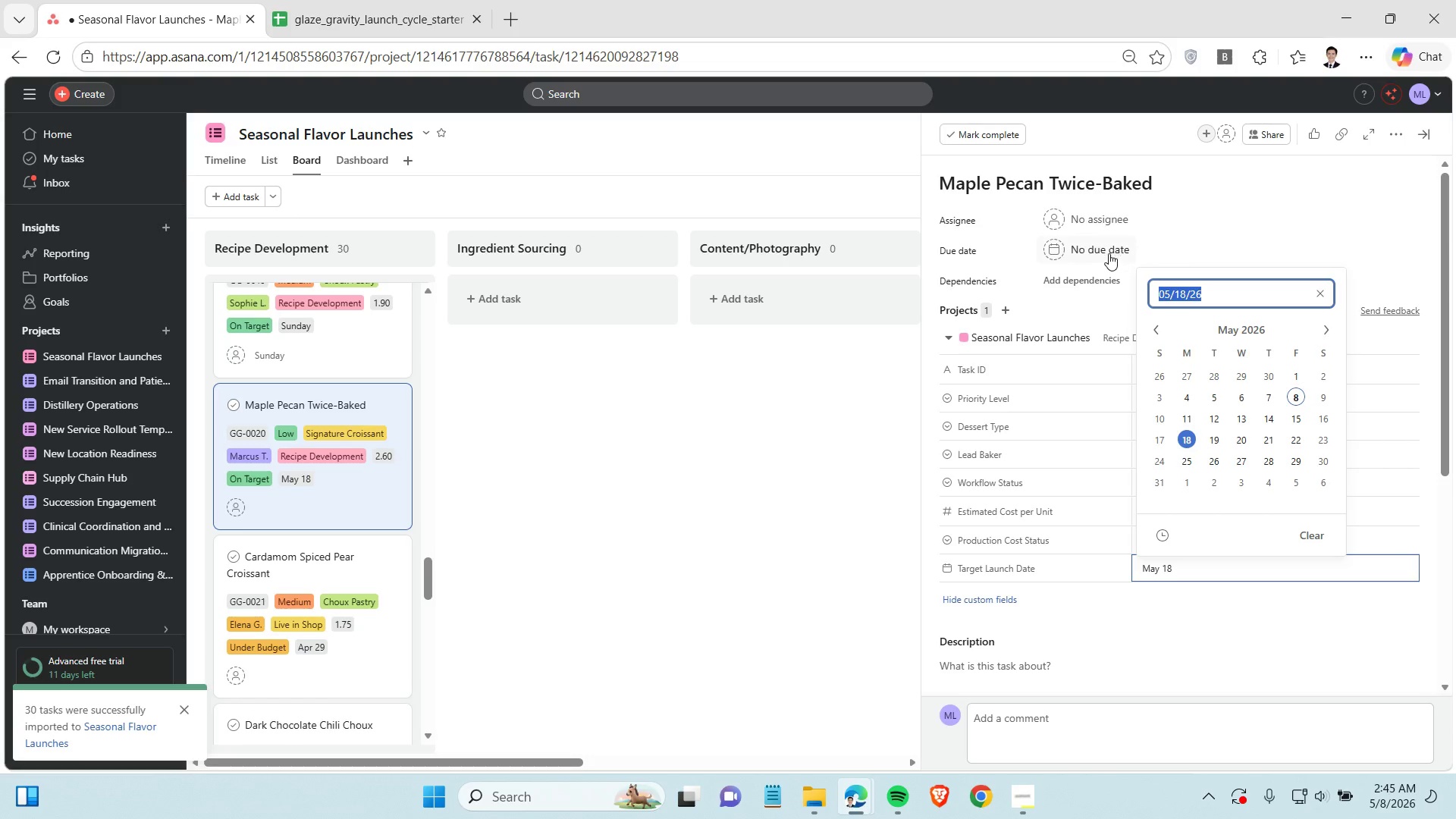 
left_click([1109, 253])
 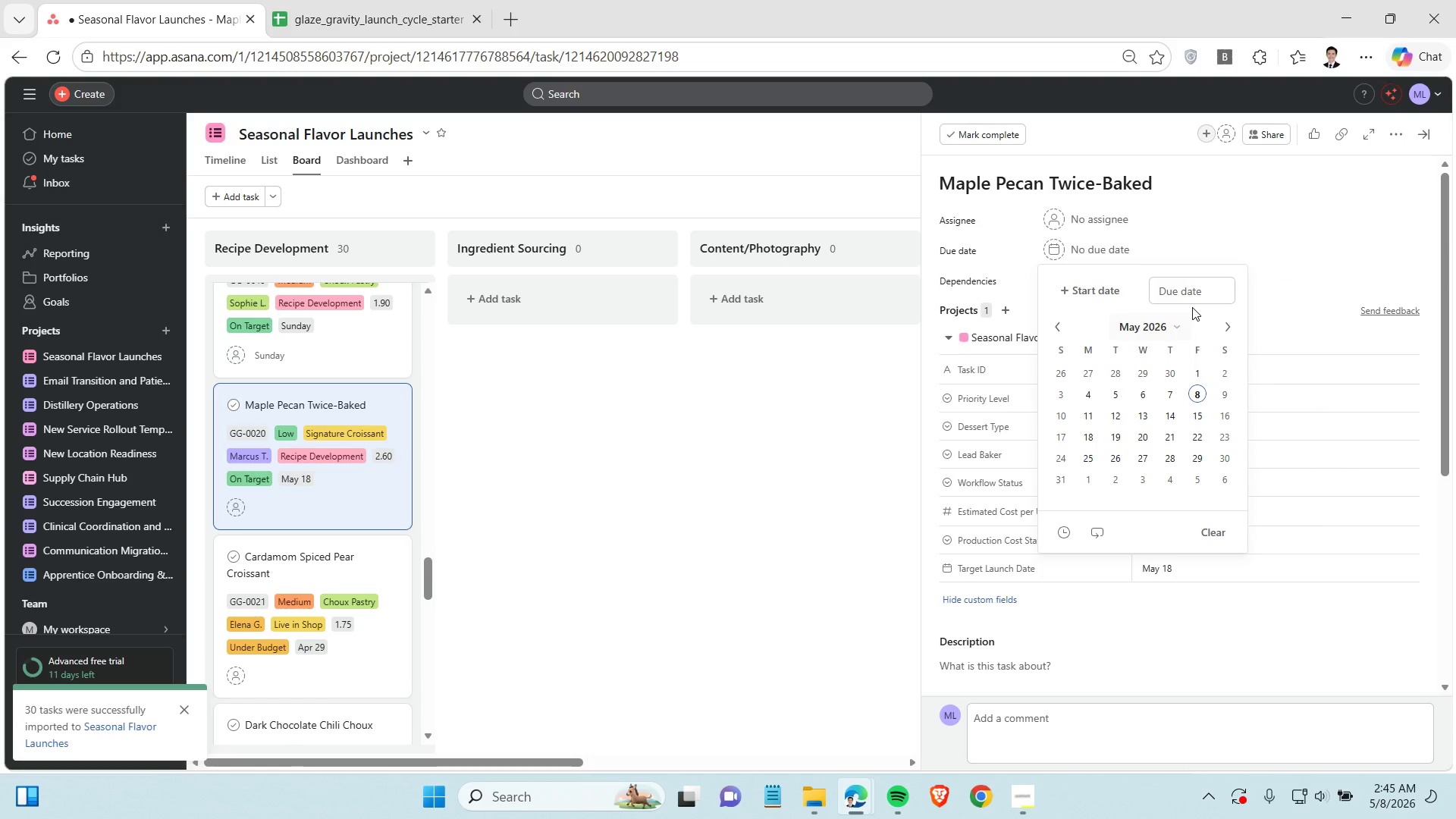 
left_click([1188, 299])
 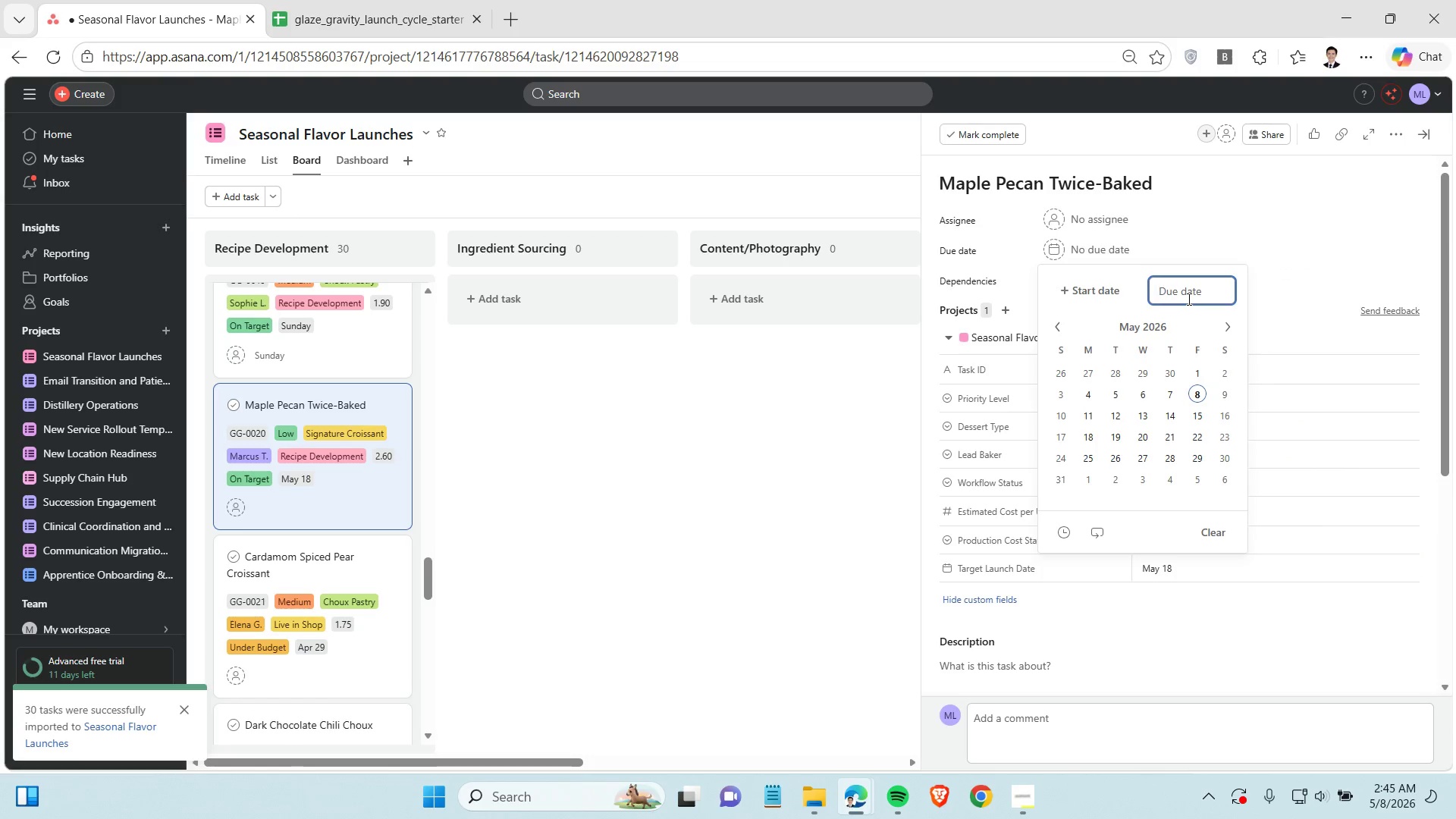 
key(Control+V)
 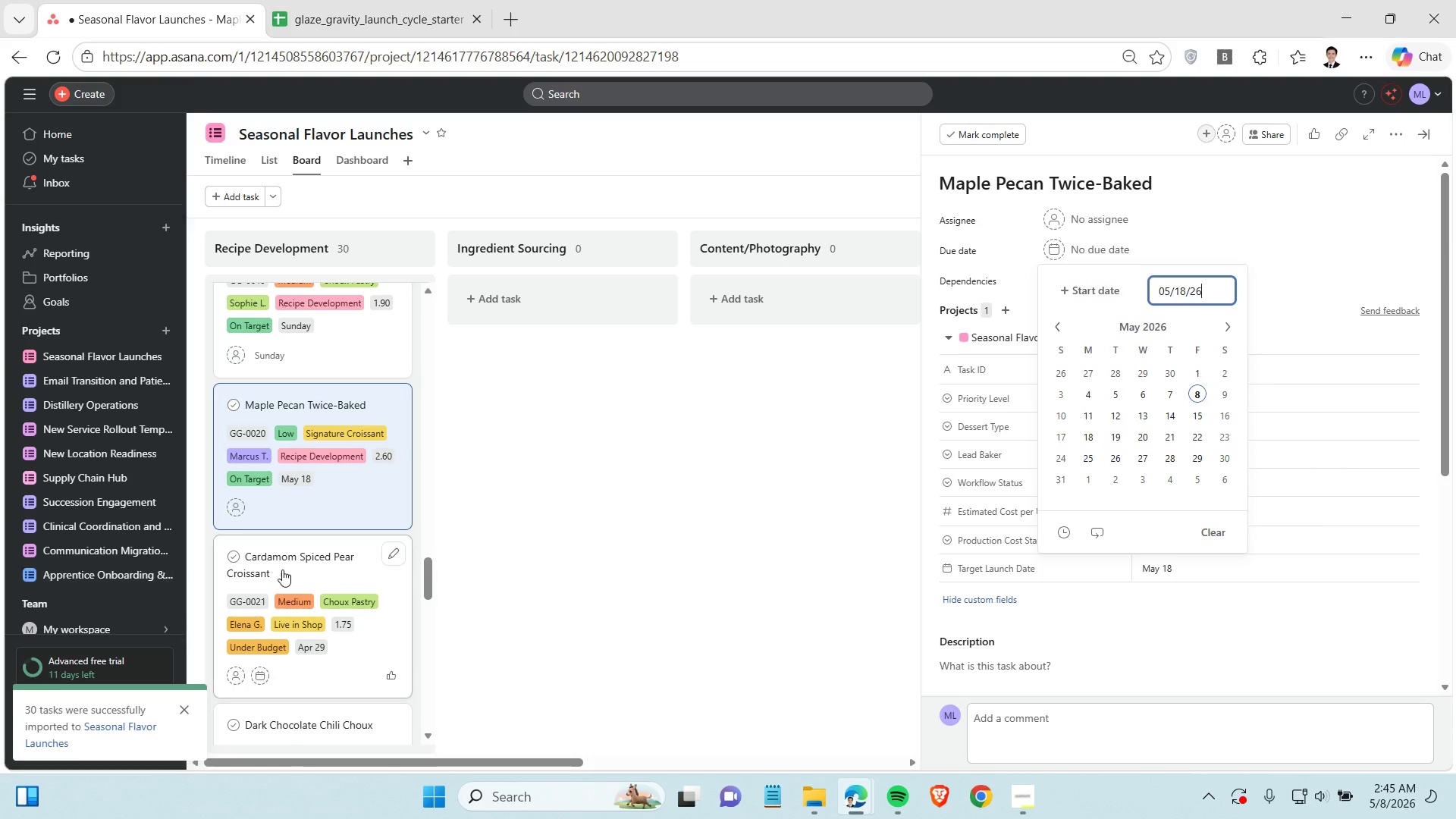 
scroll: coordinate [286, 563], scroll_direction: down, amount: 2.0
 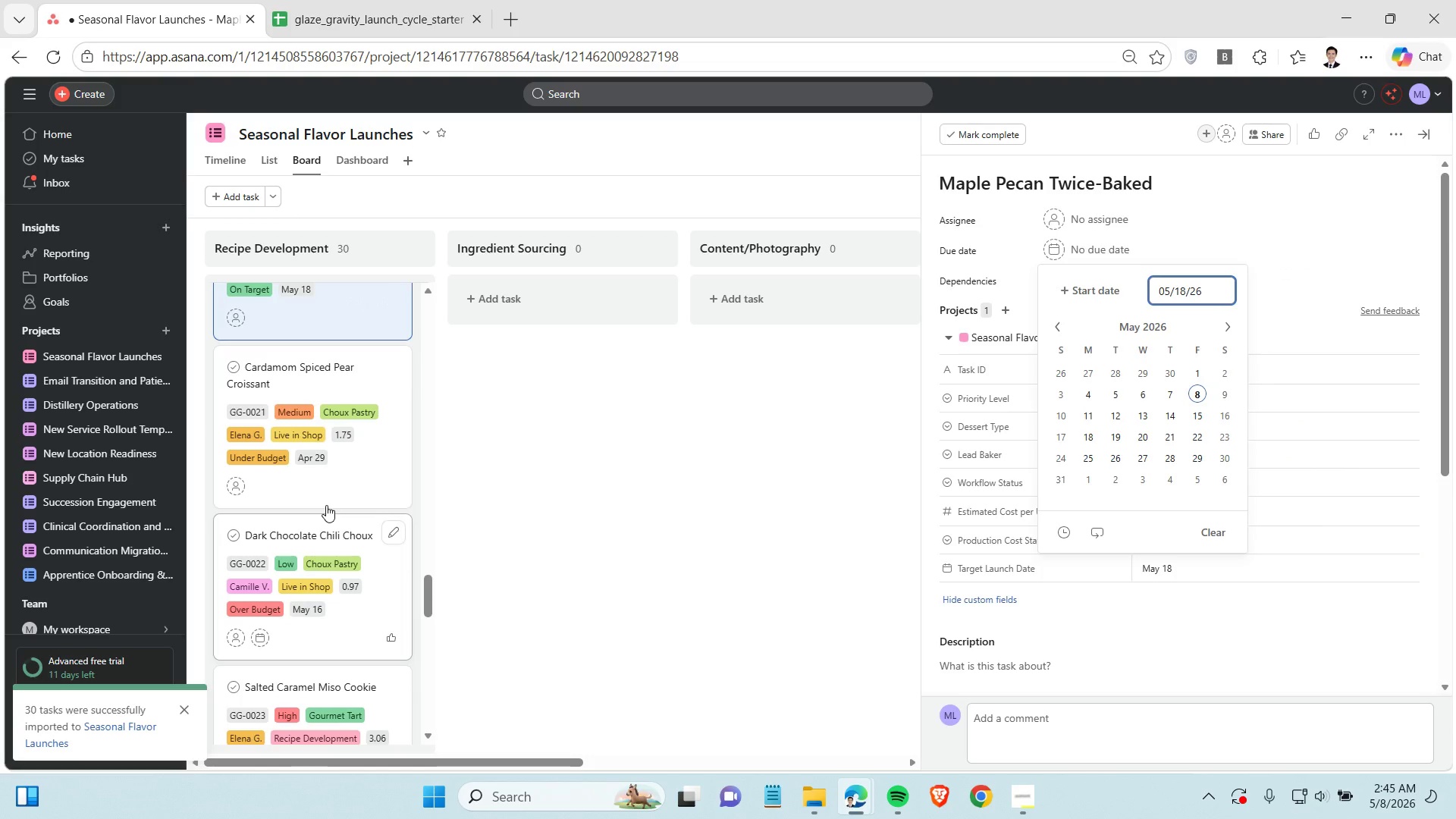 
left_click([328, 493])
 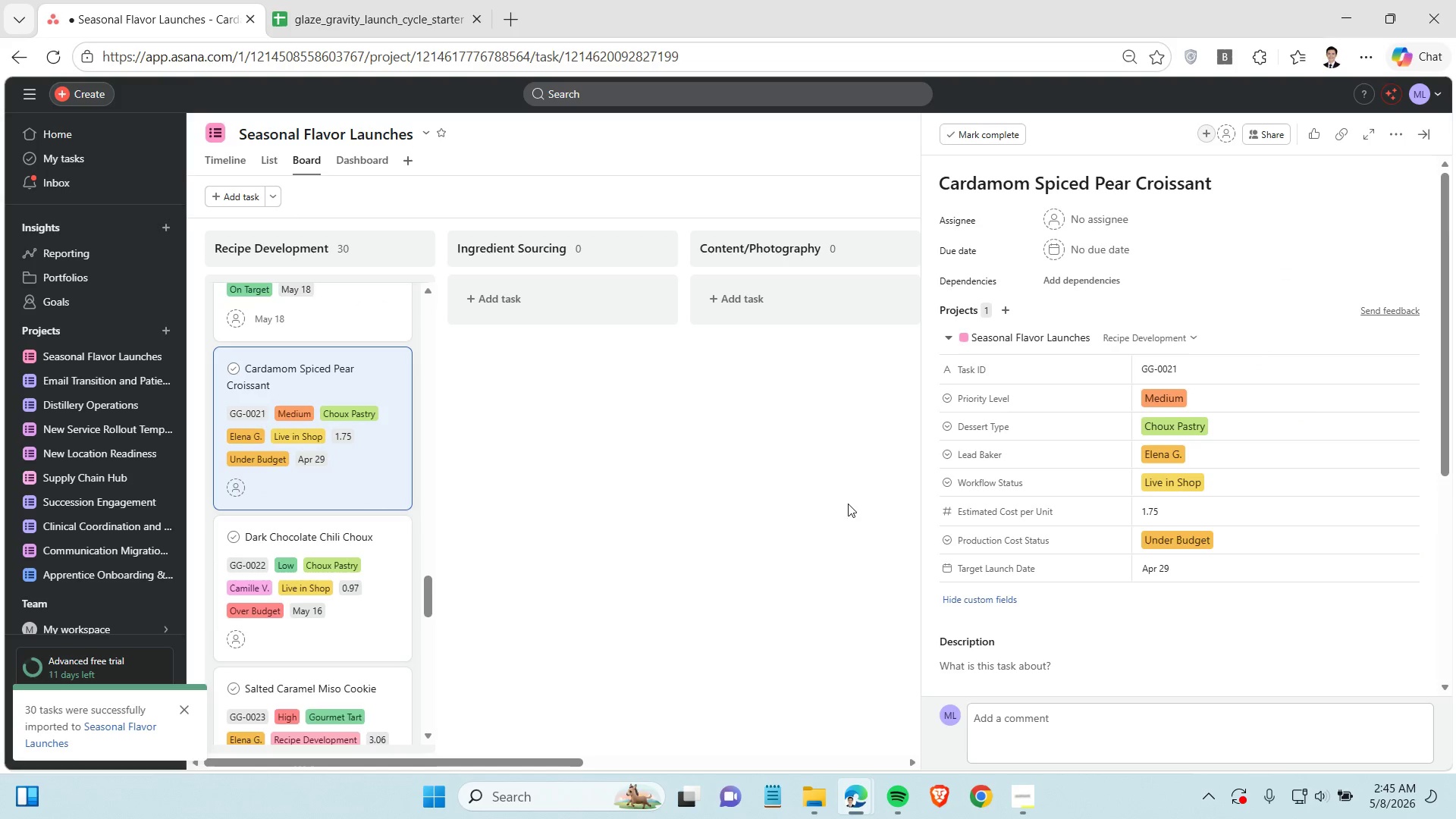 
left_click([1163, 566])
 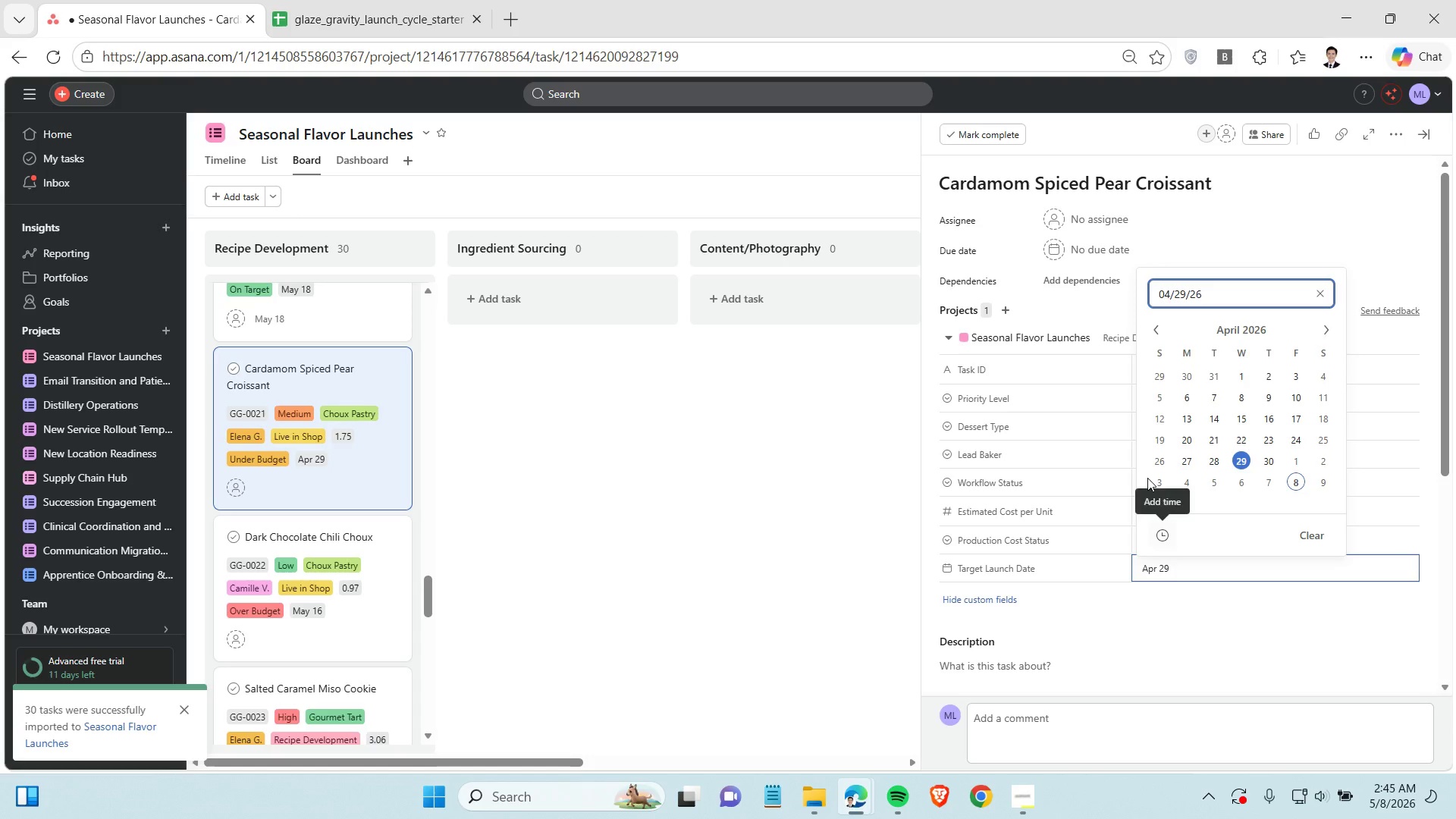 
double_click([1185, 295])
 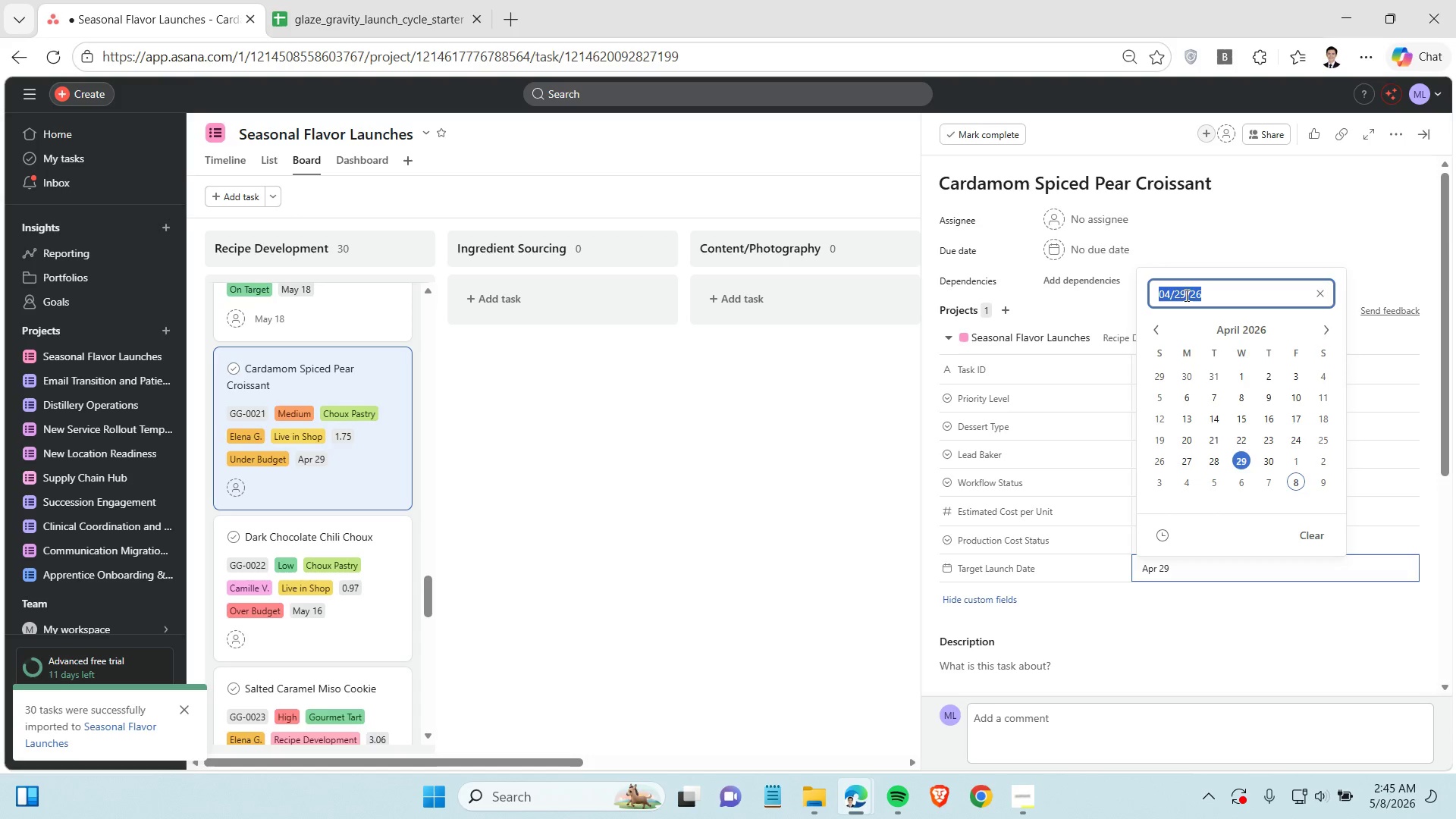 
triple_click([1185, 295])
 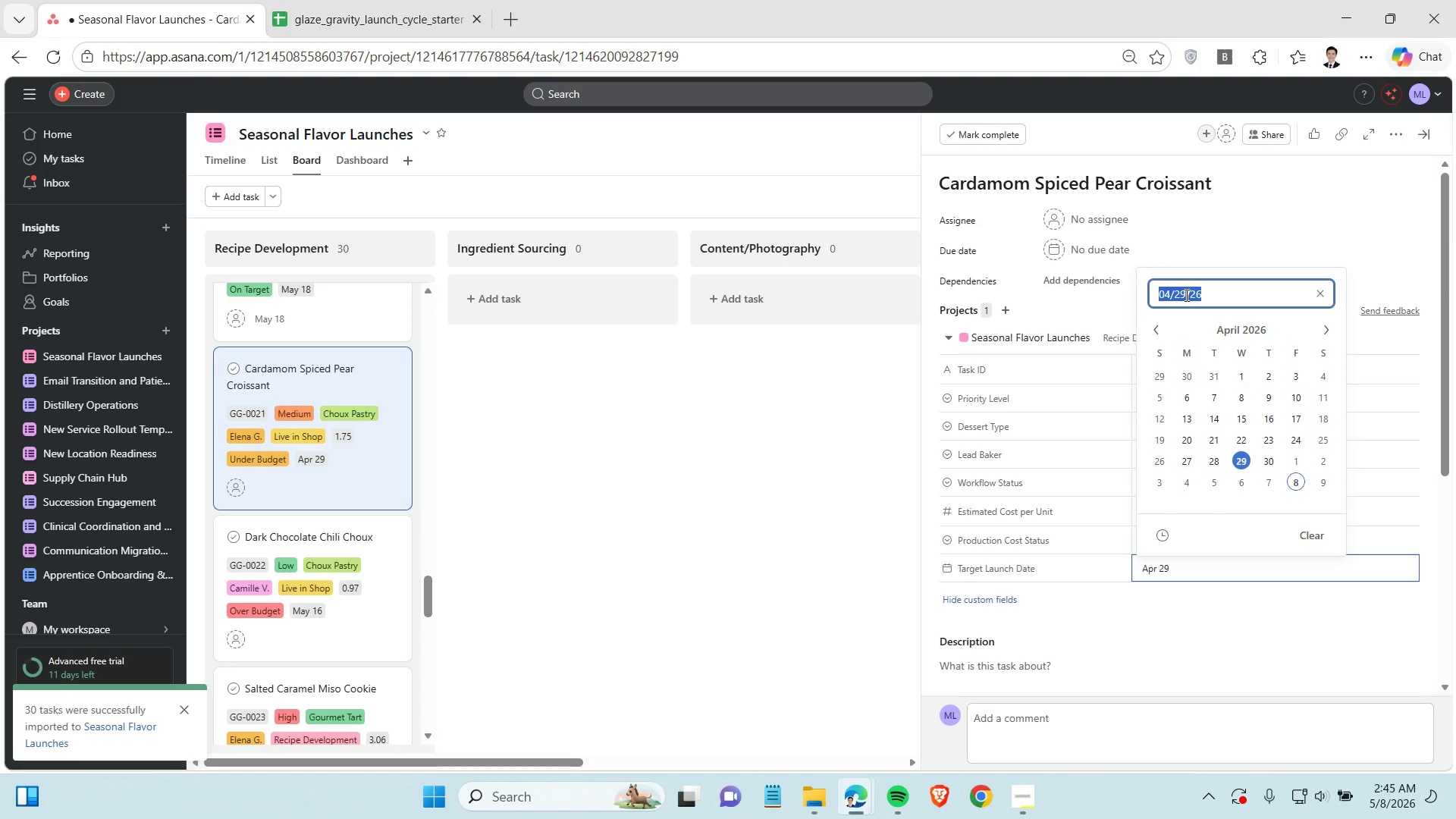 
key(Control+C)
 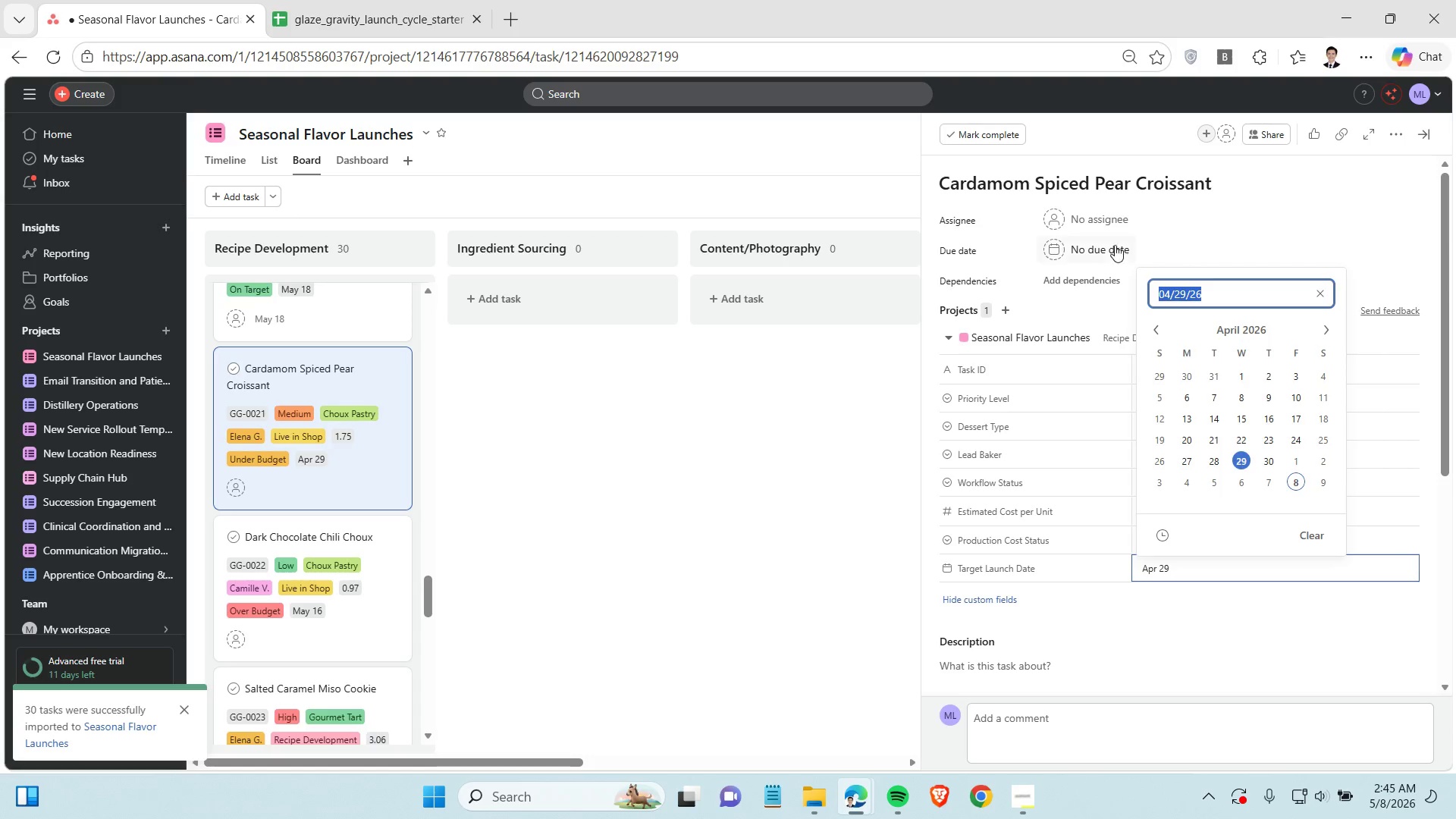 
left_click([1115, 245])
 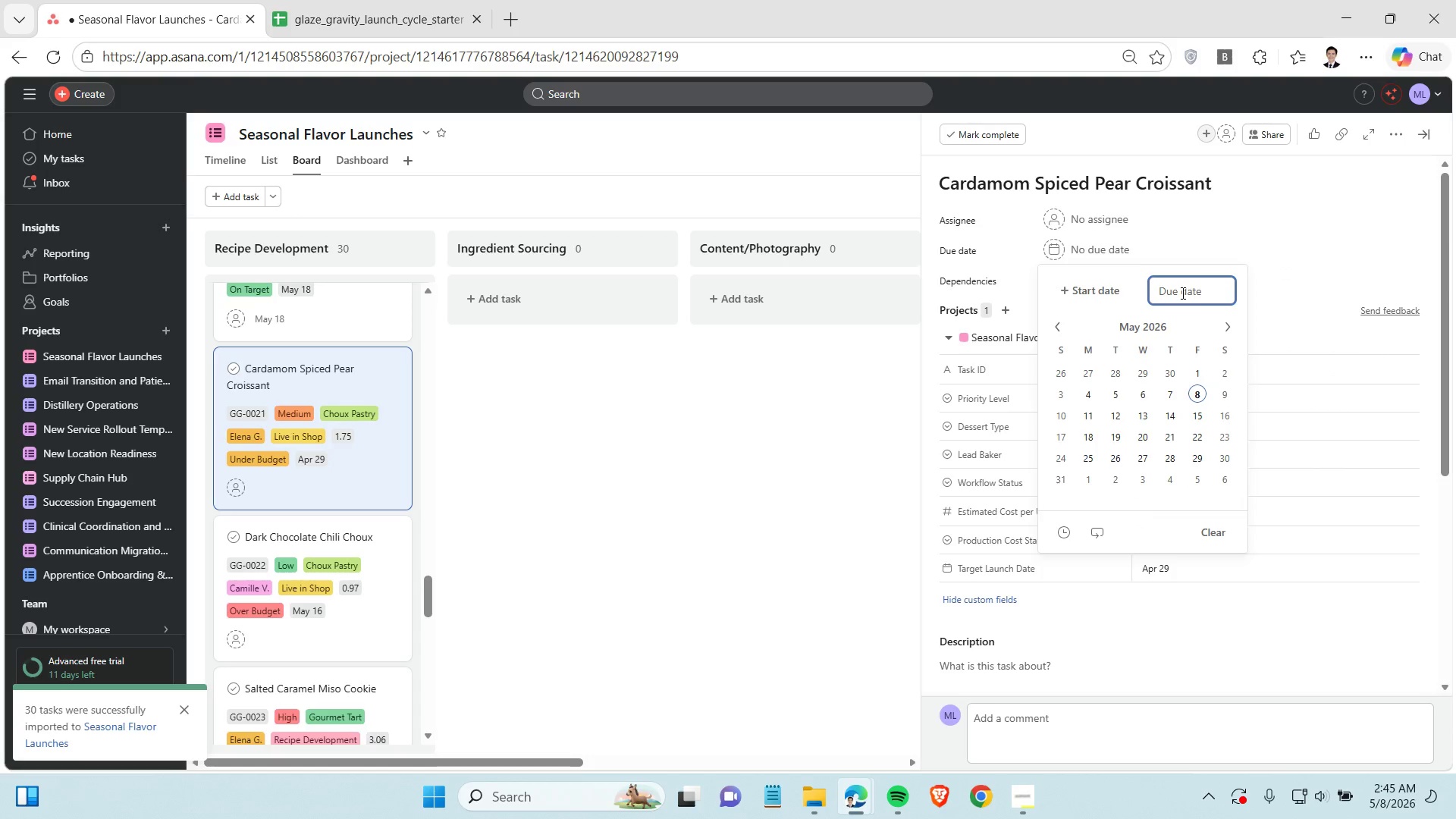 
key(Control+V)
 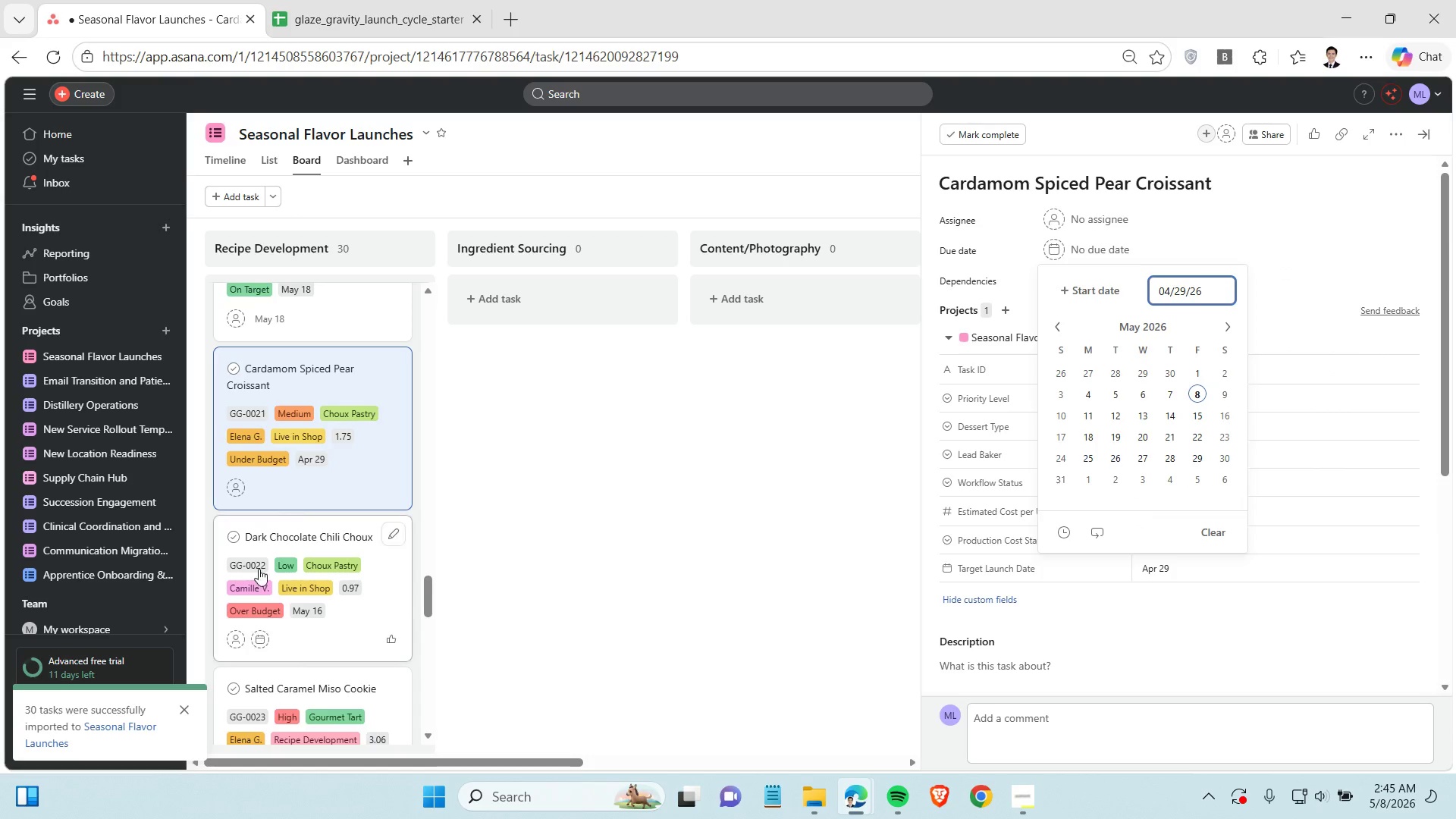 
scroll: coordinate [259, 566], scroll_direction: down, amount: 2.0
 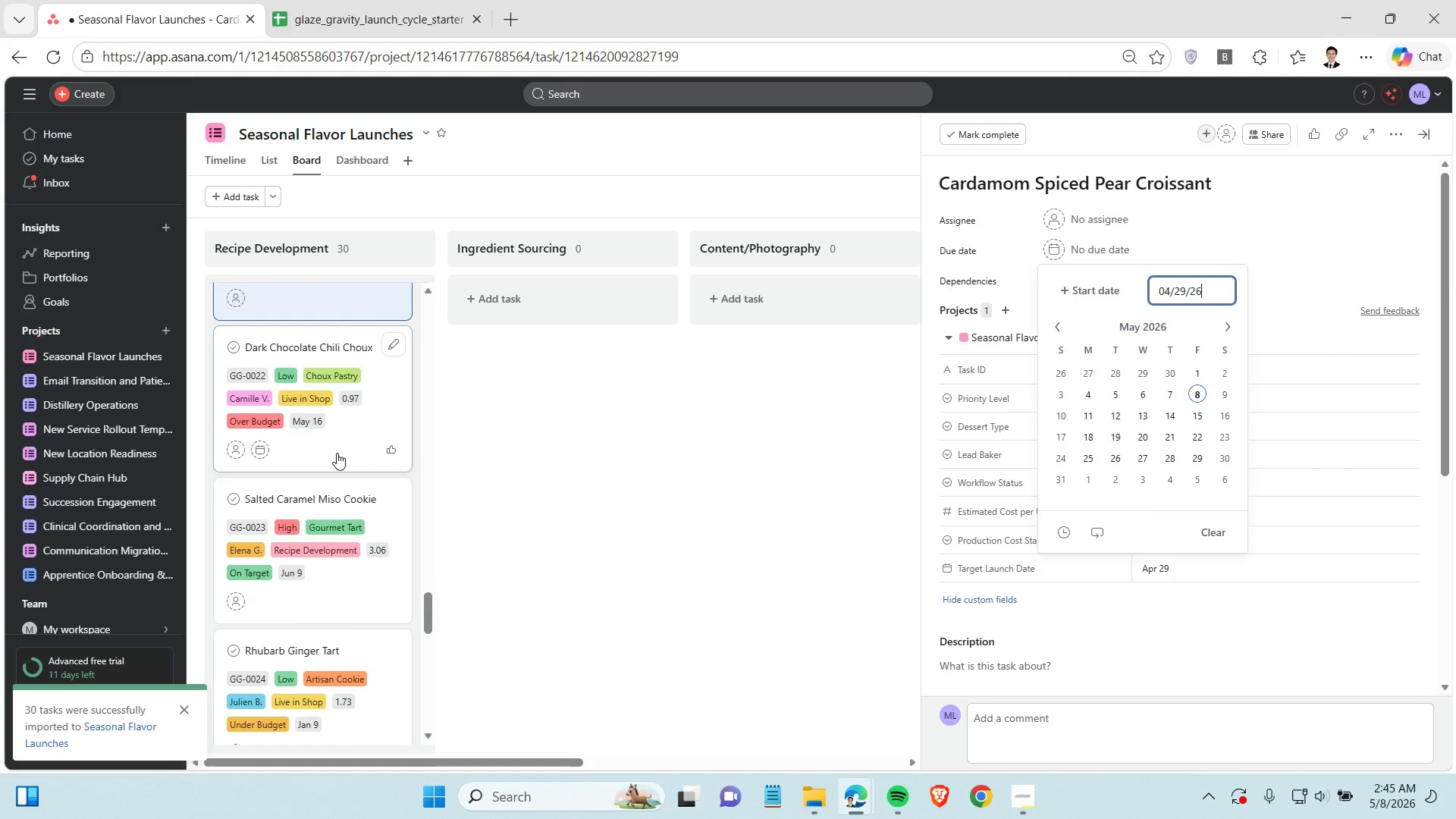 
left_click([337, 453])
 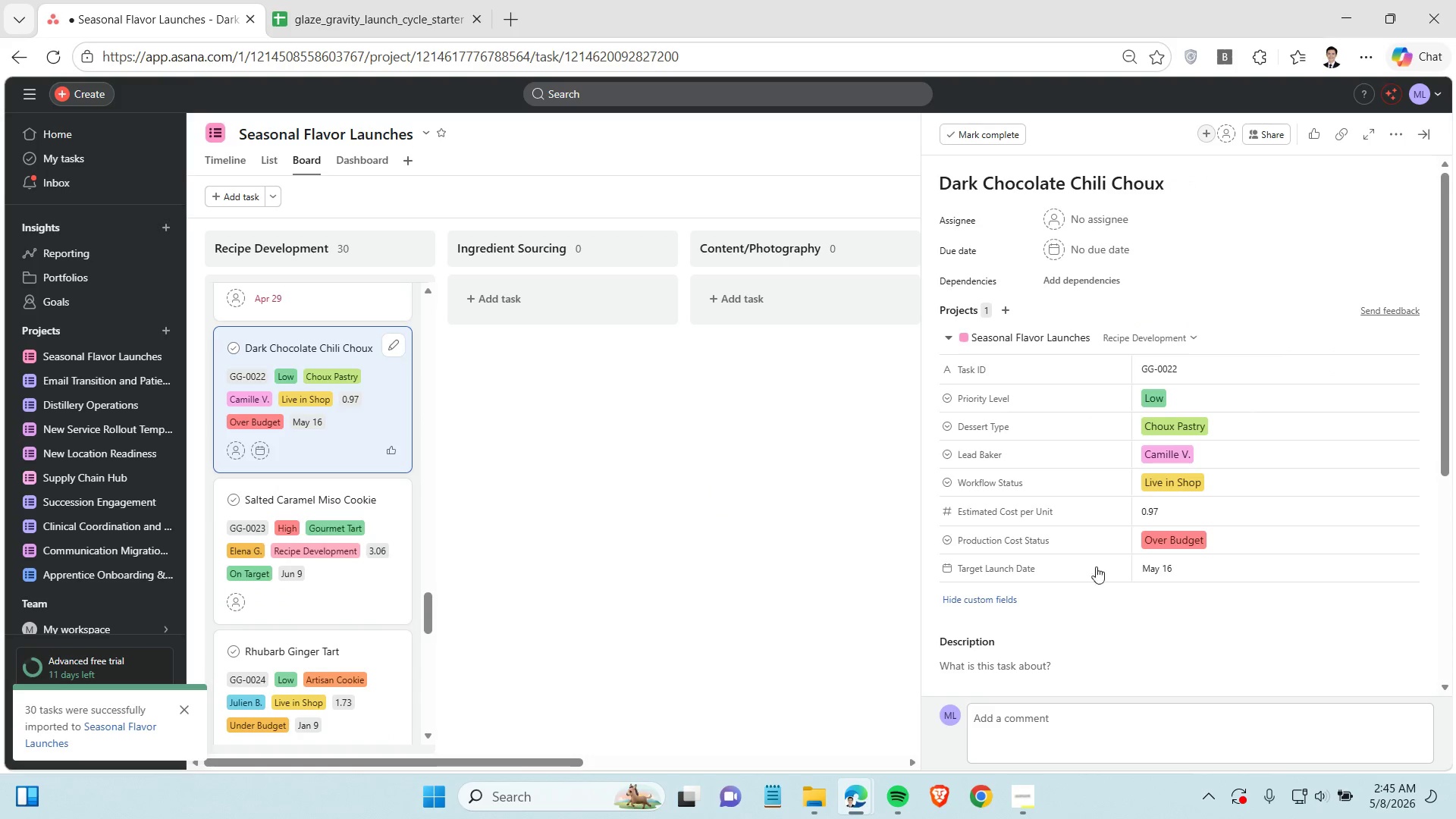 
left_click([1194, 561])
 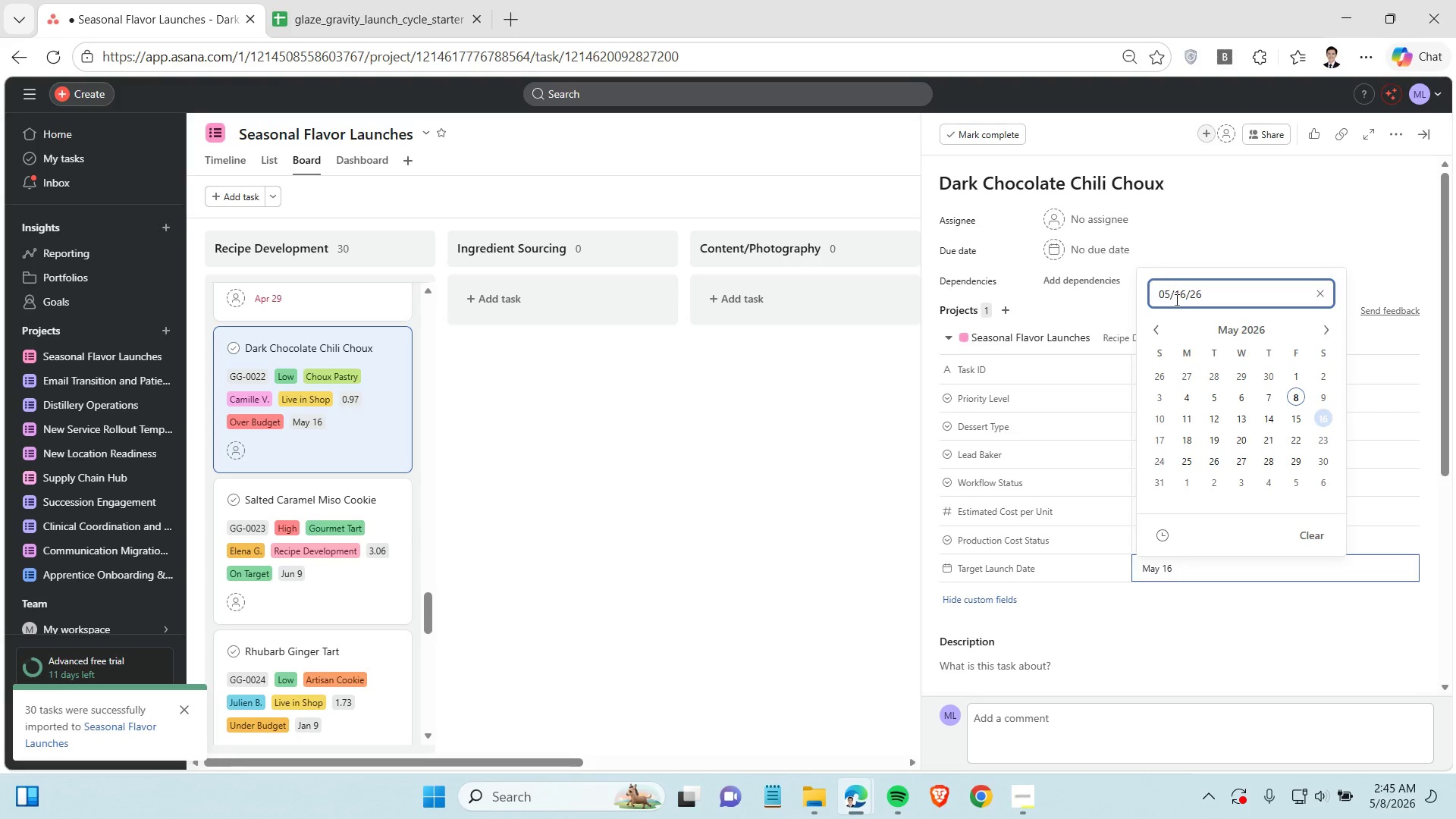 
double_click([1177, 297])
 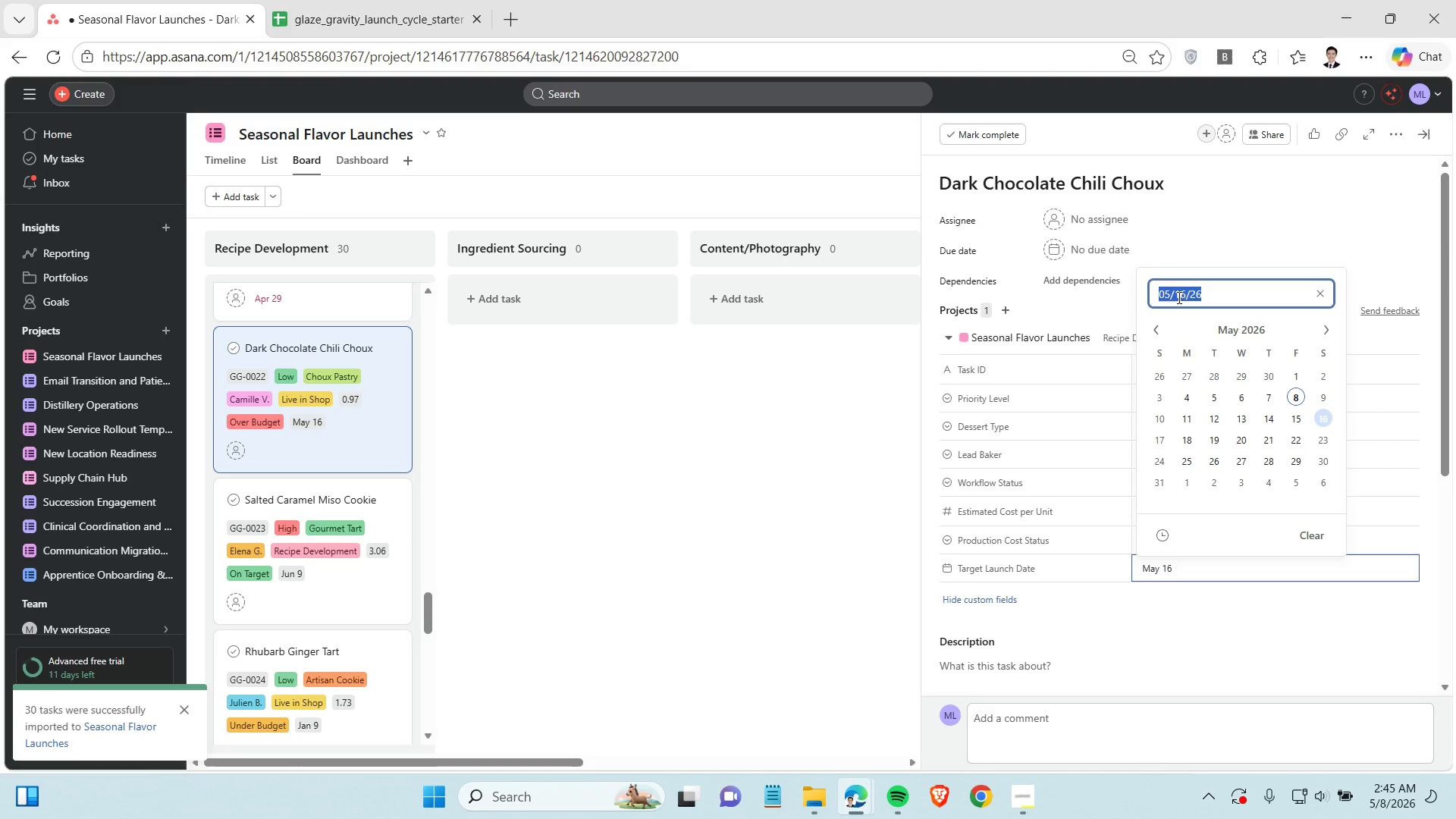 
key(Control+C)
 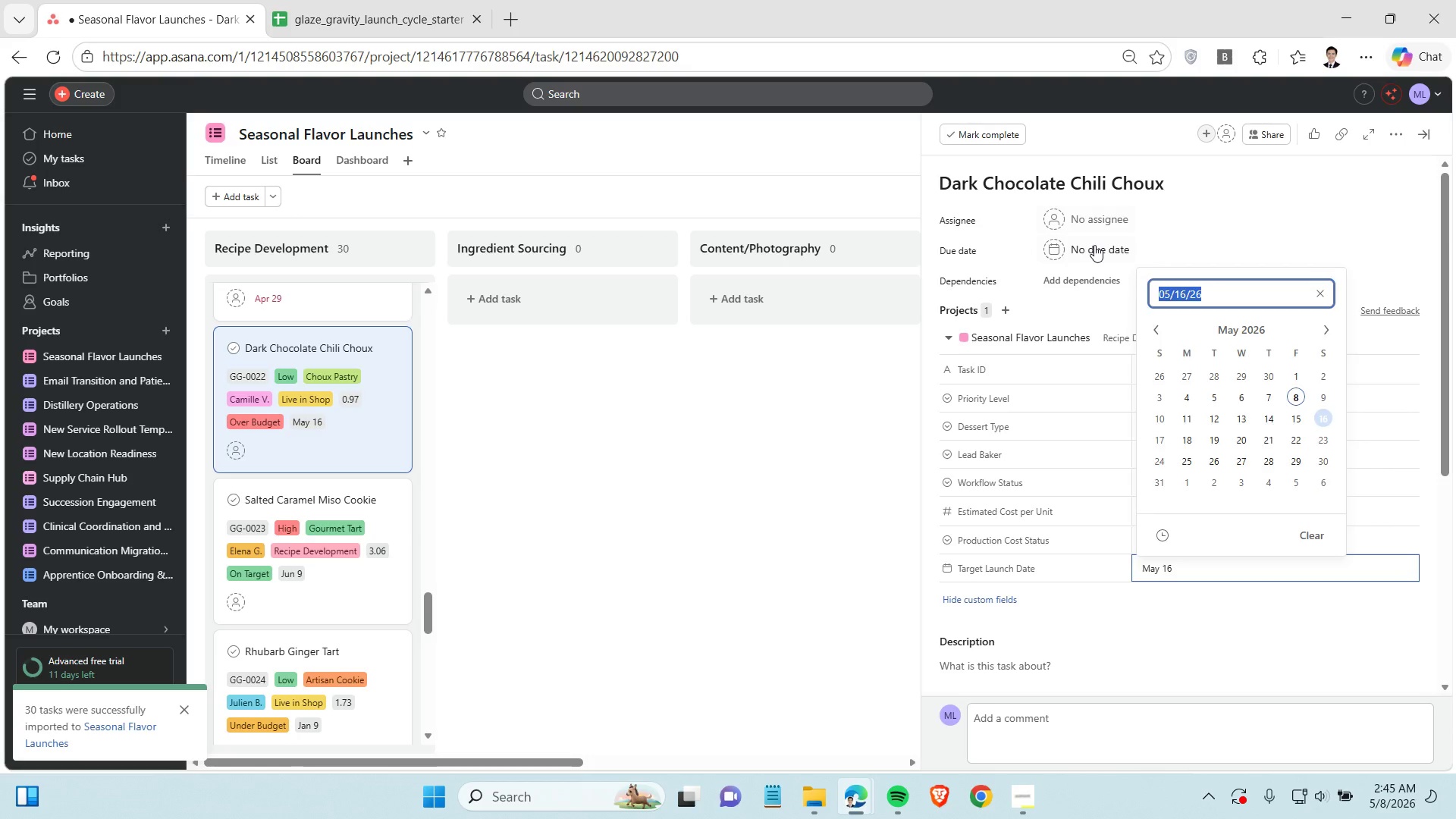 
left_click([1094, 245])
 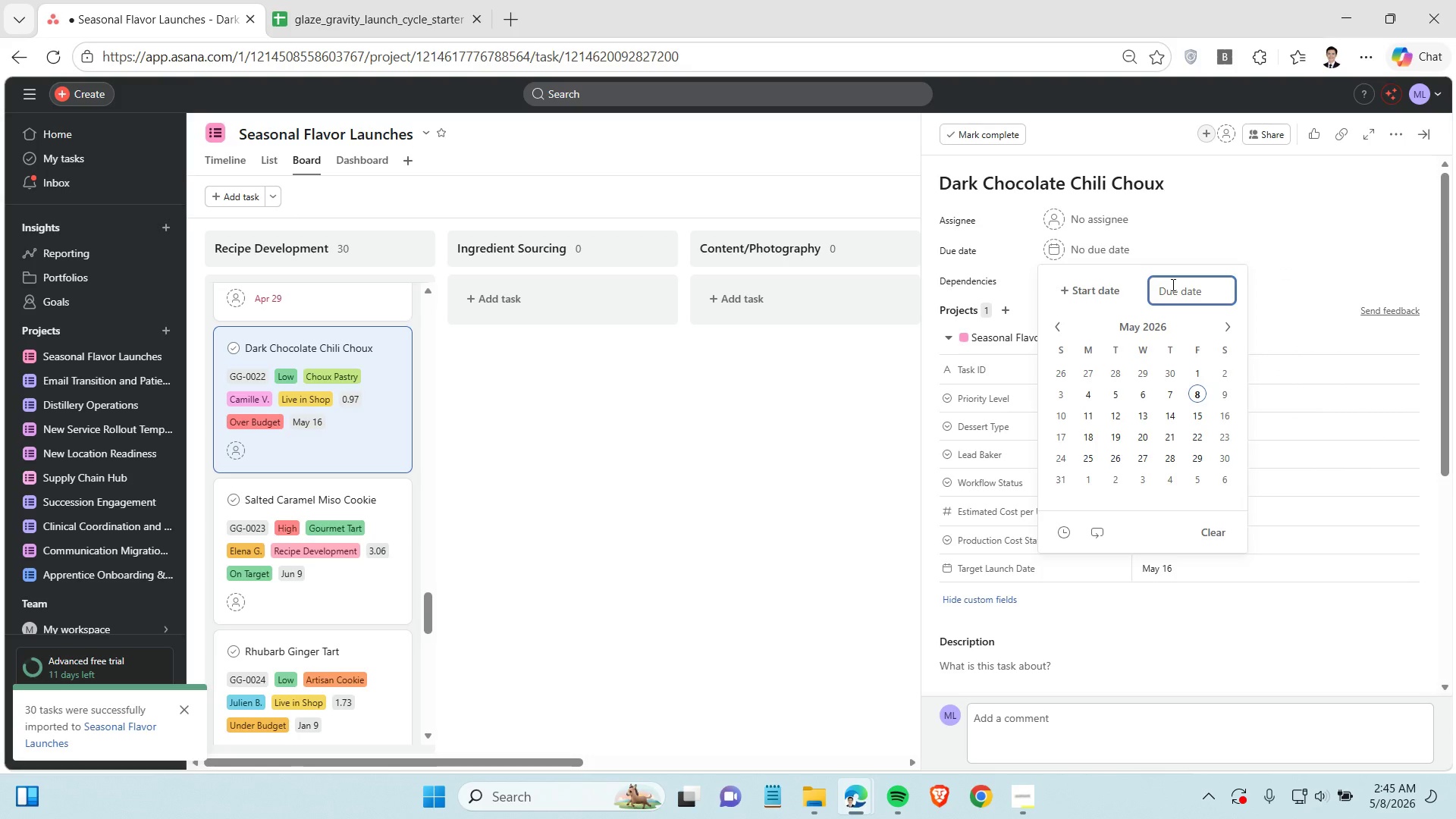 
left_click([1172, 284])
 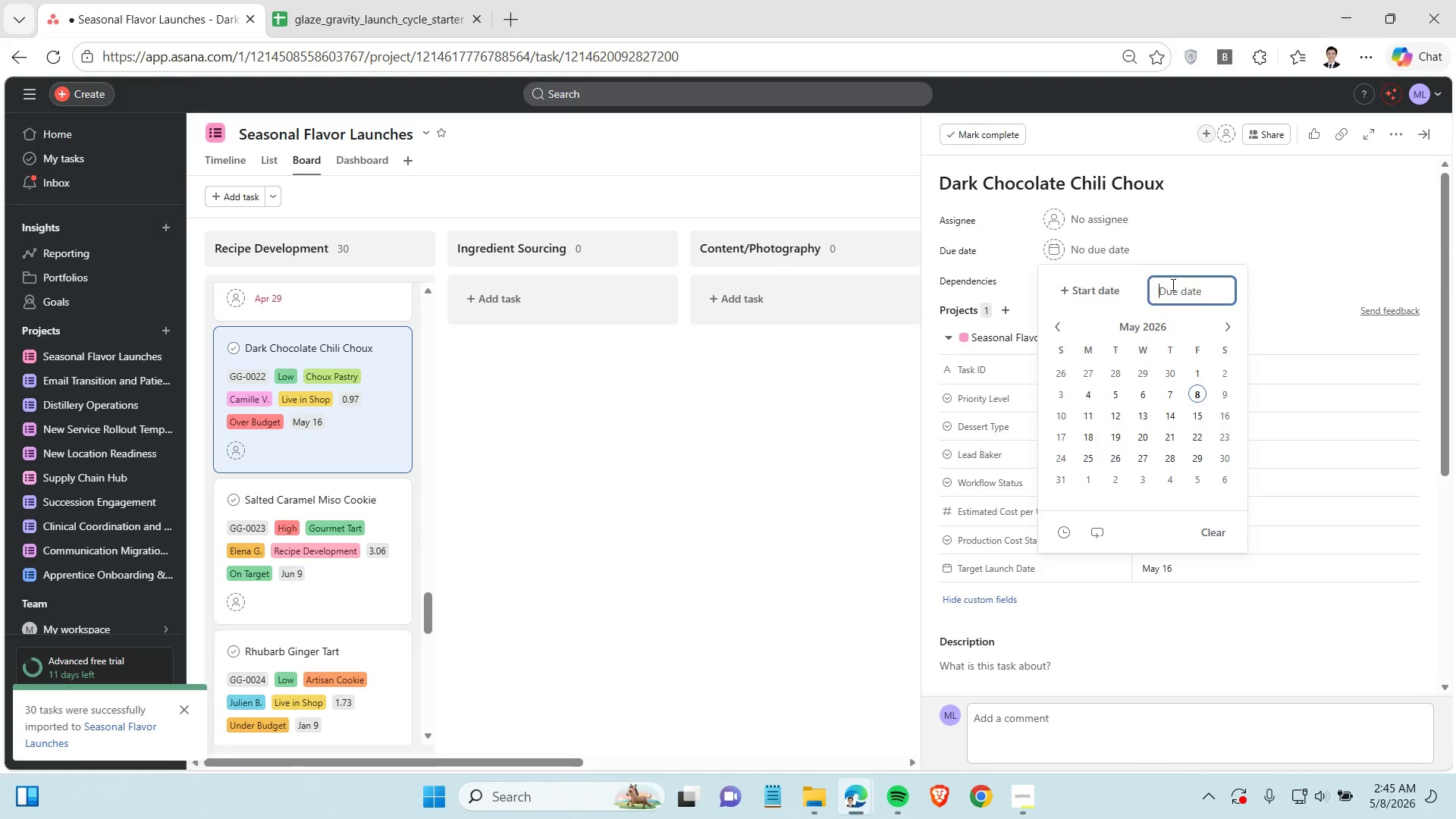 
key(Control+ControlLeft)
 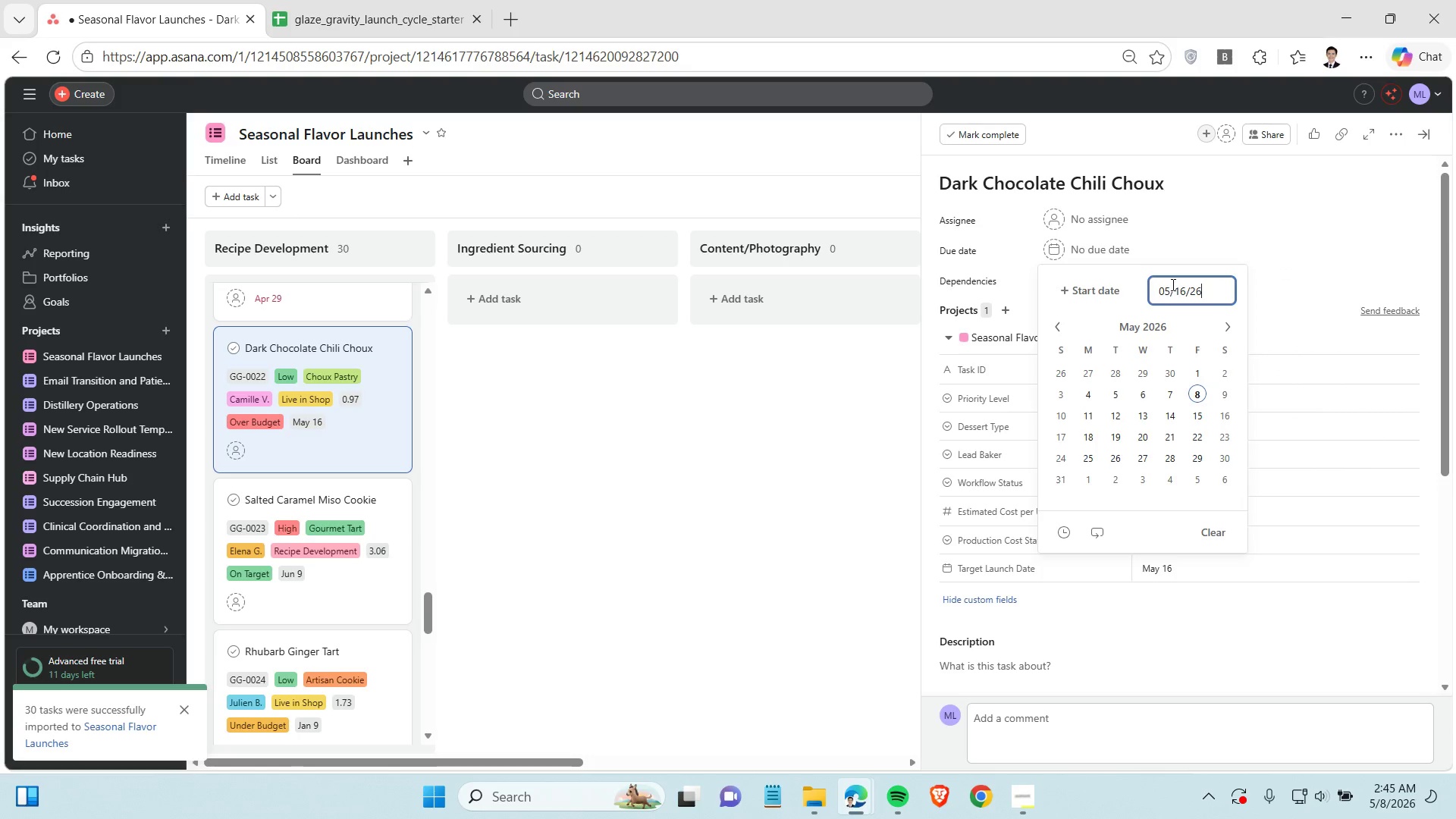 
key(Control+V)
 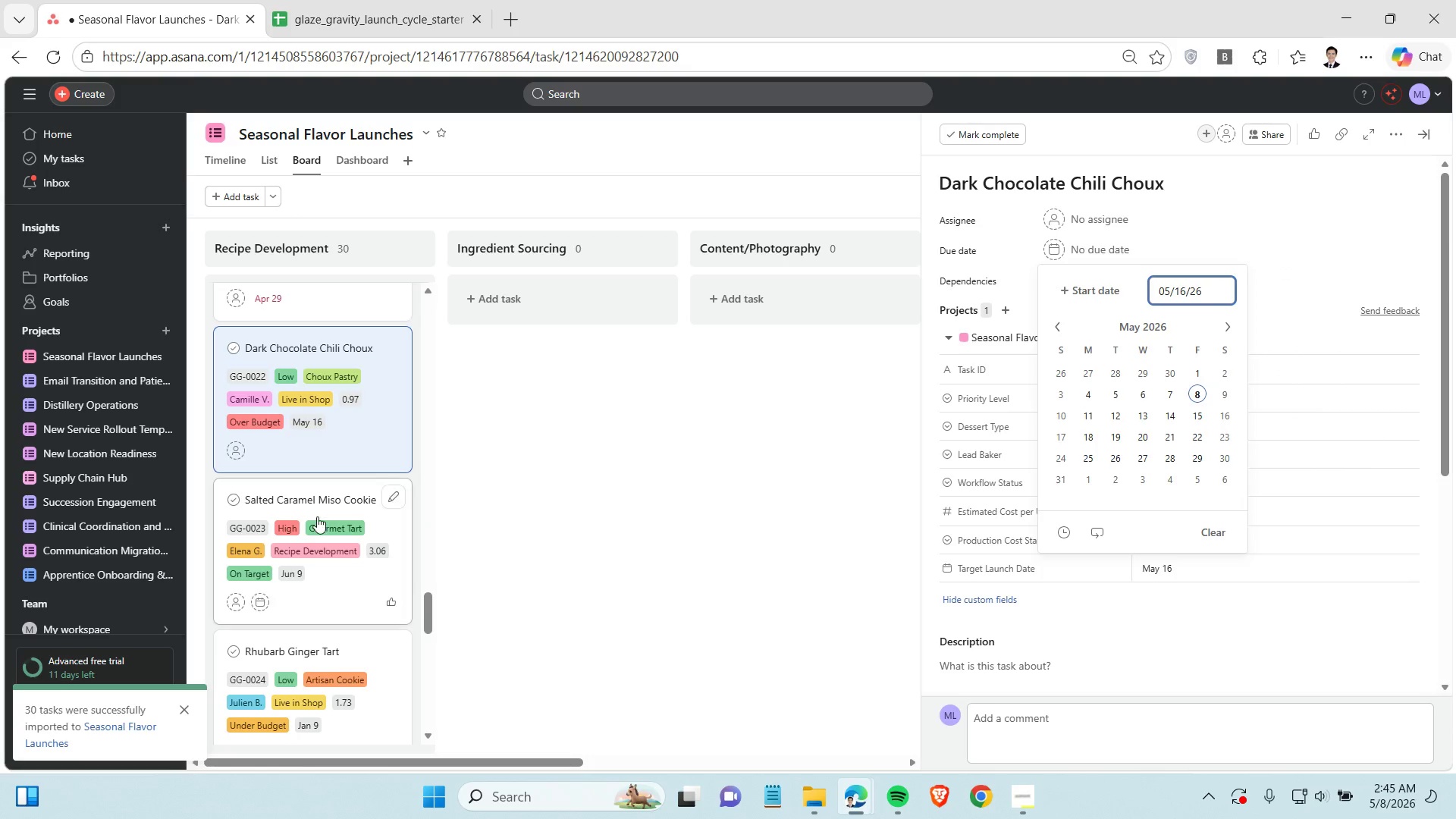 
left_click([338, 494])
 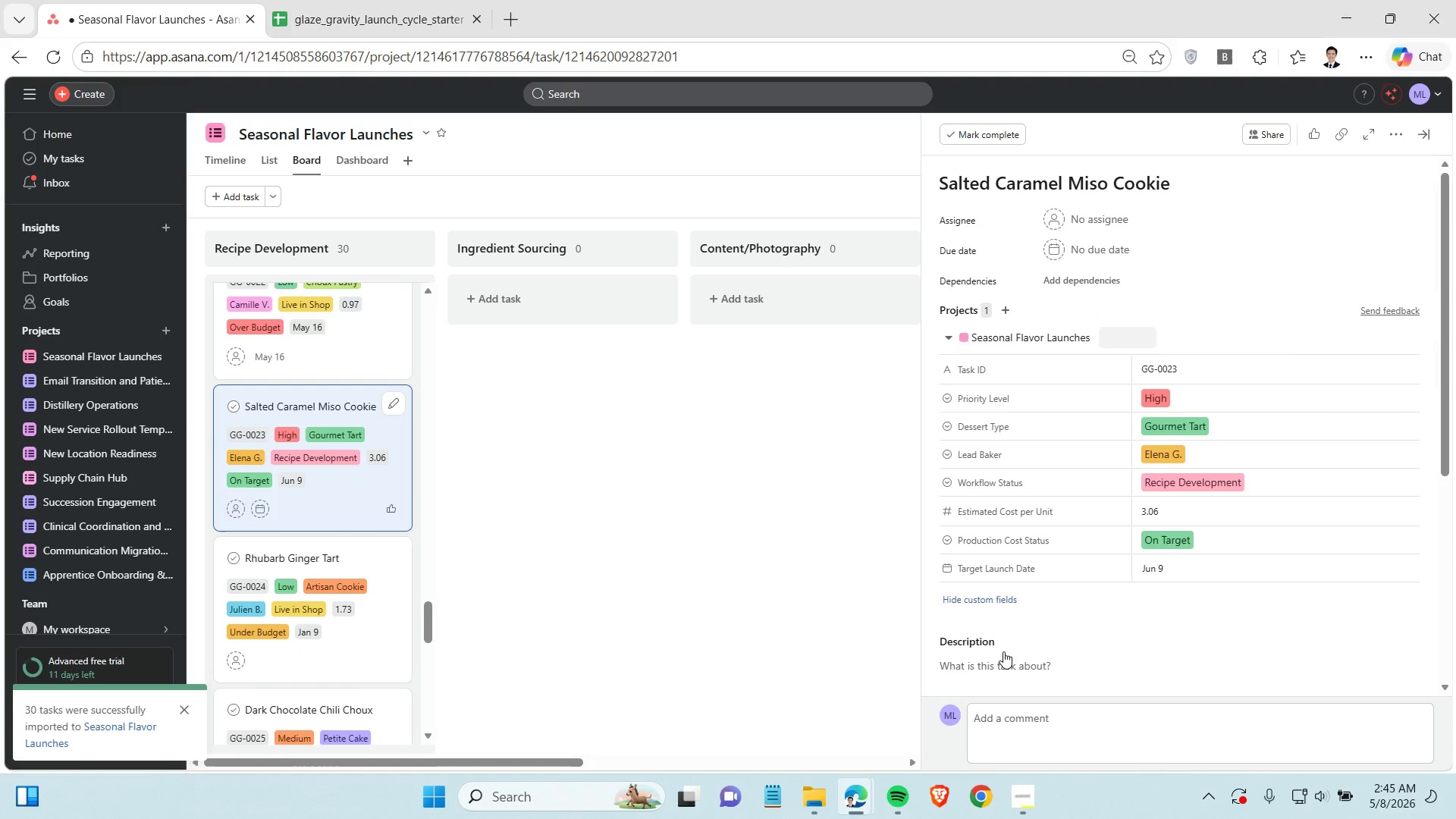 
scroll: coordinate [317, 516], scroll_direction: down, amount: 1.0
 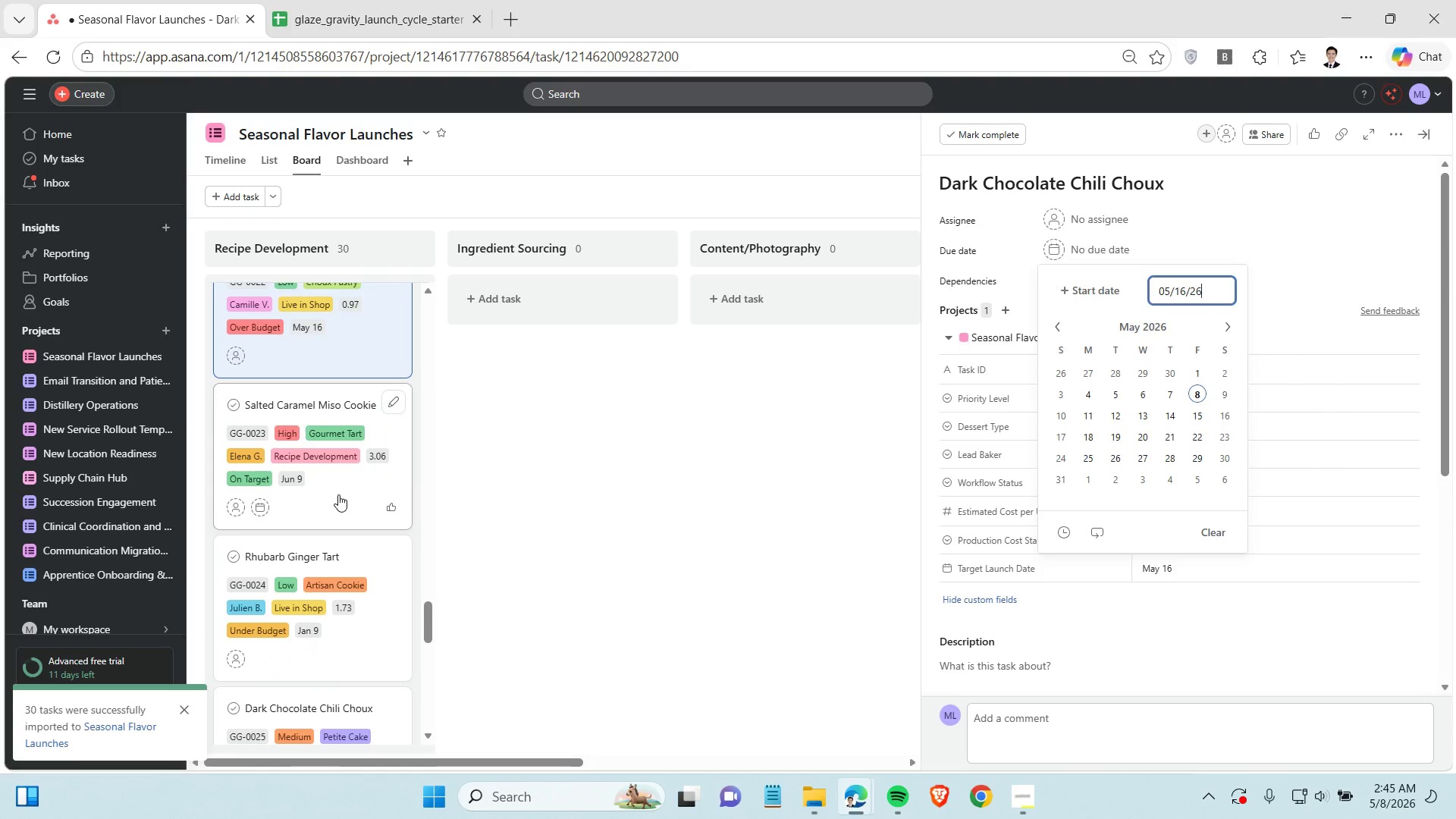 
left_click([1150, 568])
 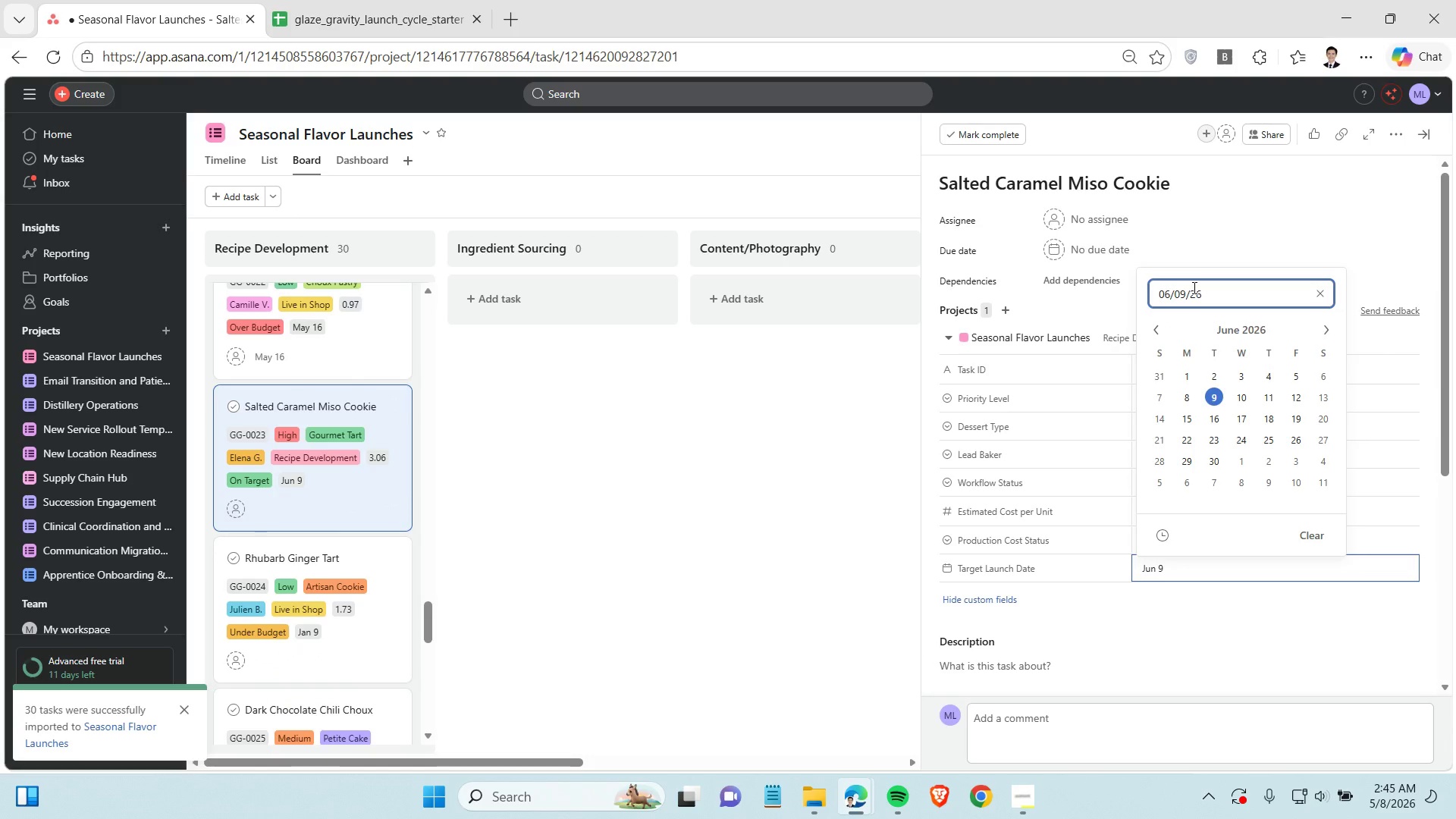 
double_click([1193, 287])
 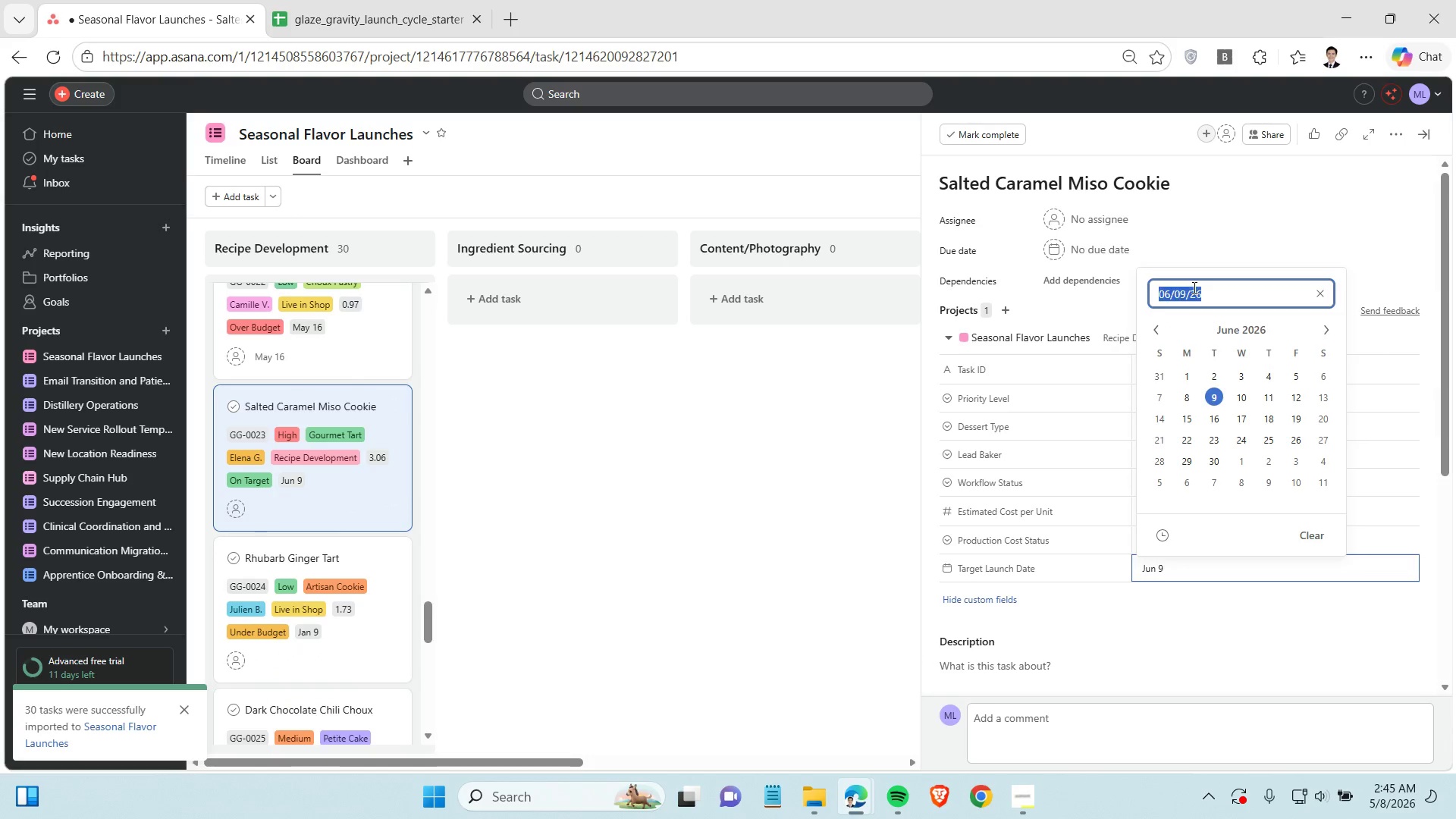 
triple_click([1193, 287])
 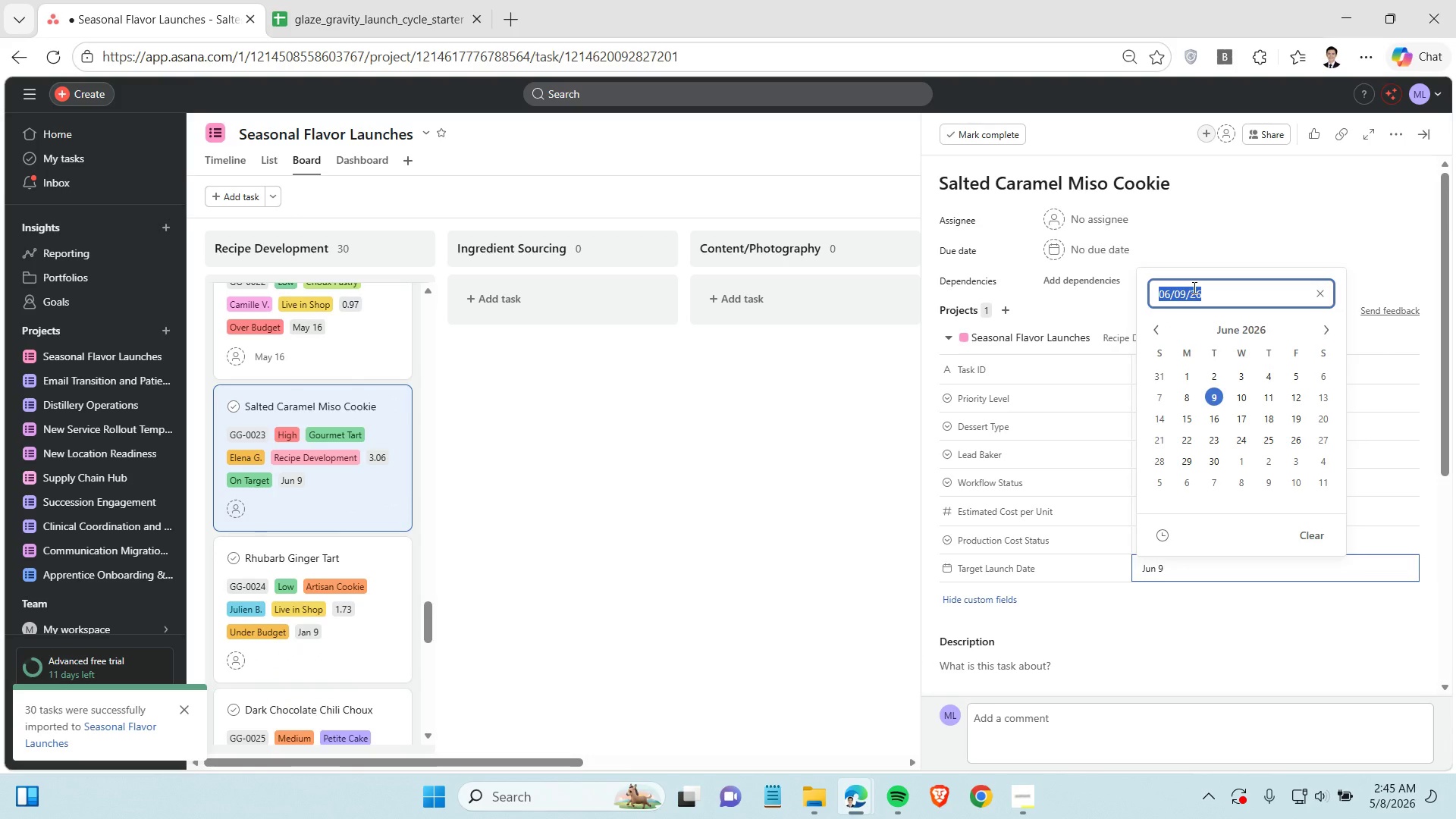 
key(Control+C)
 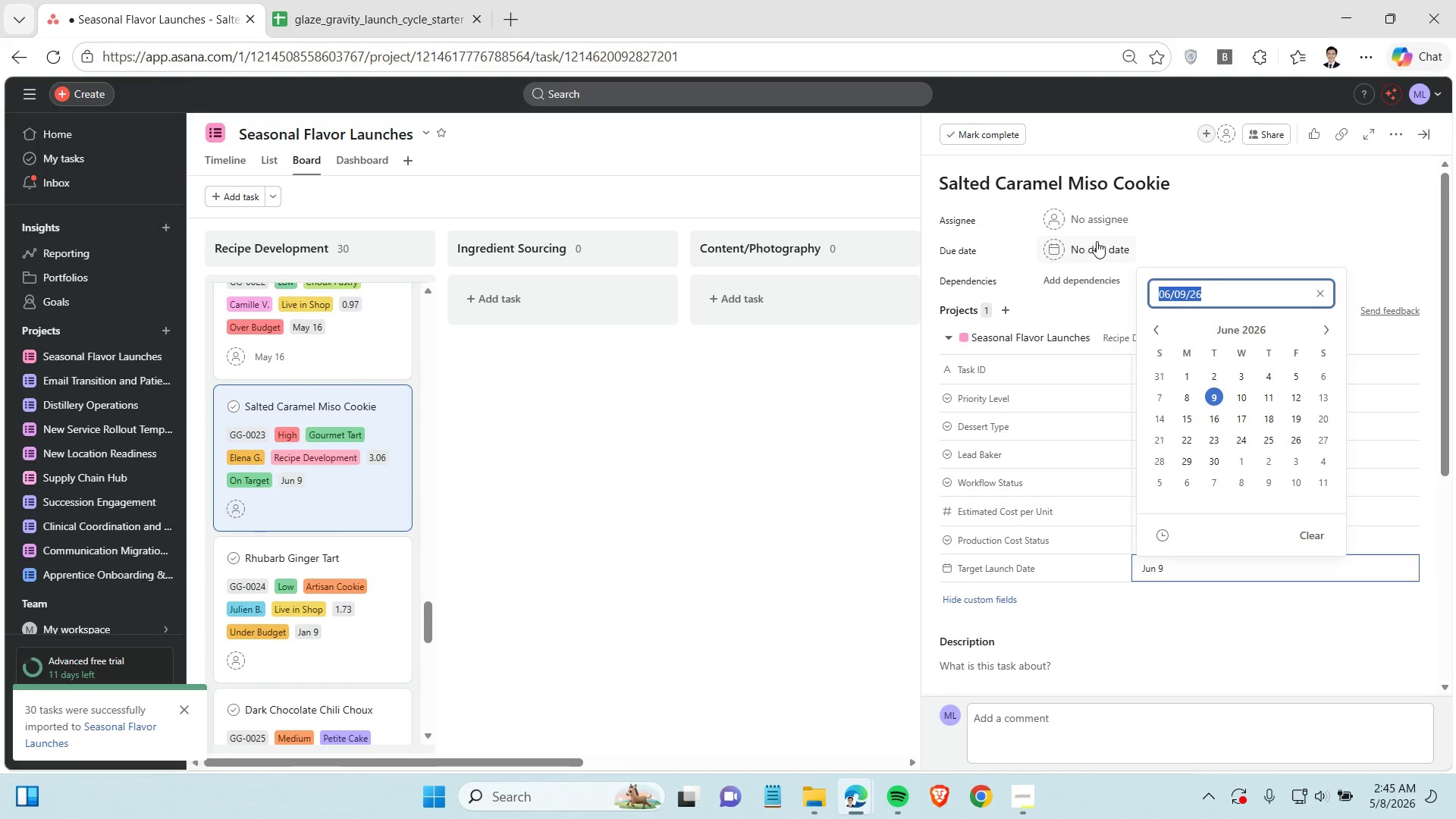 
left_click([1097, 241])
 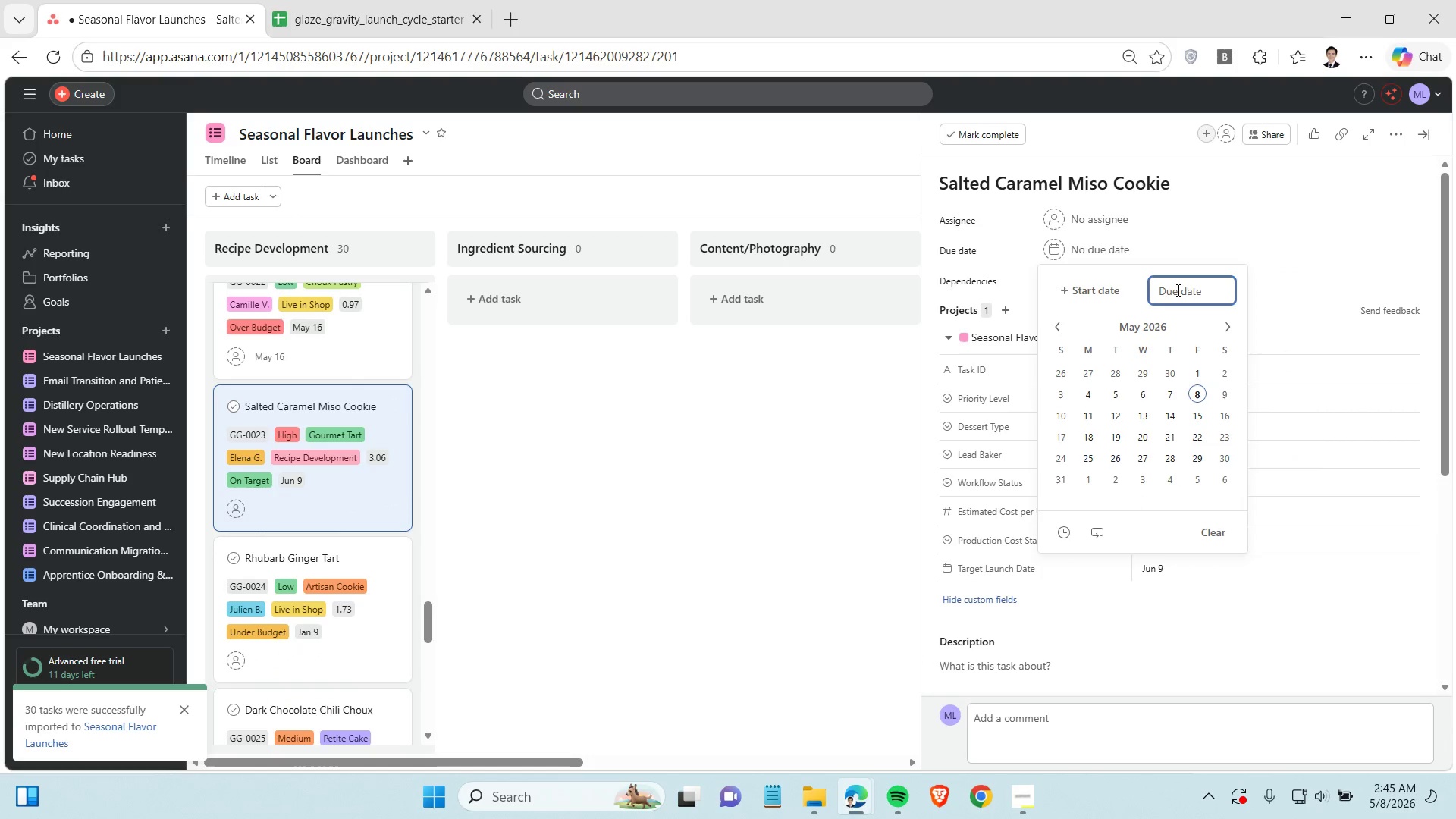 
left_click([1177, 290])
 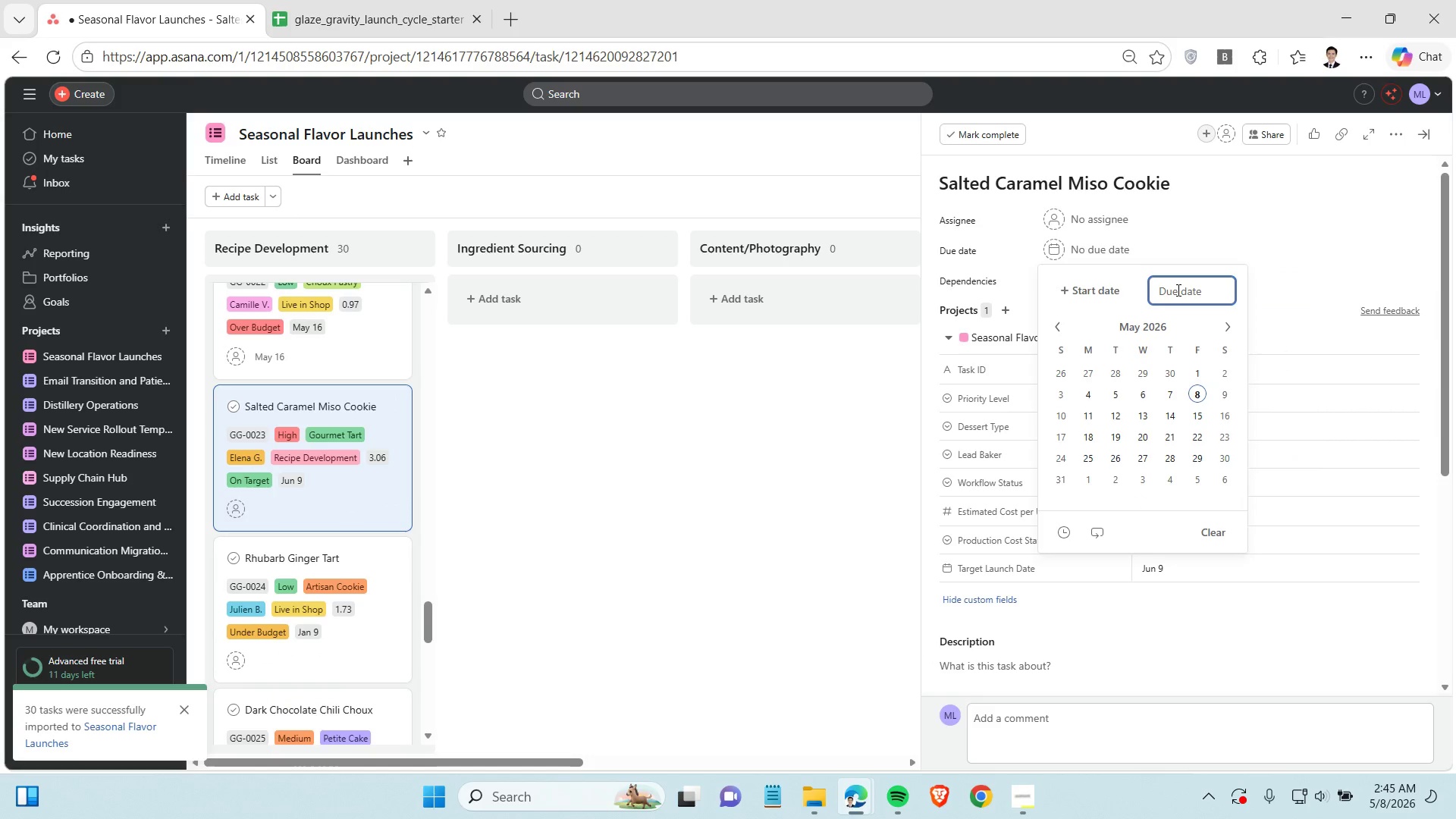 
key(Control+V)
 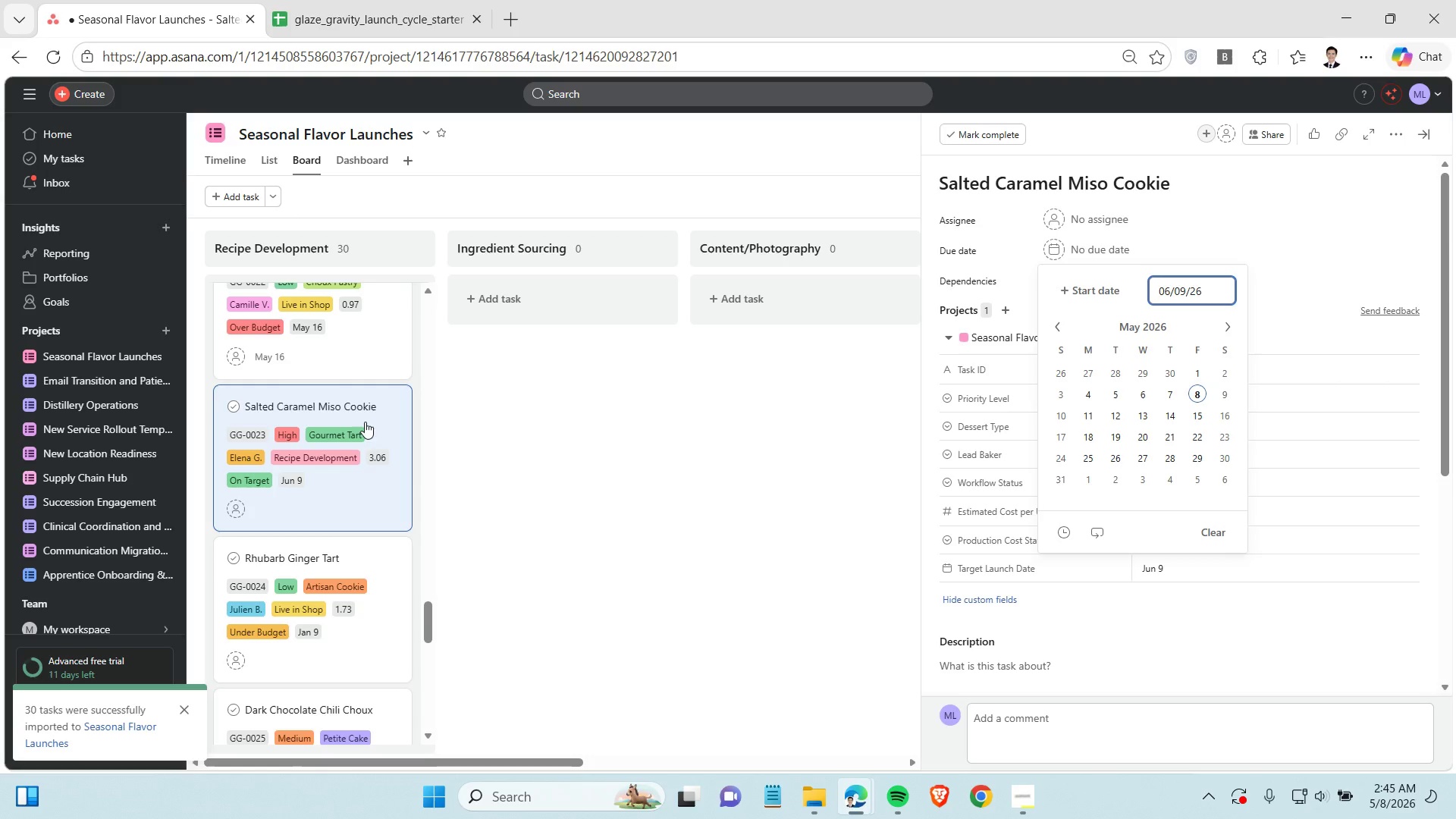 
scroll: coordinate [350, 433], scroll_direction: down, amount: 3.0
 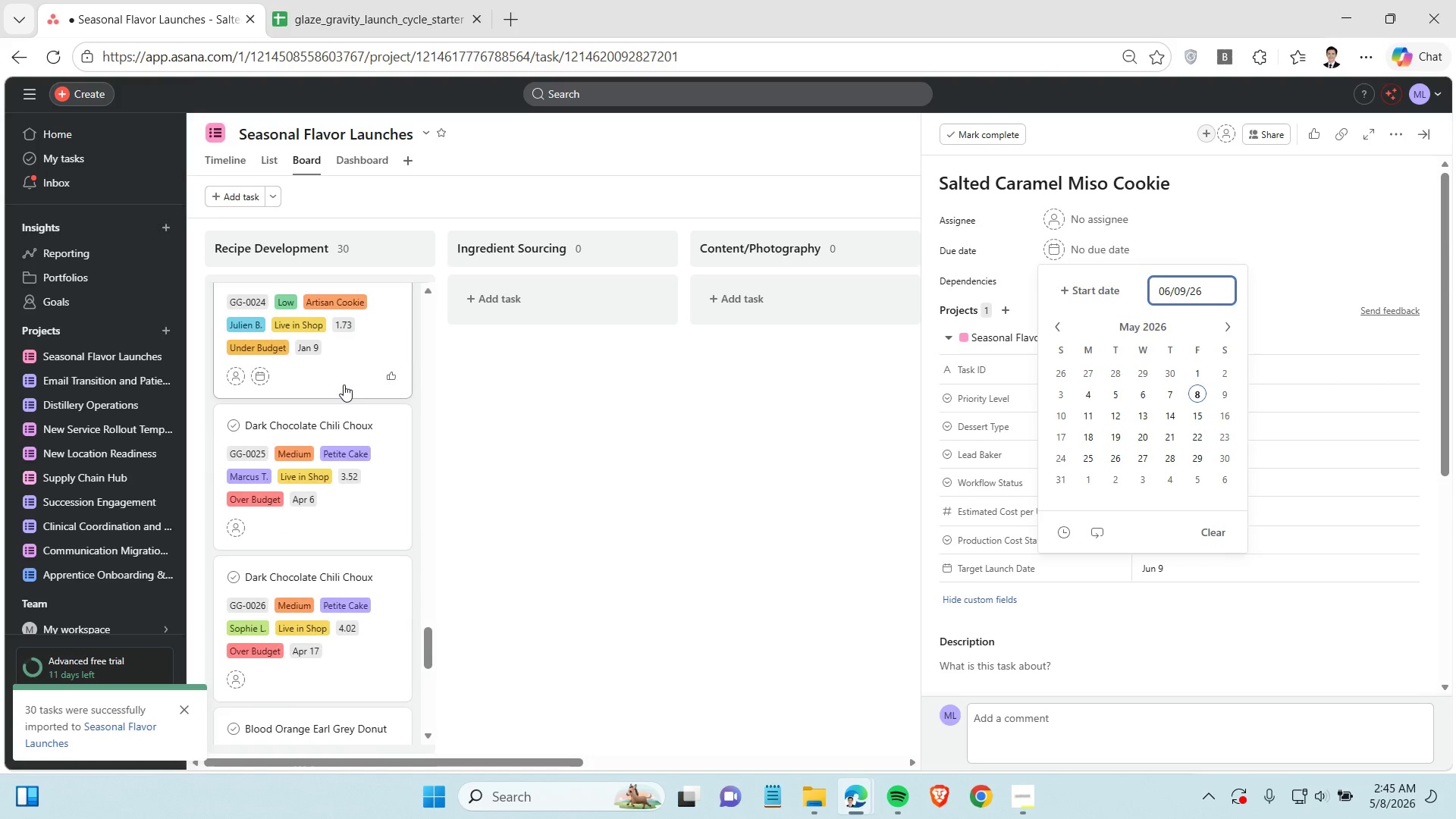 
scroll: coordinate [344, 384], scroll_direction: up, amount: 1.0
 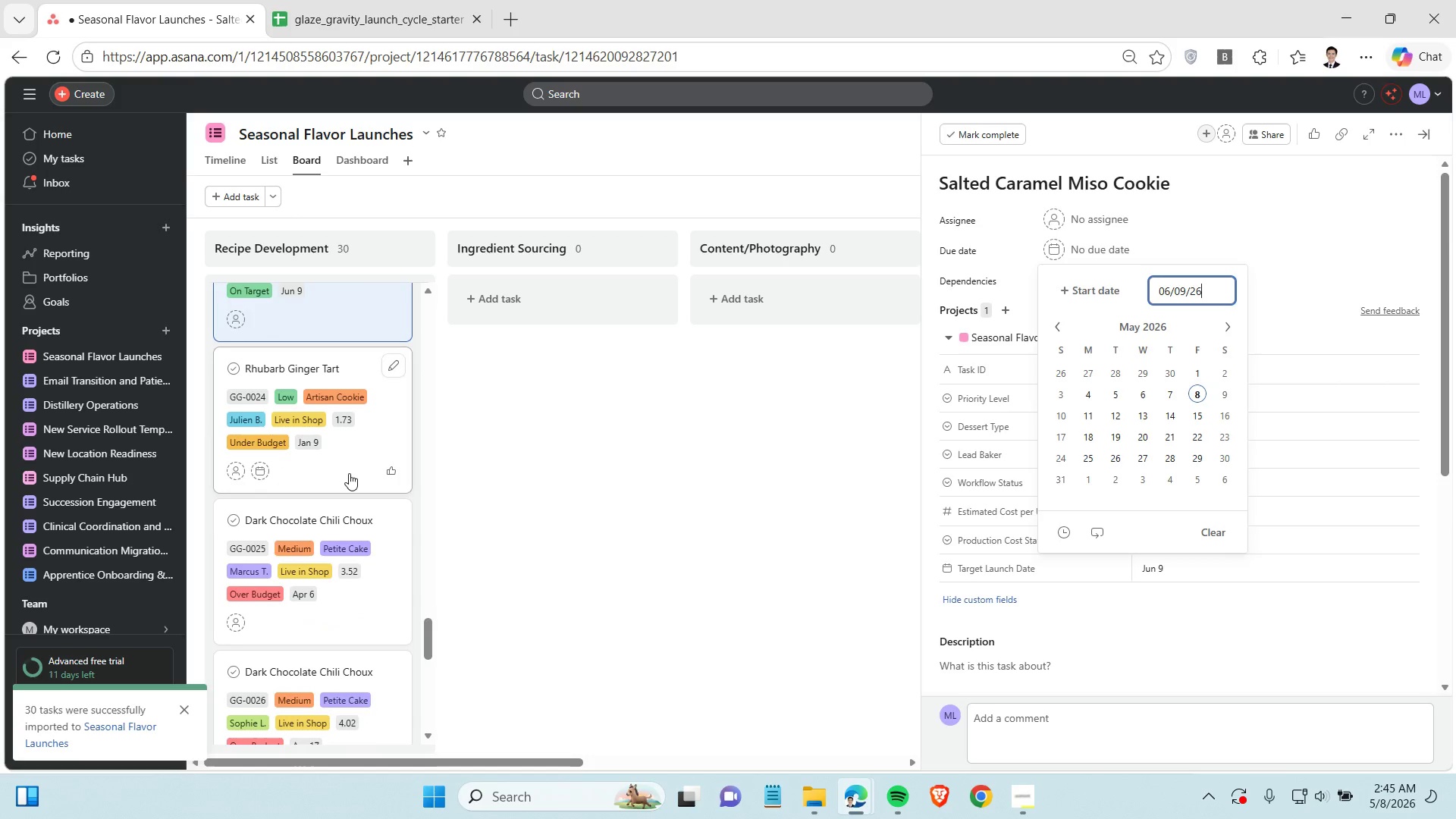 
left_click([349, 473])
 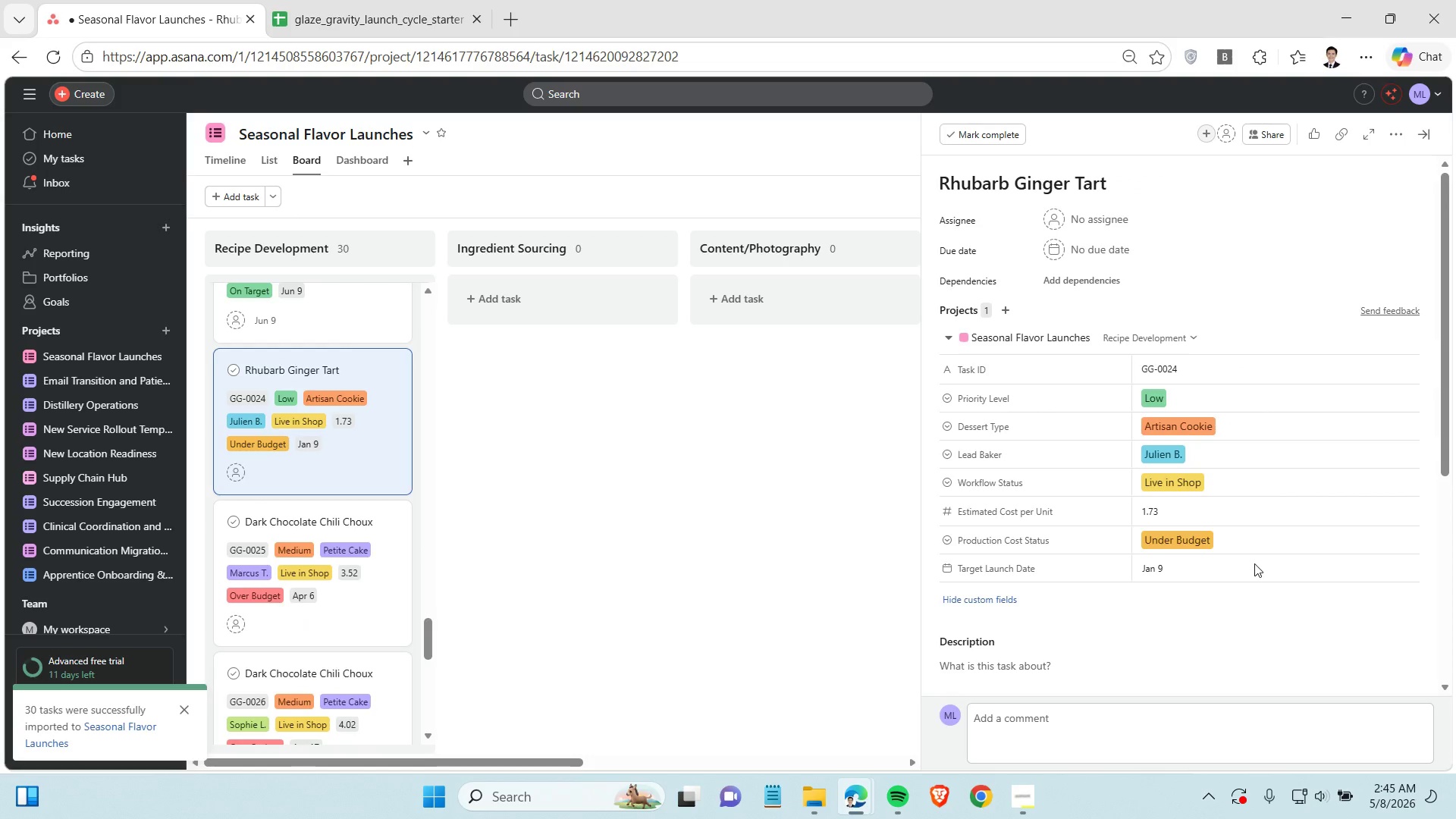 
left_click([1200, 576])
 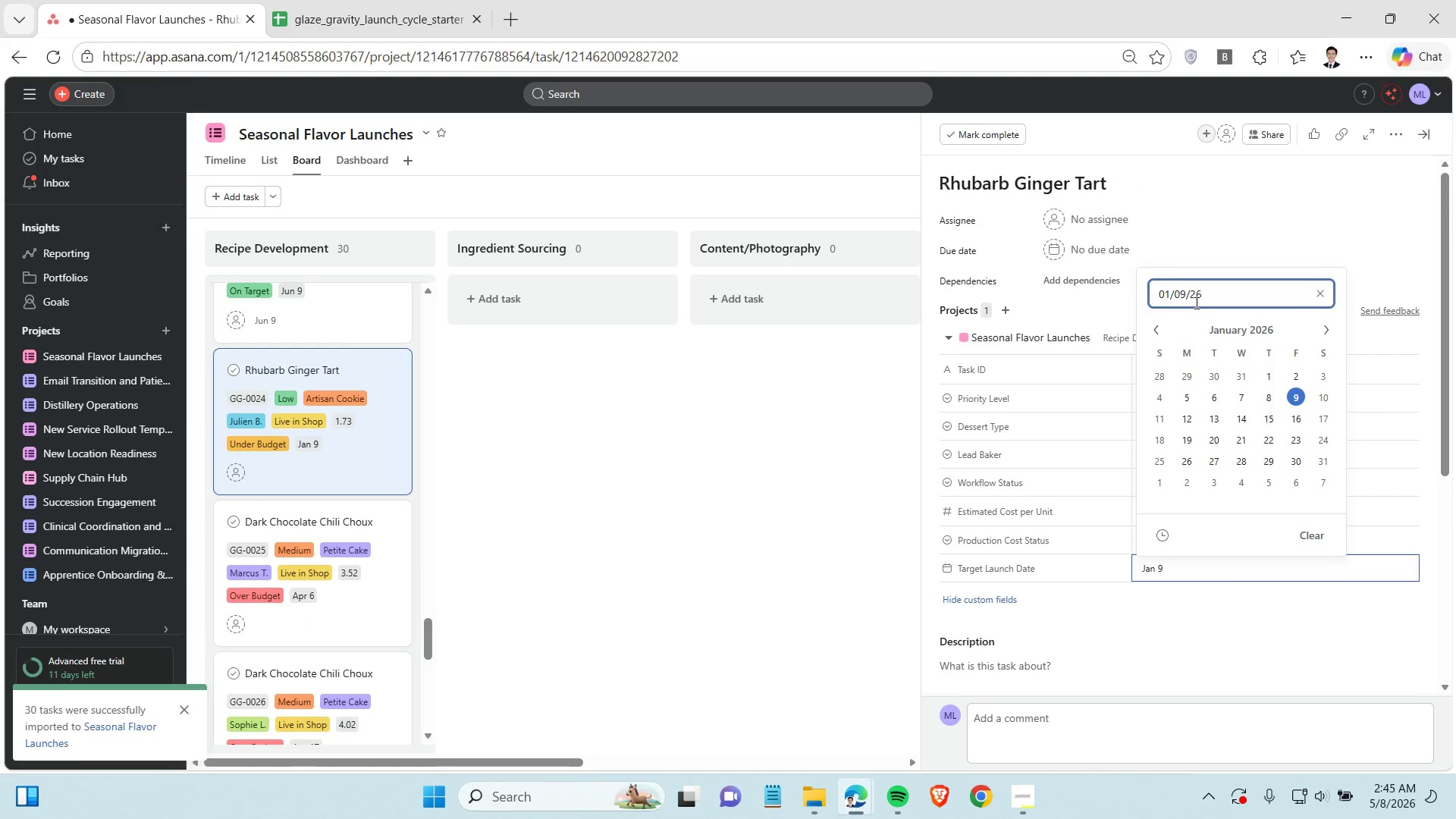 
double_click([1195, 303])
 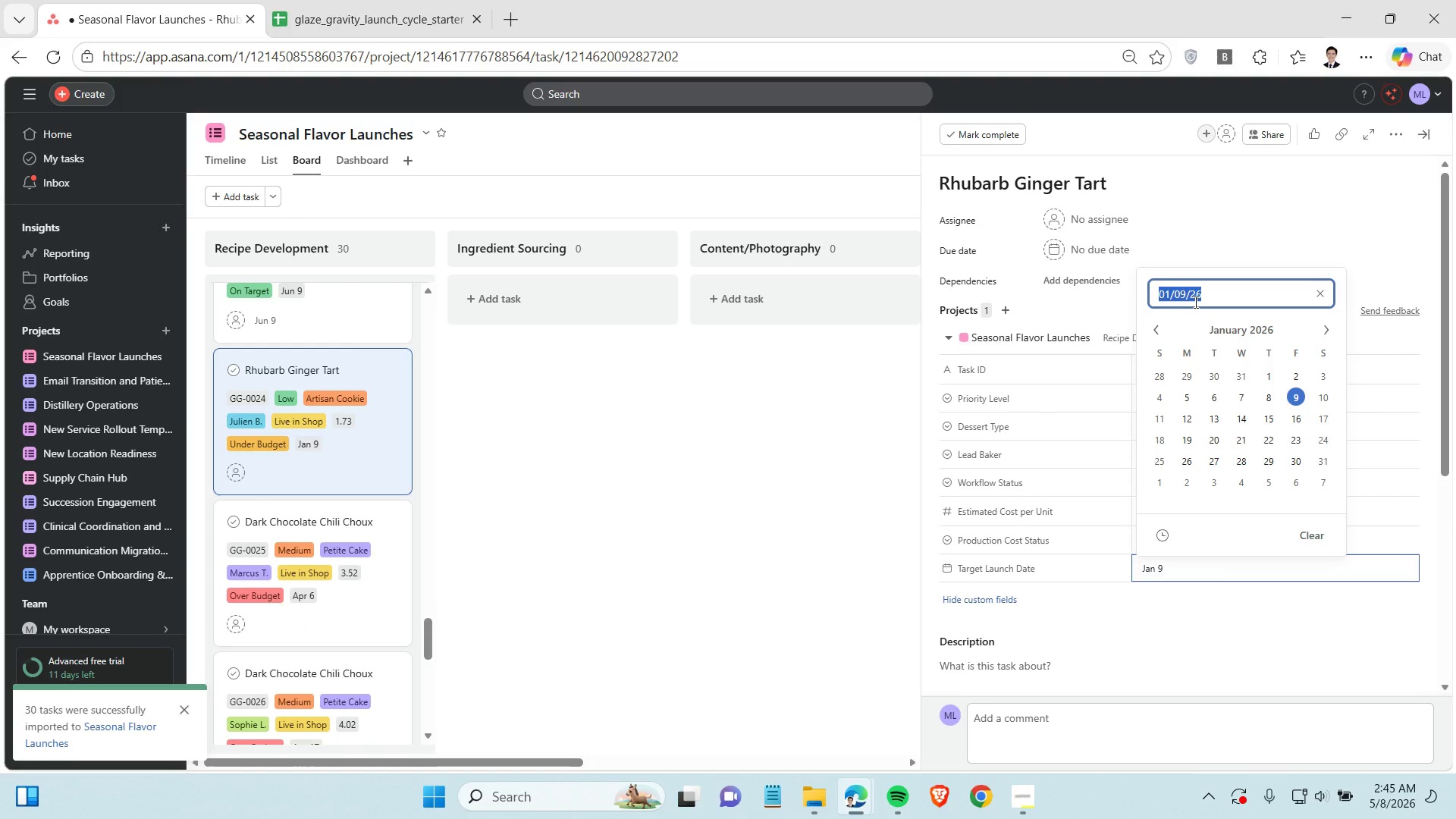 
key(Control+C)
 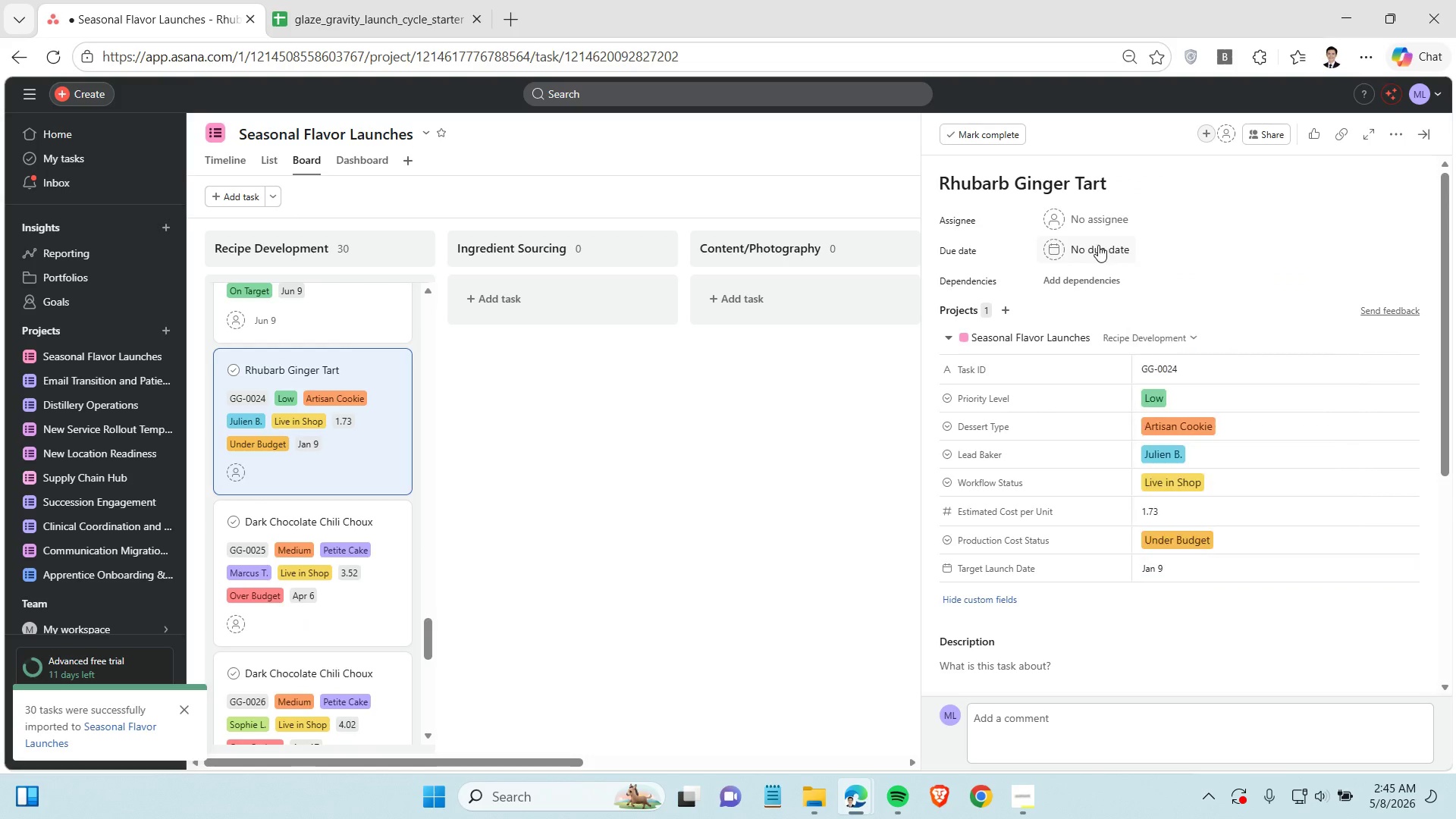 
left_click([1099, 245])
 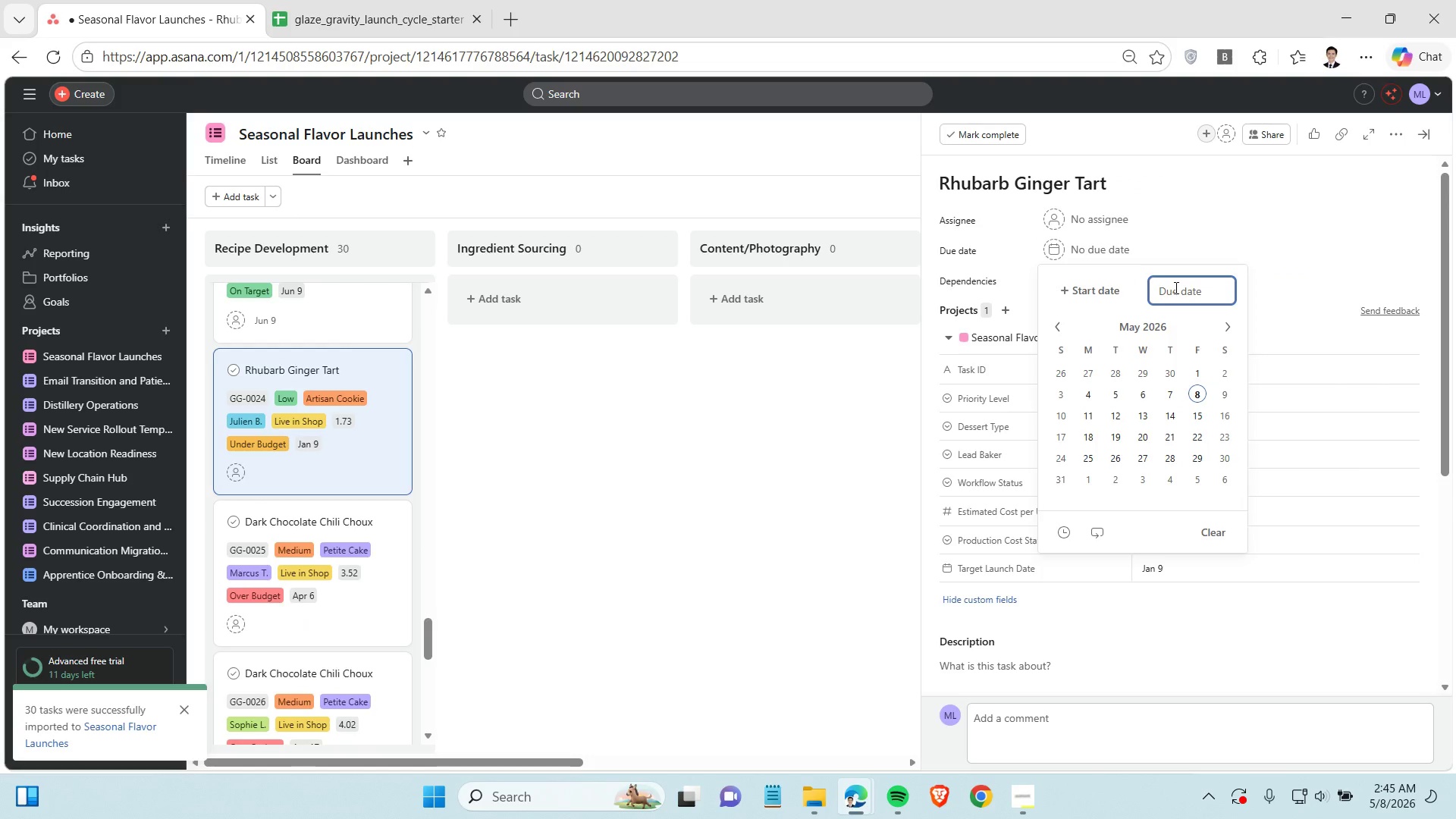 
key(Control+V)
 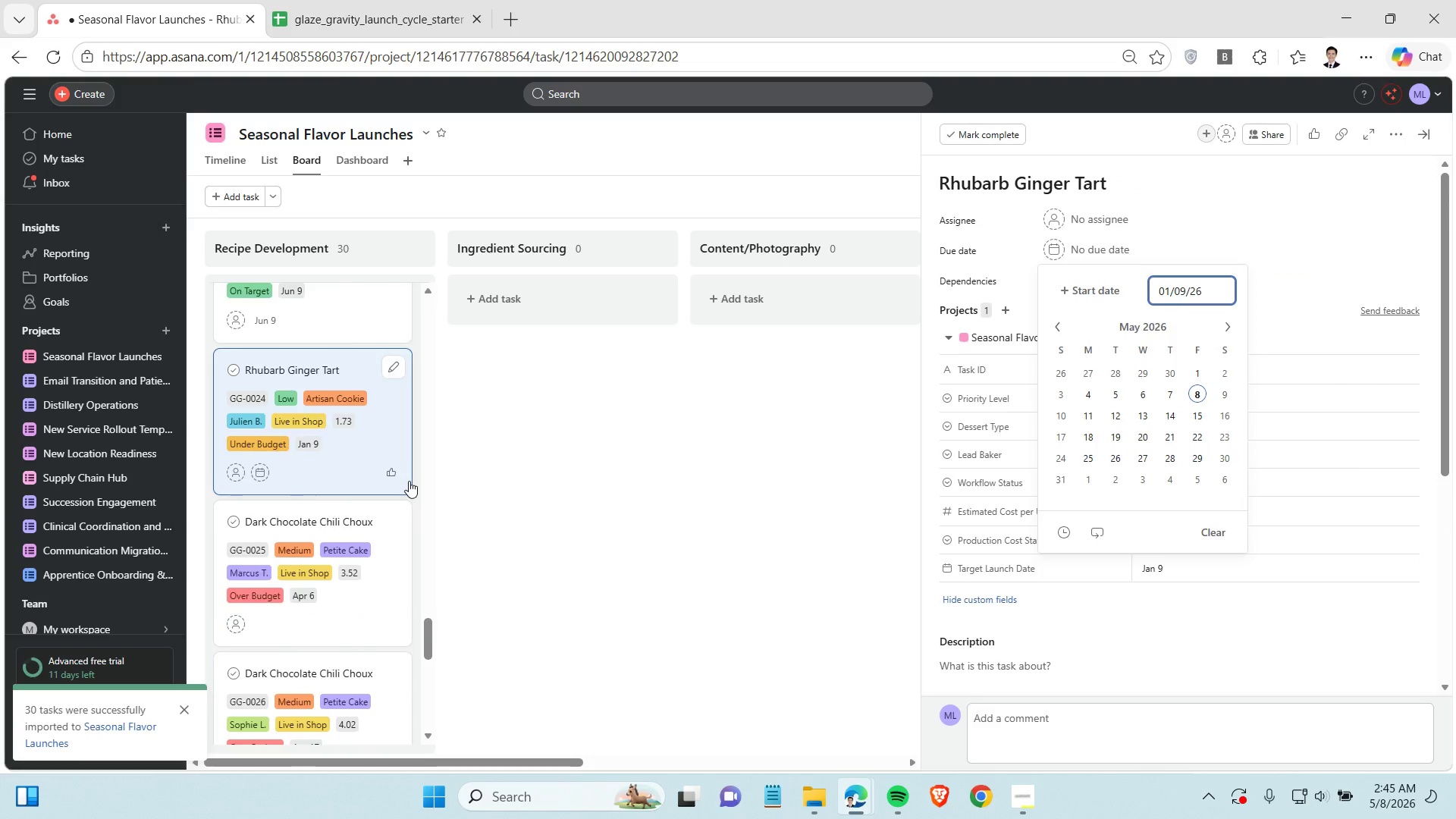 
left_click([328, 521])
 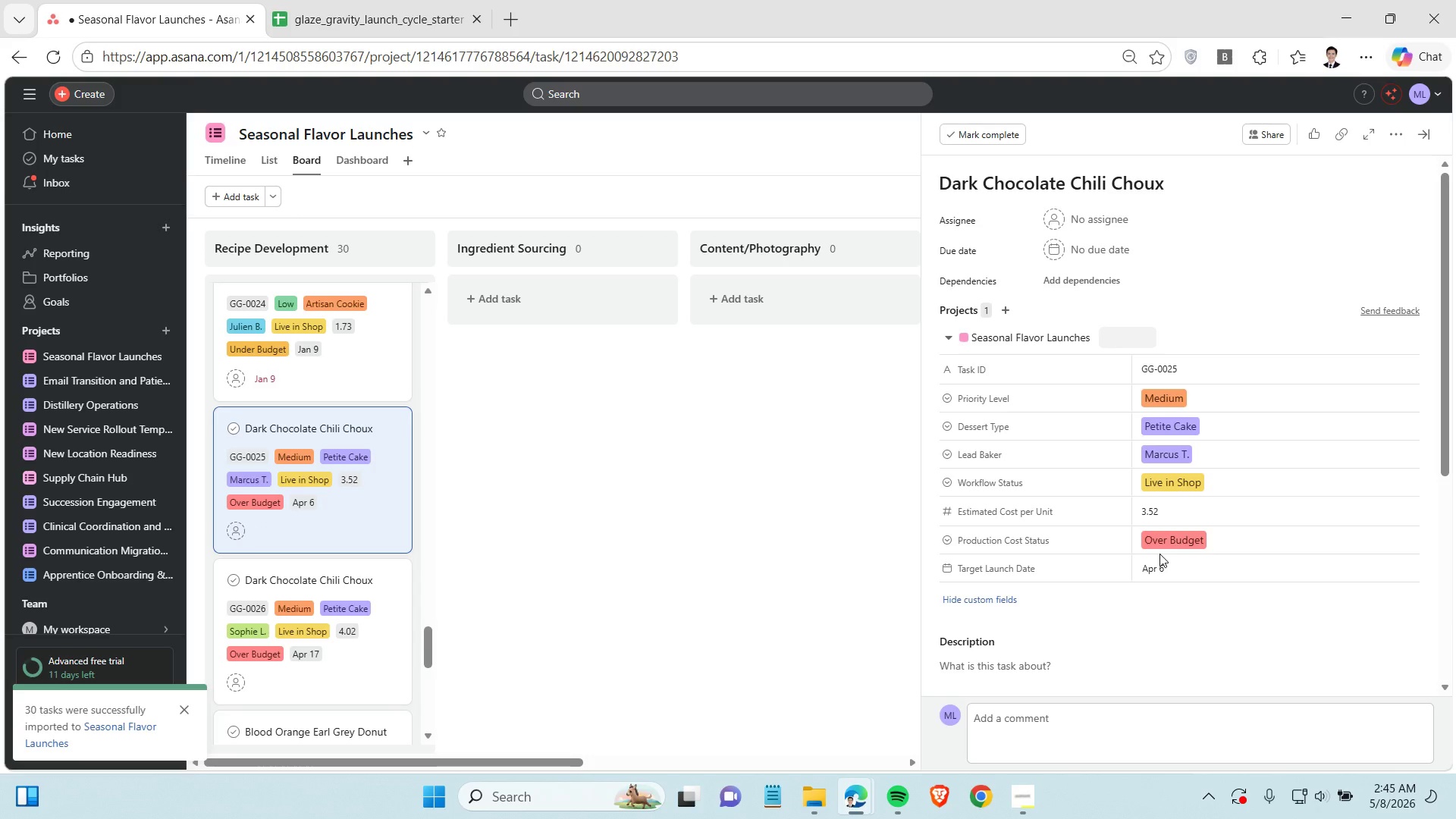 
scroll: coordinate [333, 520], scroll_direction: down, amount: 1.0
 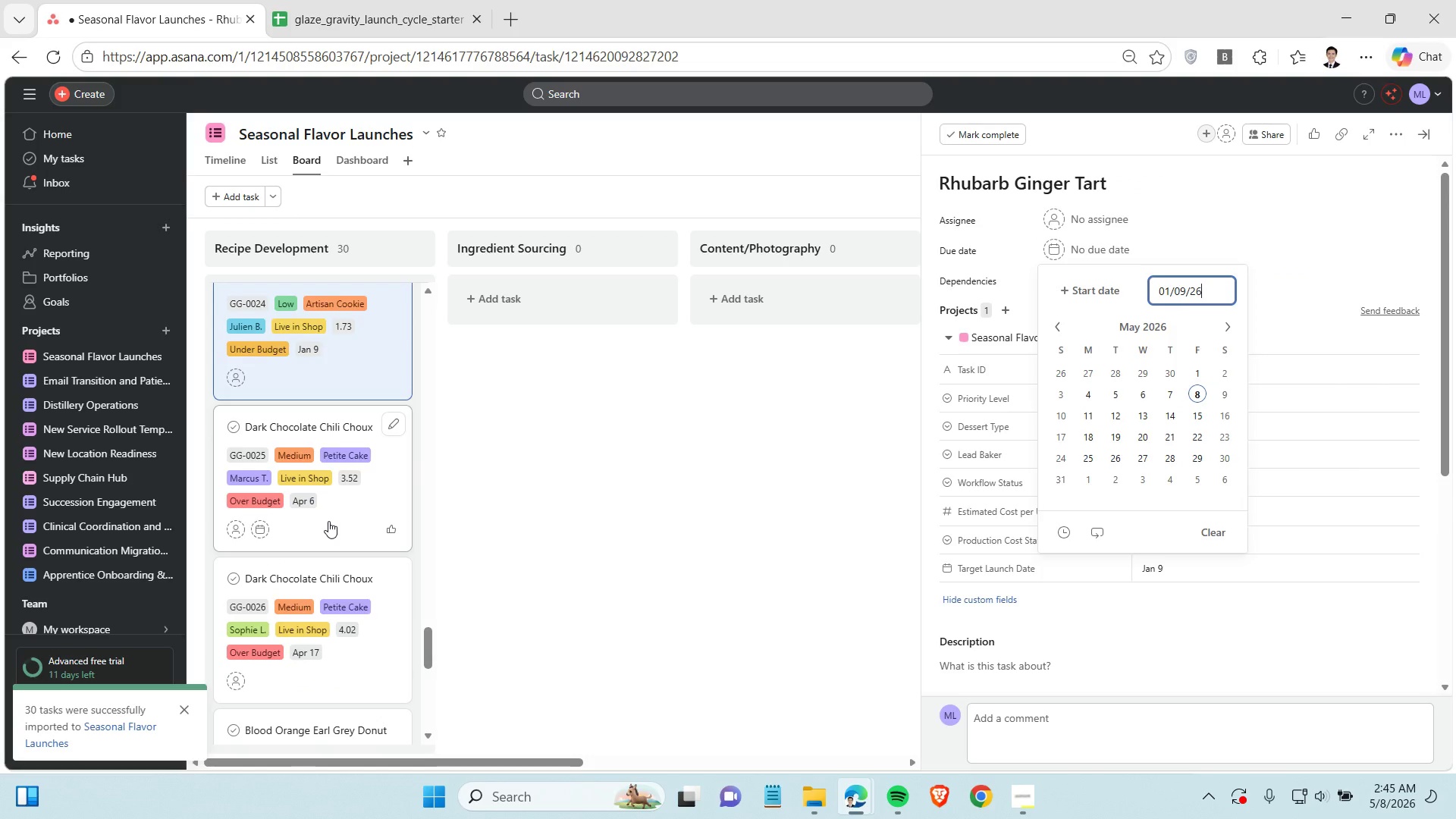 
left_click([1161, 570])
 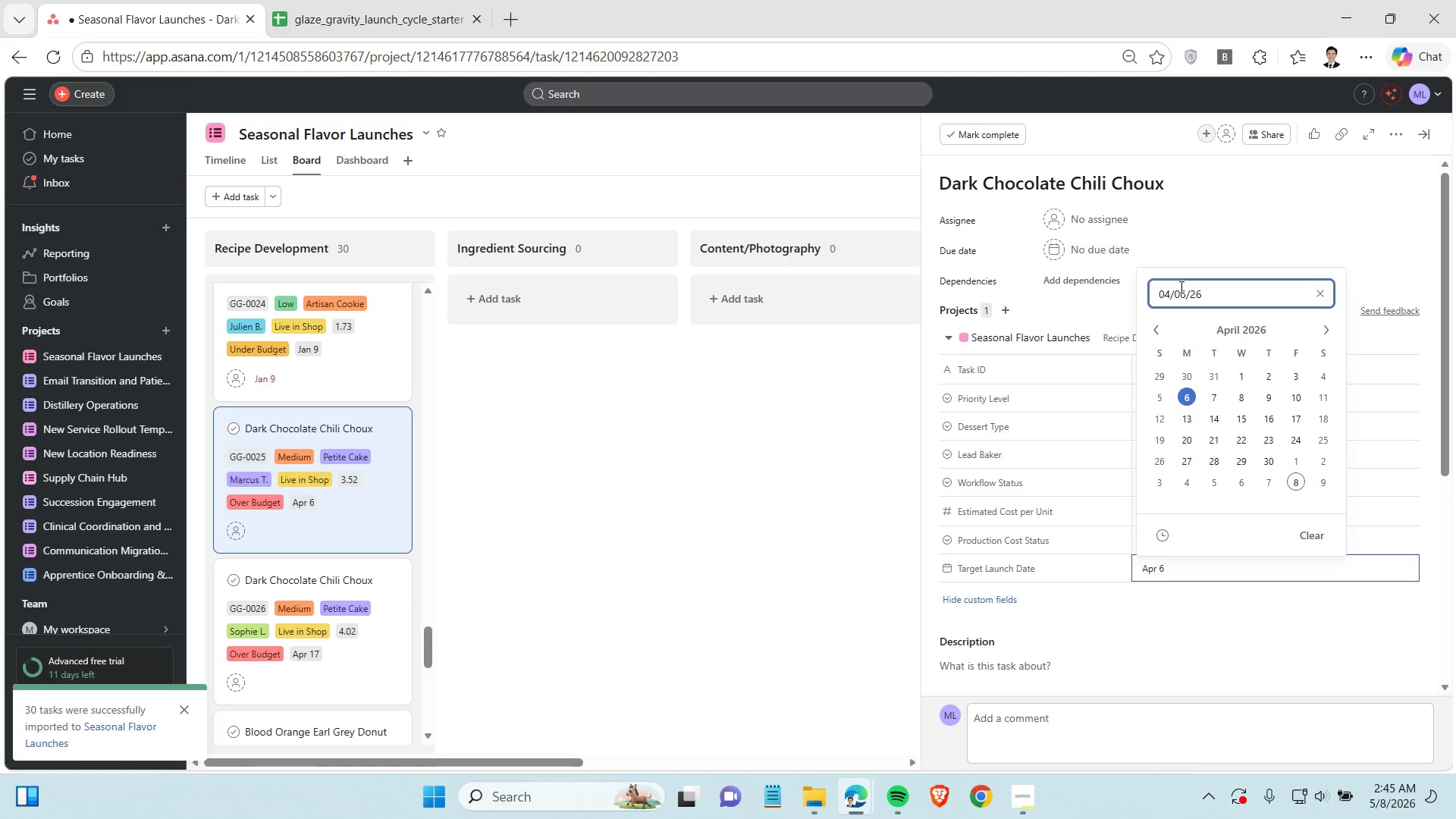 
double_click([1180, 287])
 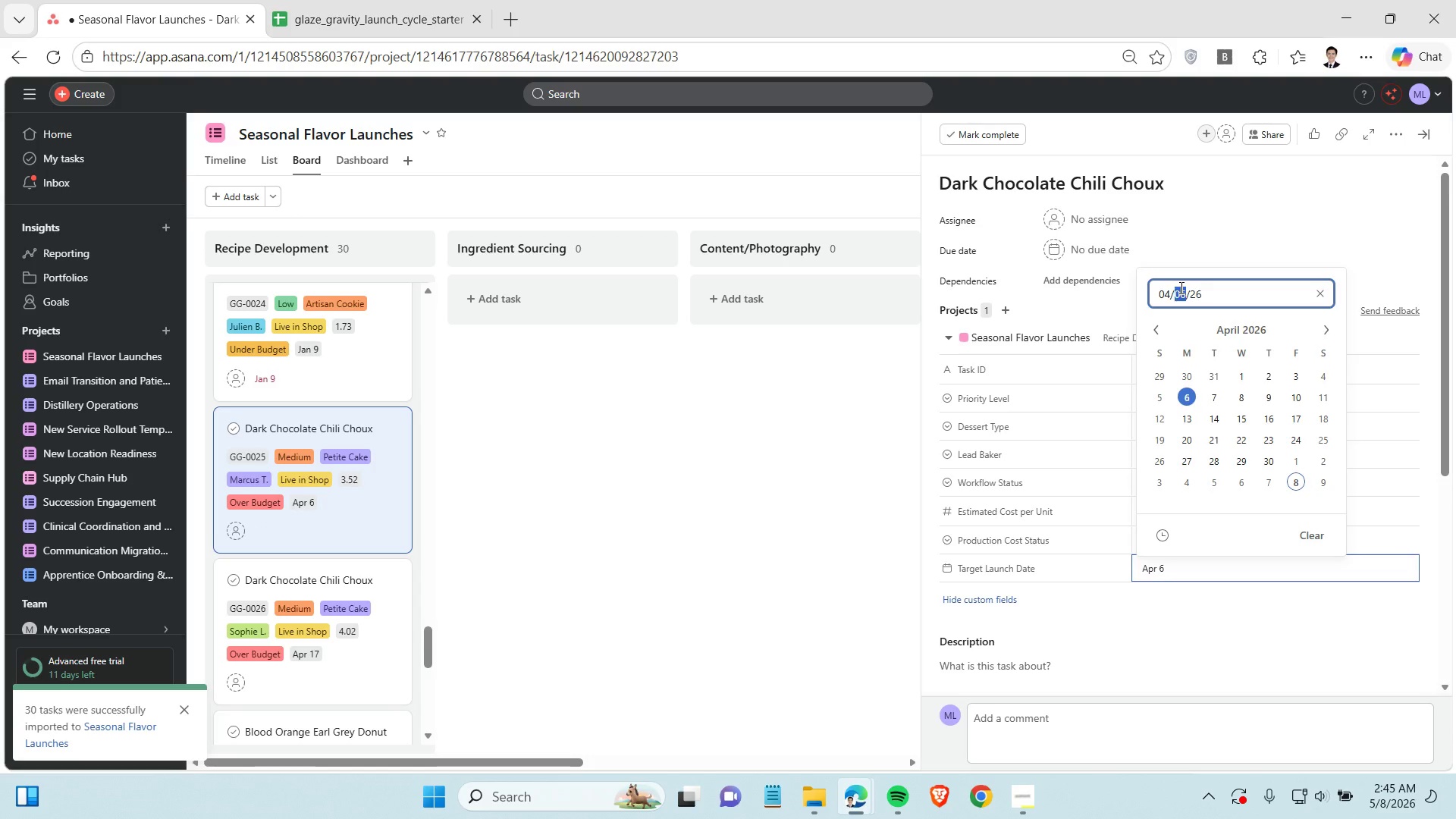 
triple_click([1180, 287])
 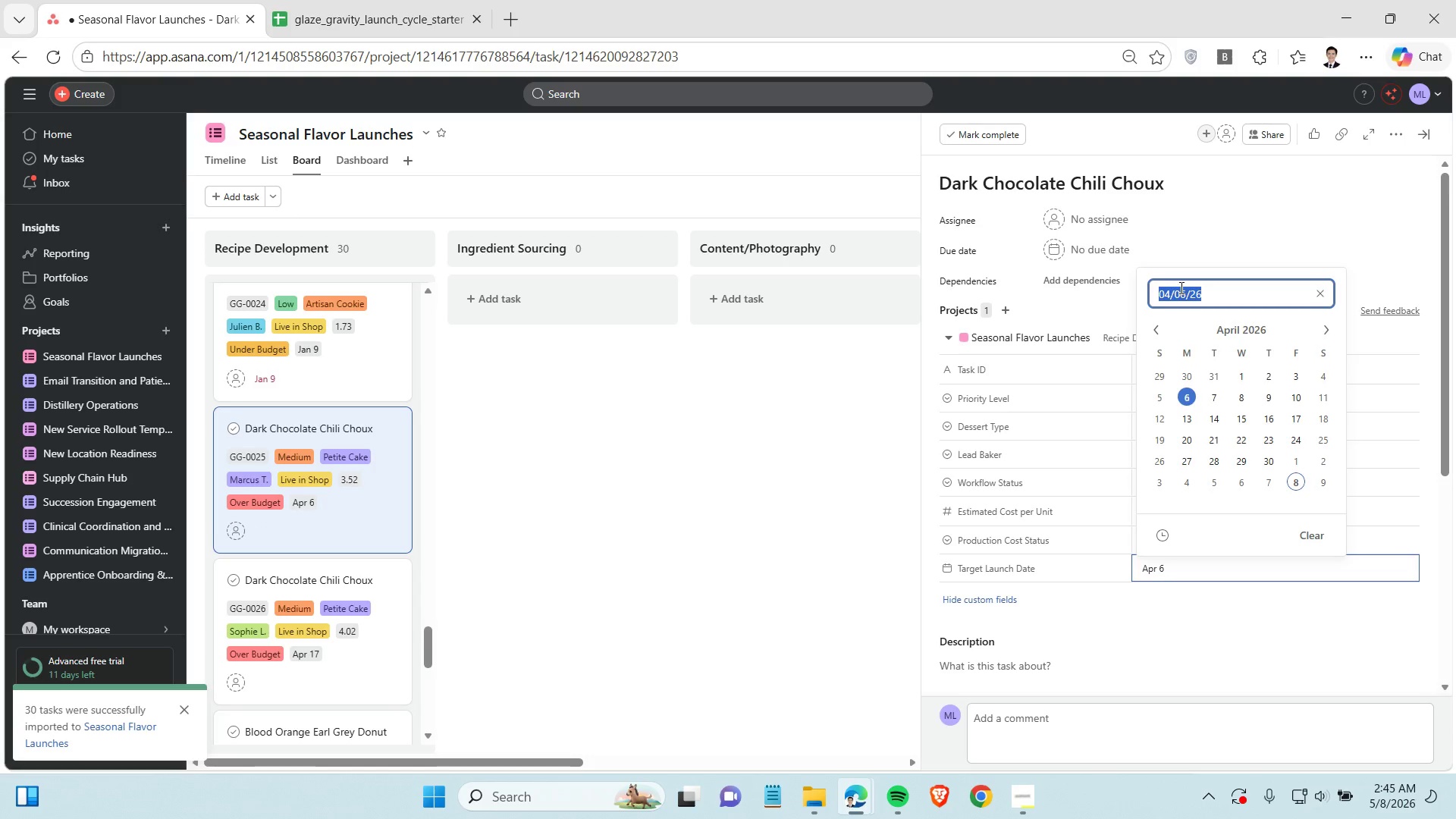 
key(Control+C)
 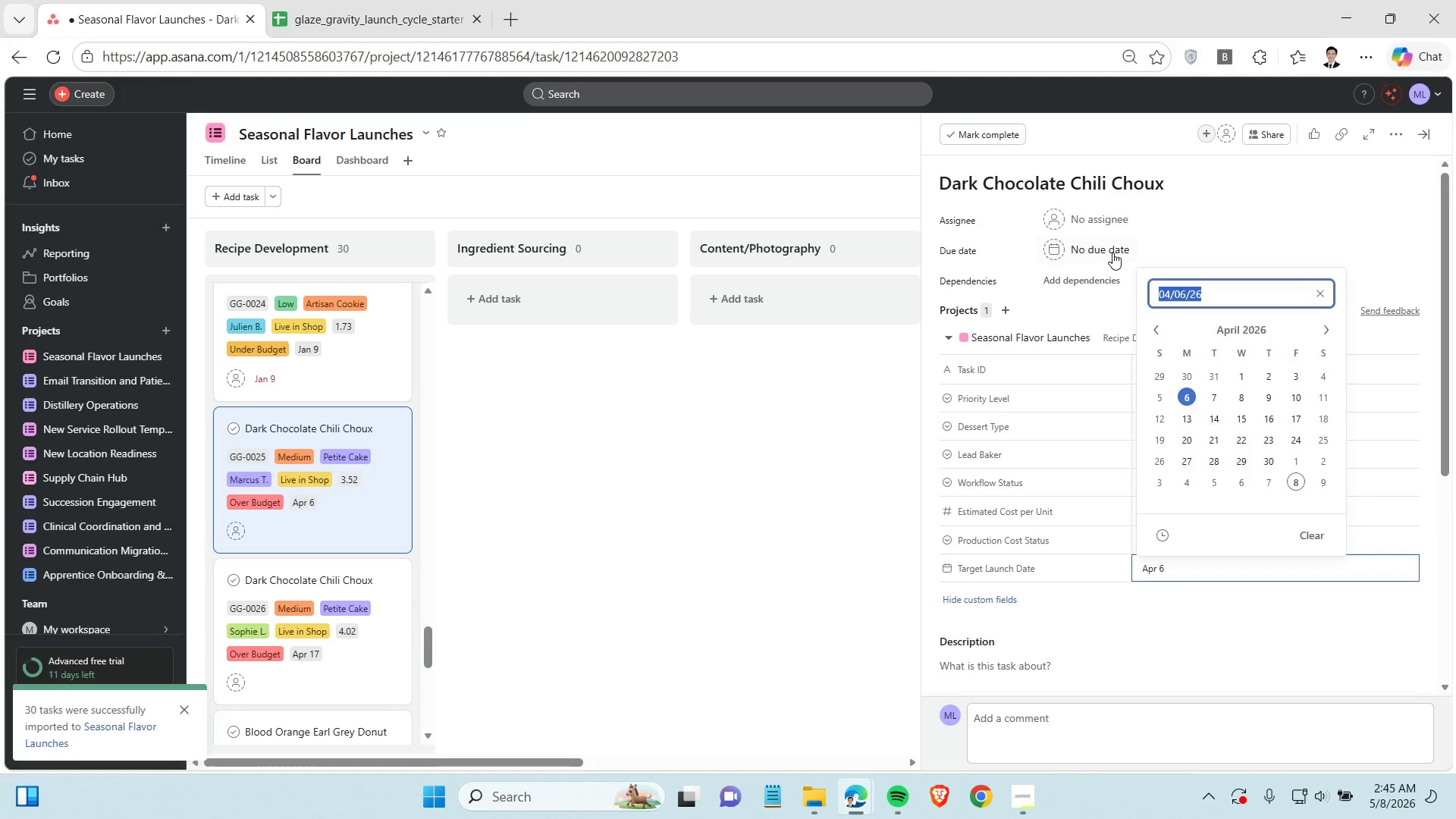 
left_click([1111, 251])
 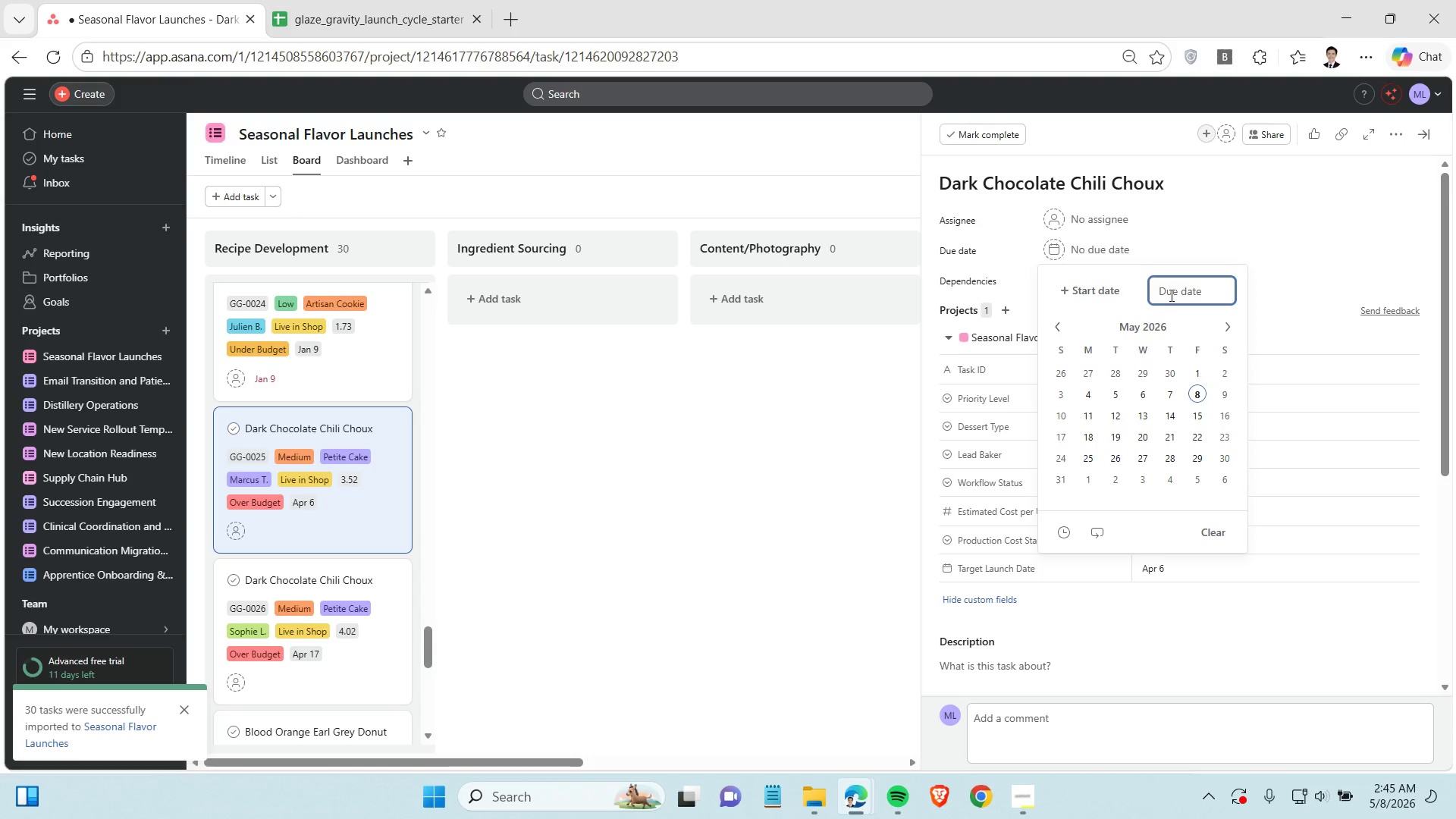 
key(Control+V)
 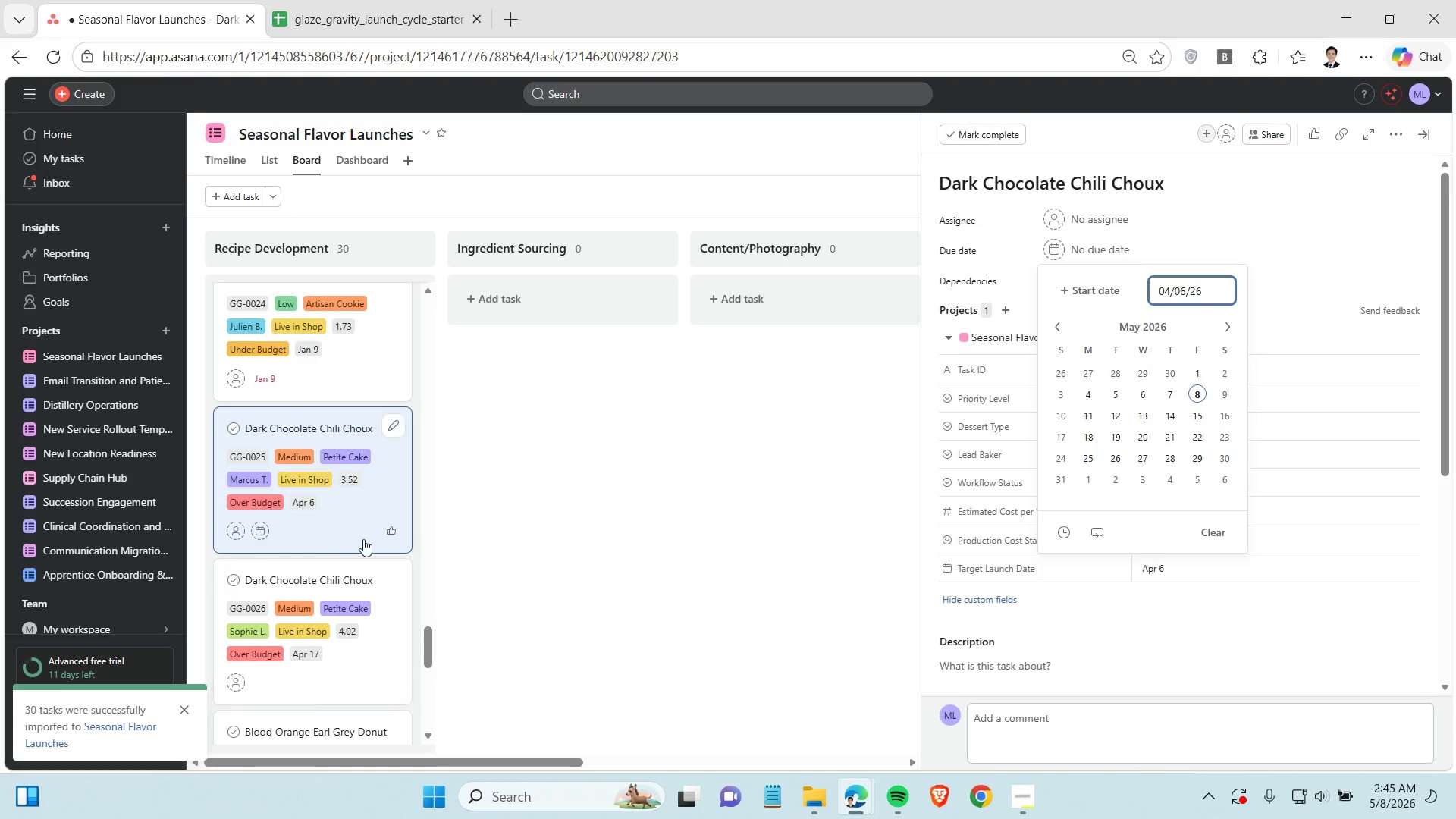 
left_click([333, 492])
 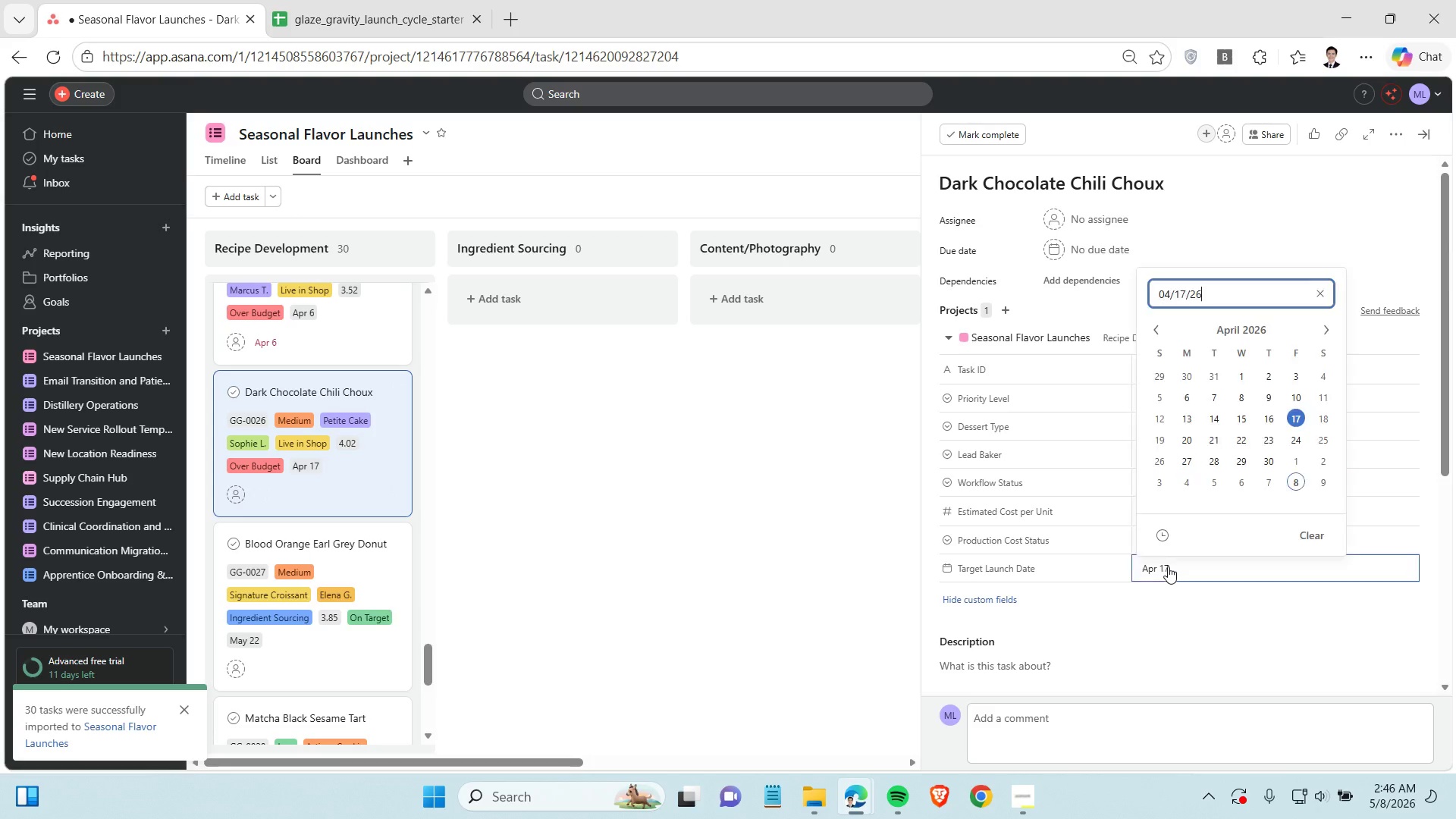 
scroll: coordinate [363, 539], scroll_direction: down, amount: 2.0
 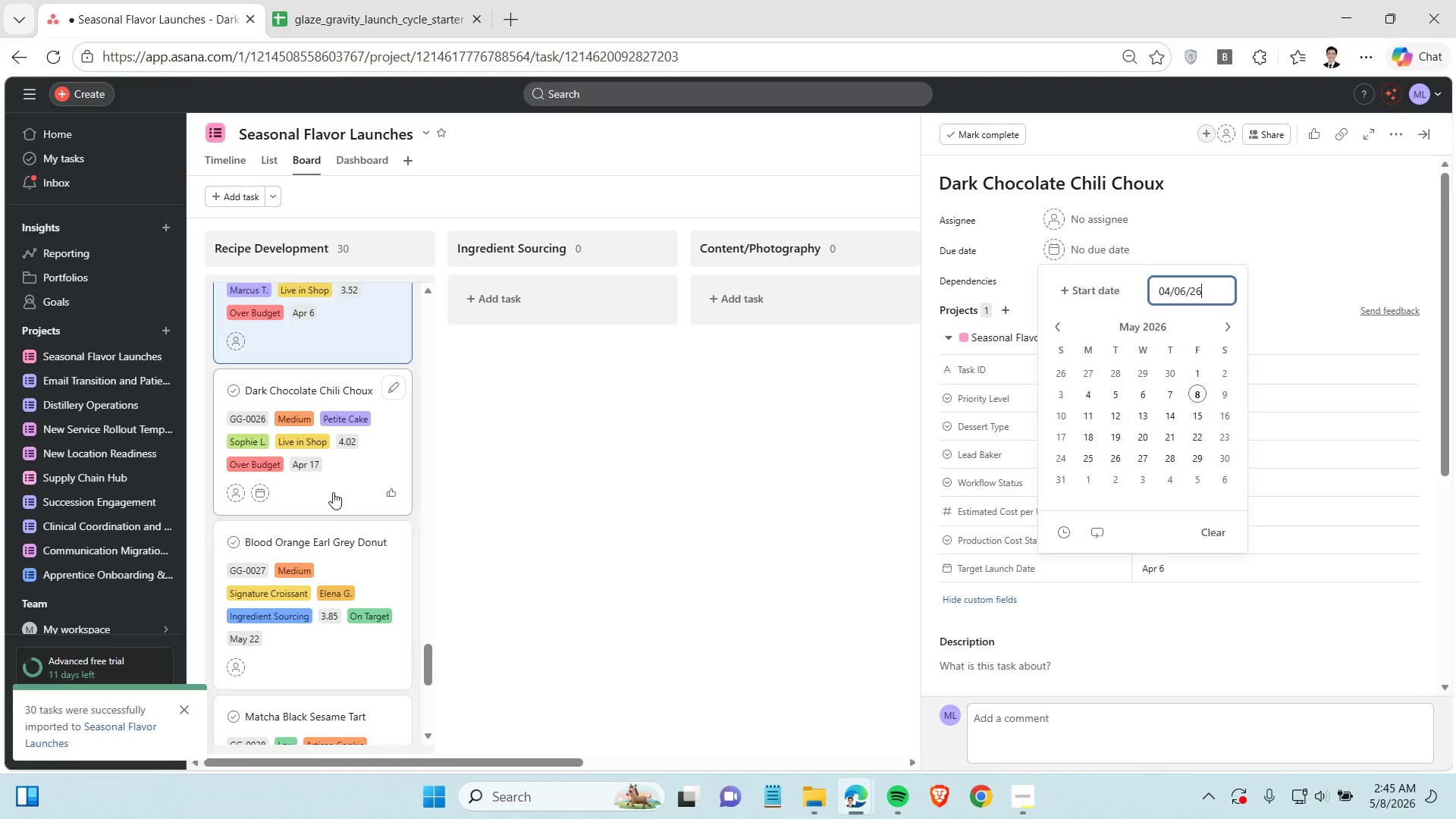 
wait(5.09)
 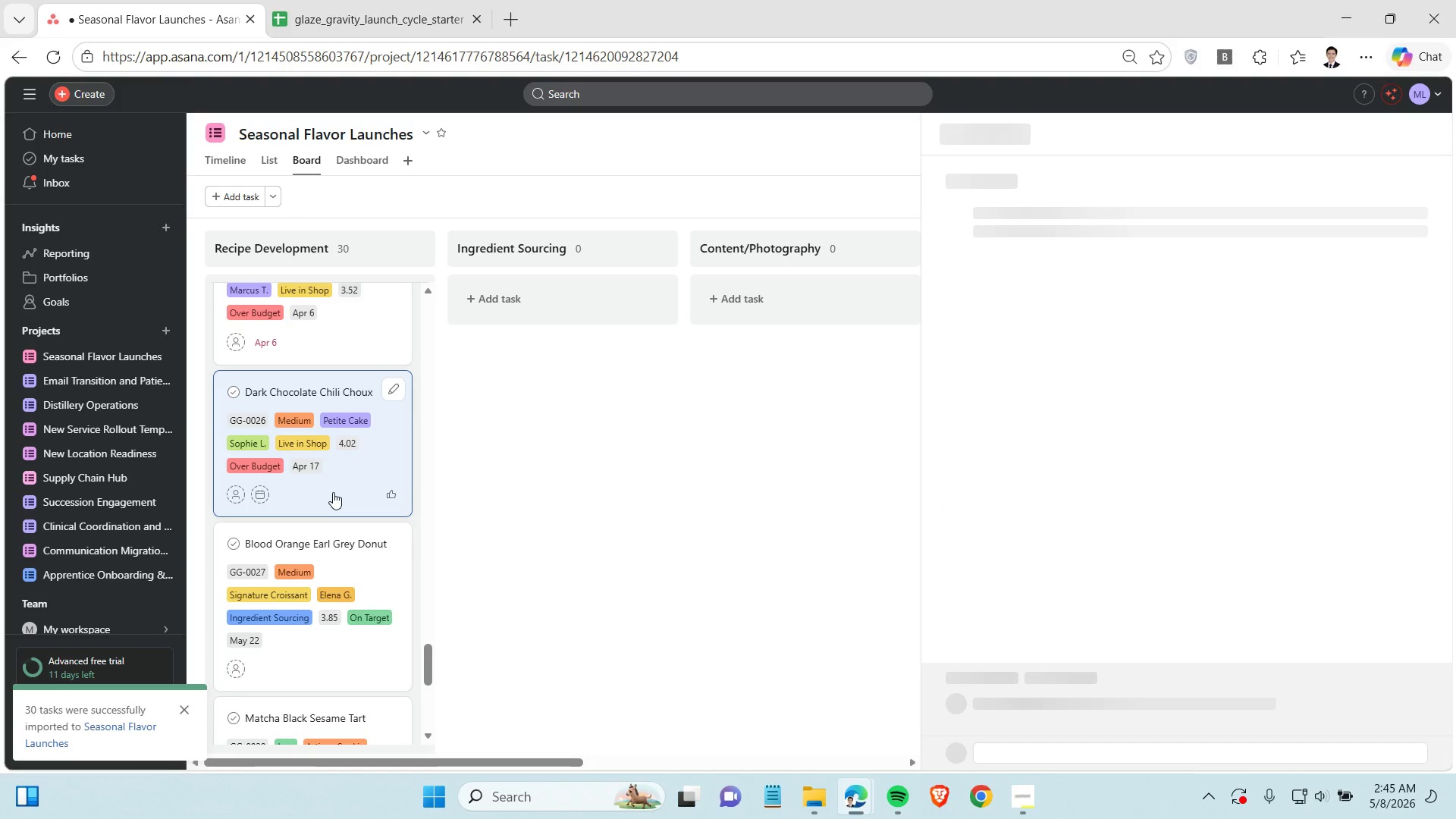 
double_click([1181, 297])
 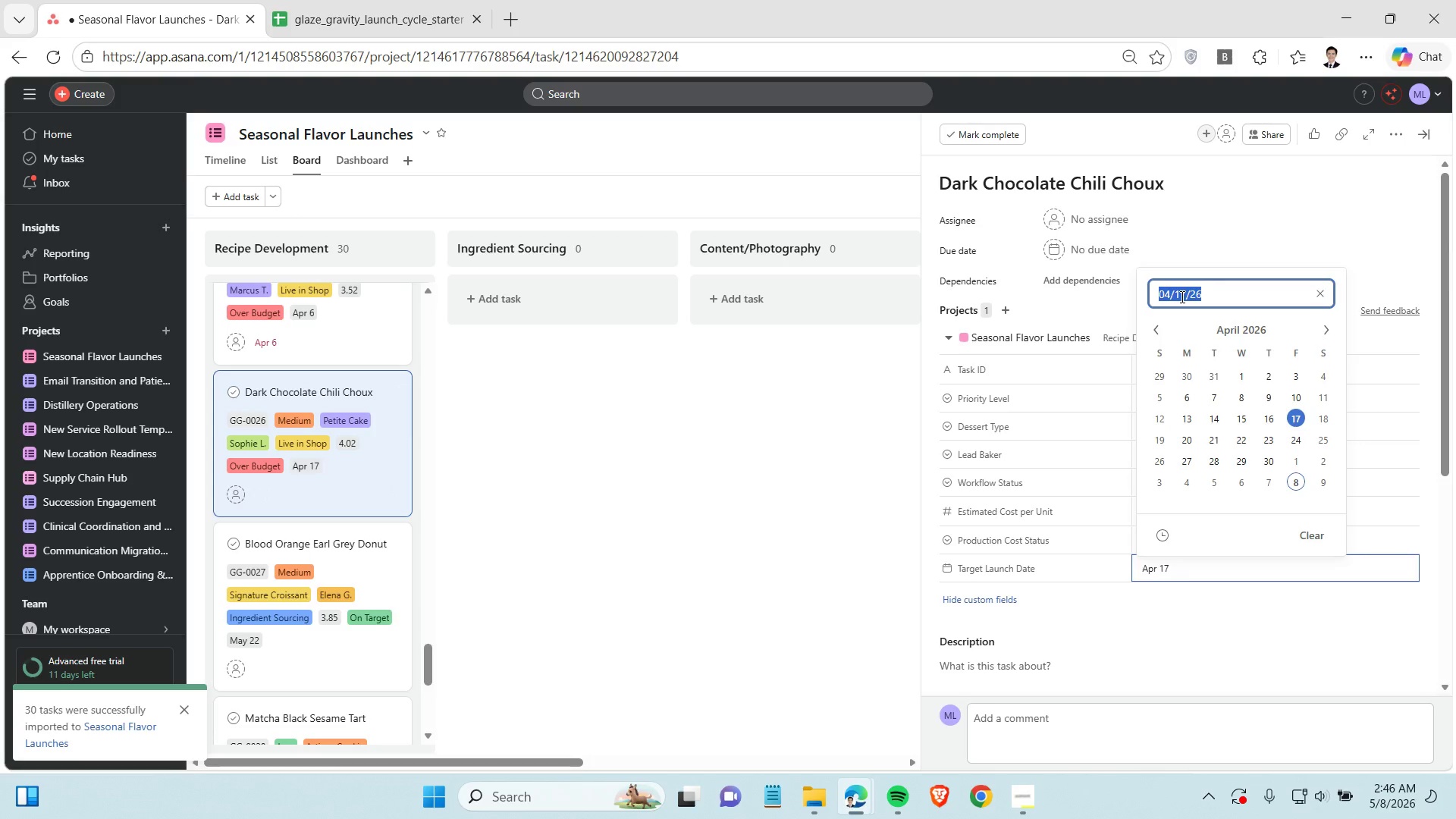 
triple_click([1181, 297])
 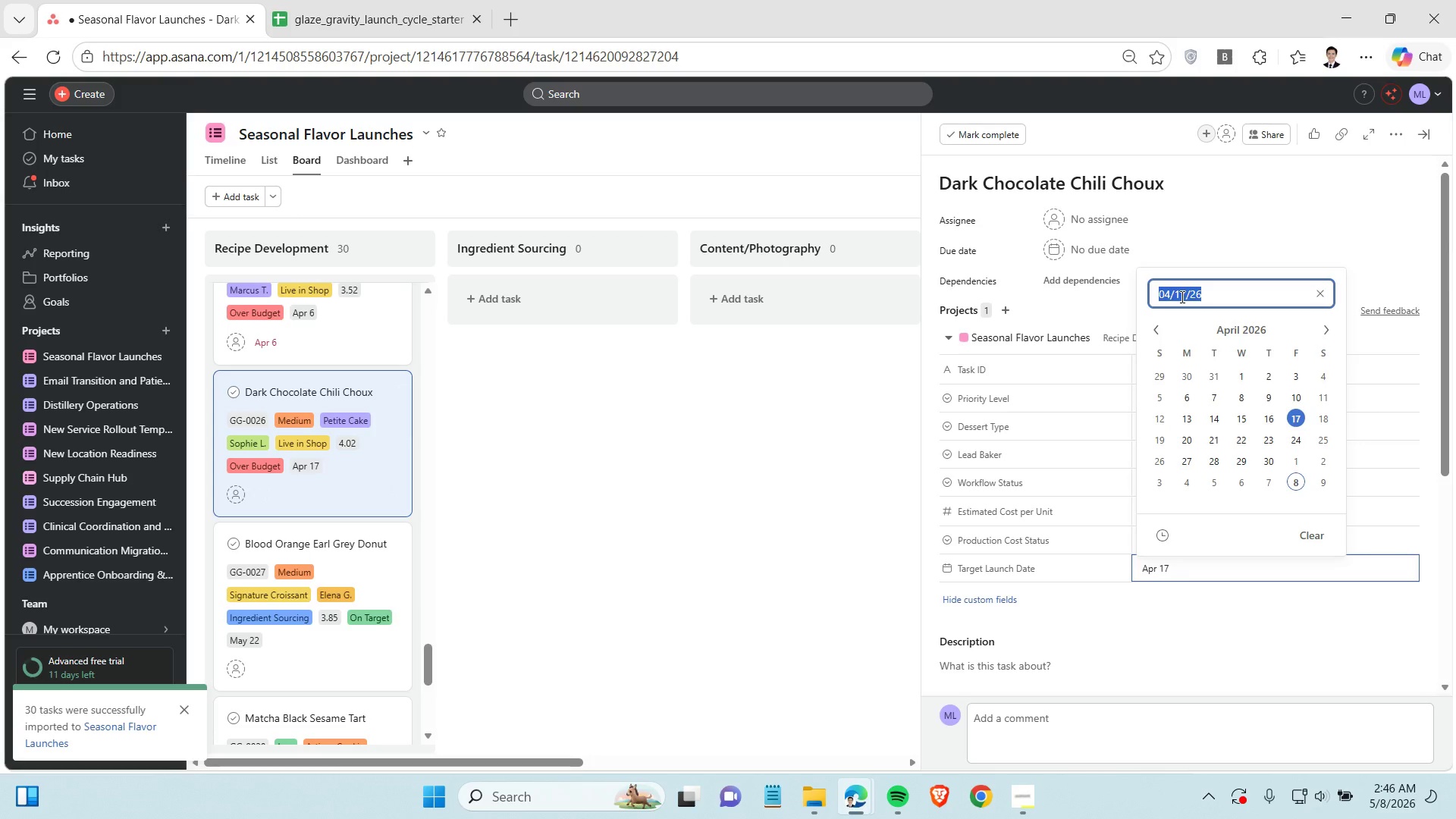 
key(Control+C)
 